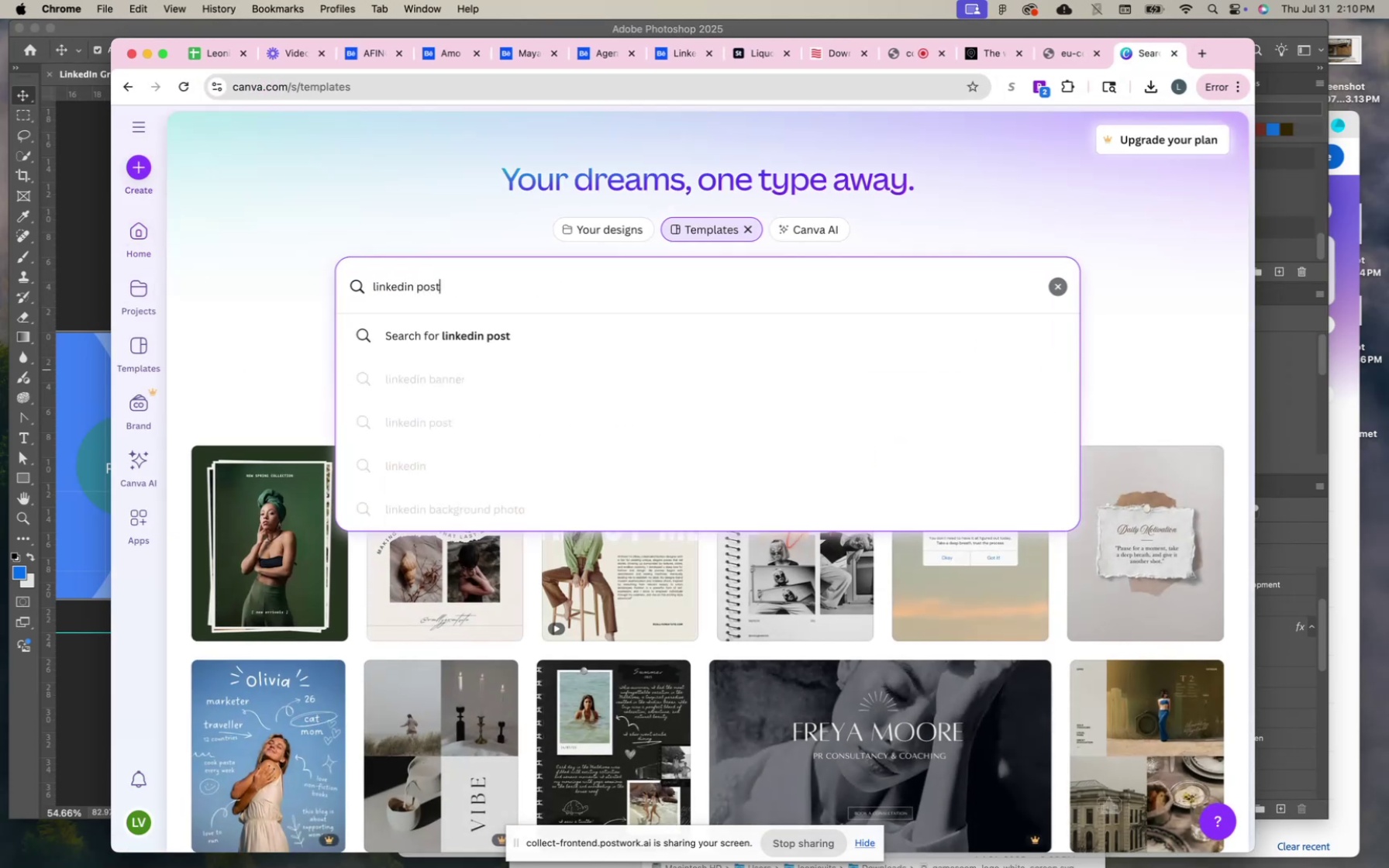 
key(Enter)
 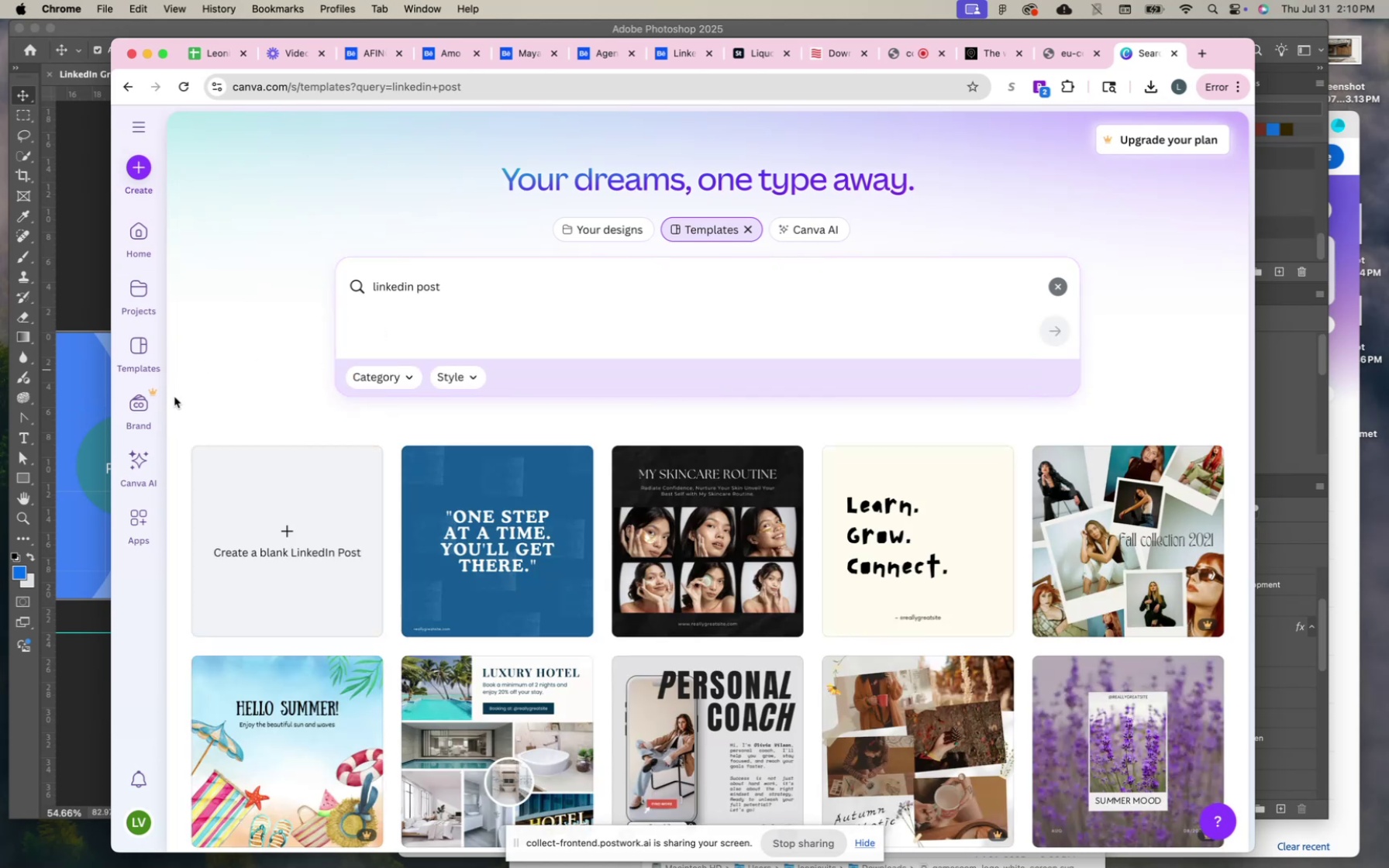 
scroll: coordinate [171, 410], scroll_direction: down, amount: 26.0
 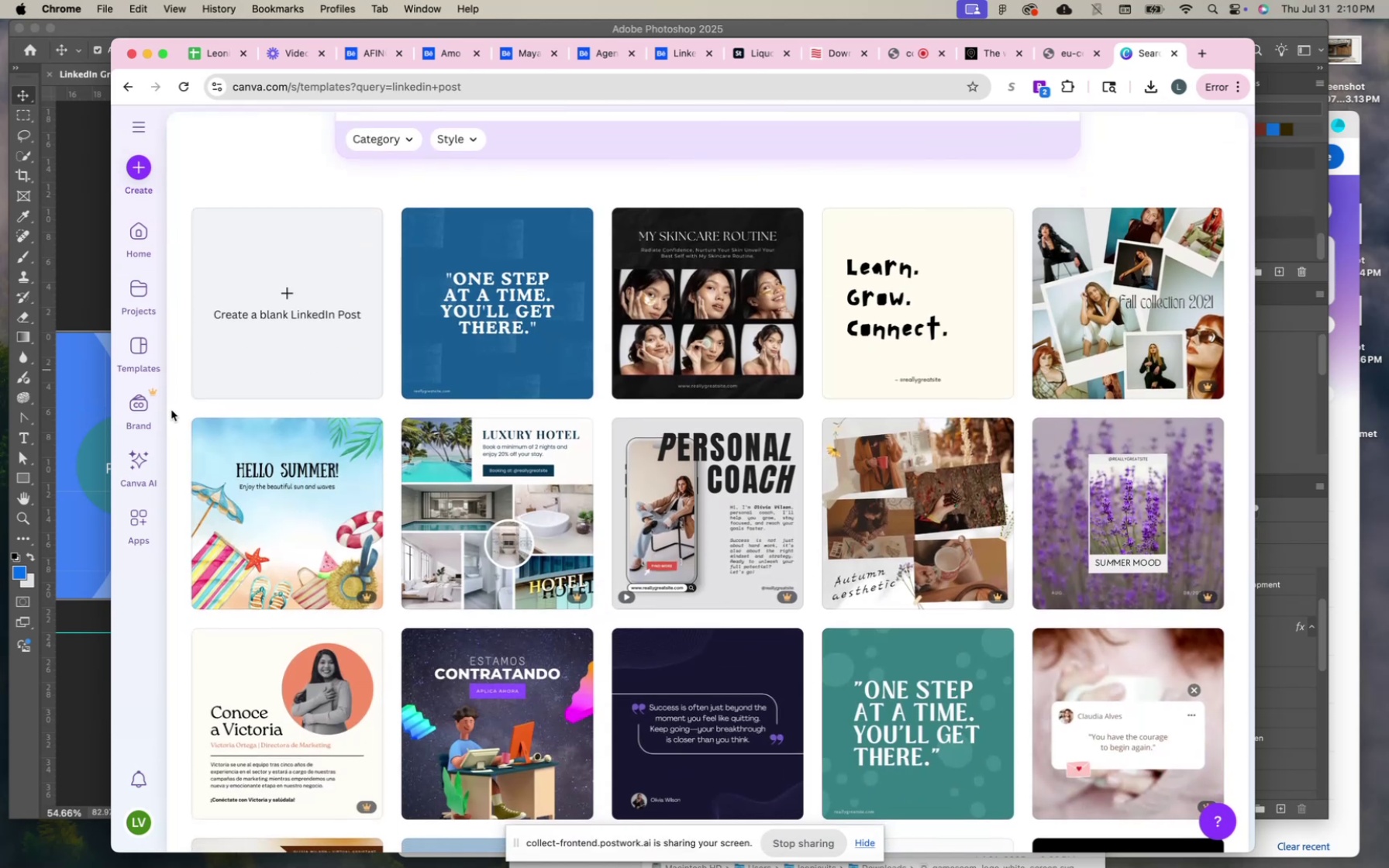 
scroll: coordinate [171, 410], scroll_direction: up, amount: 94.0
 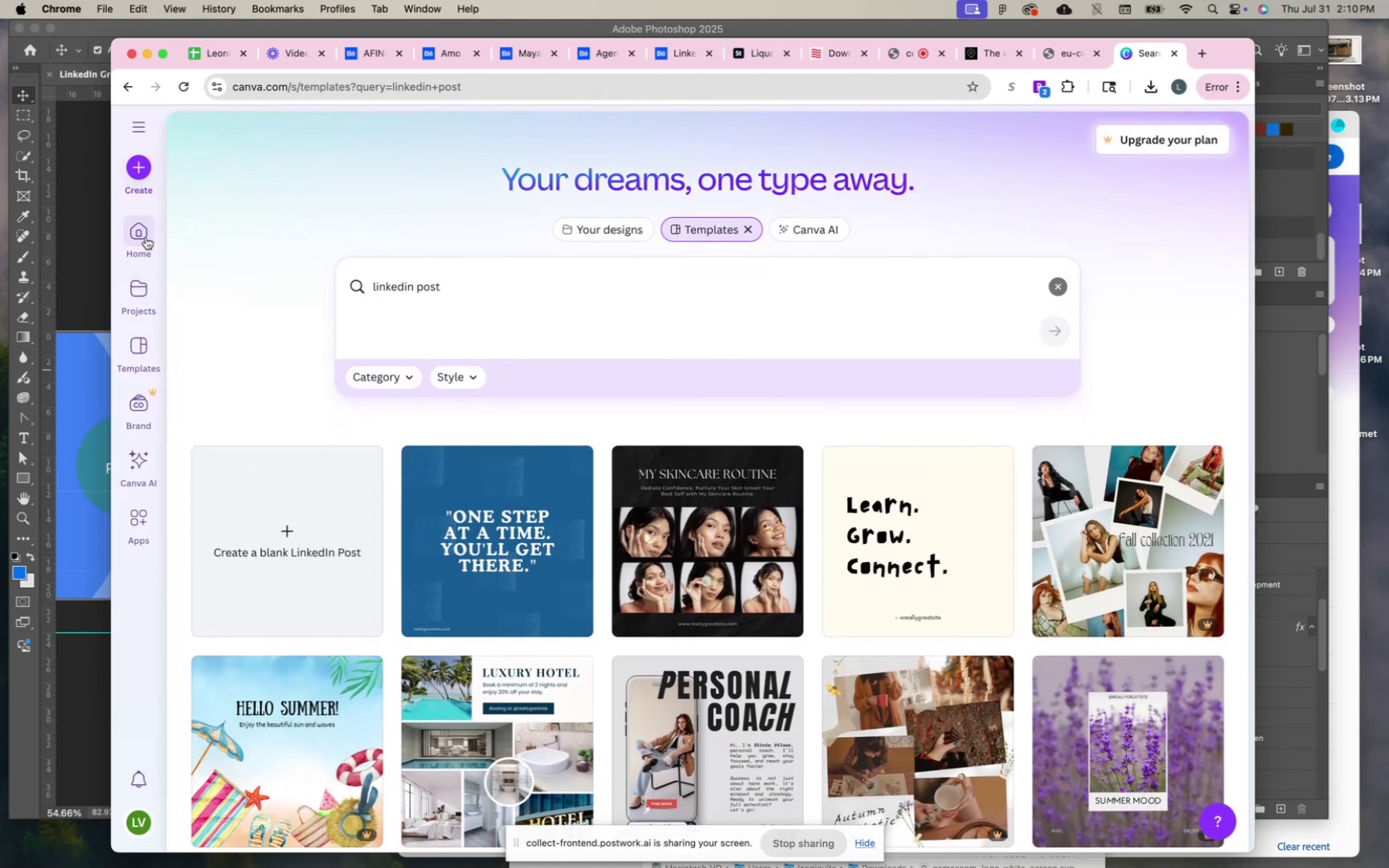 
scroll: coordinate [185, 376], scroll_direction: down, amount: 141.0
 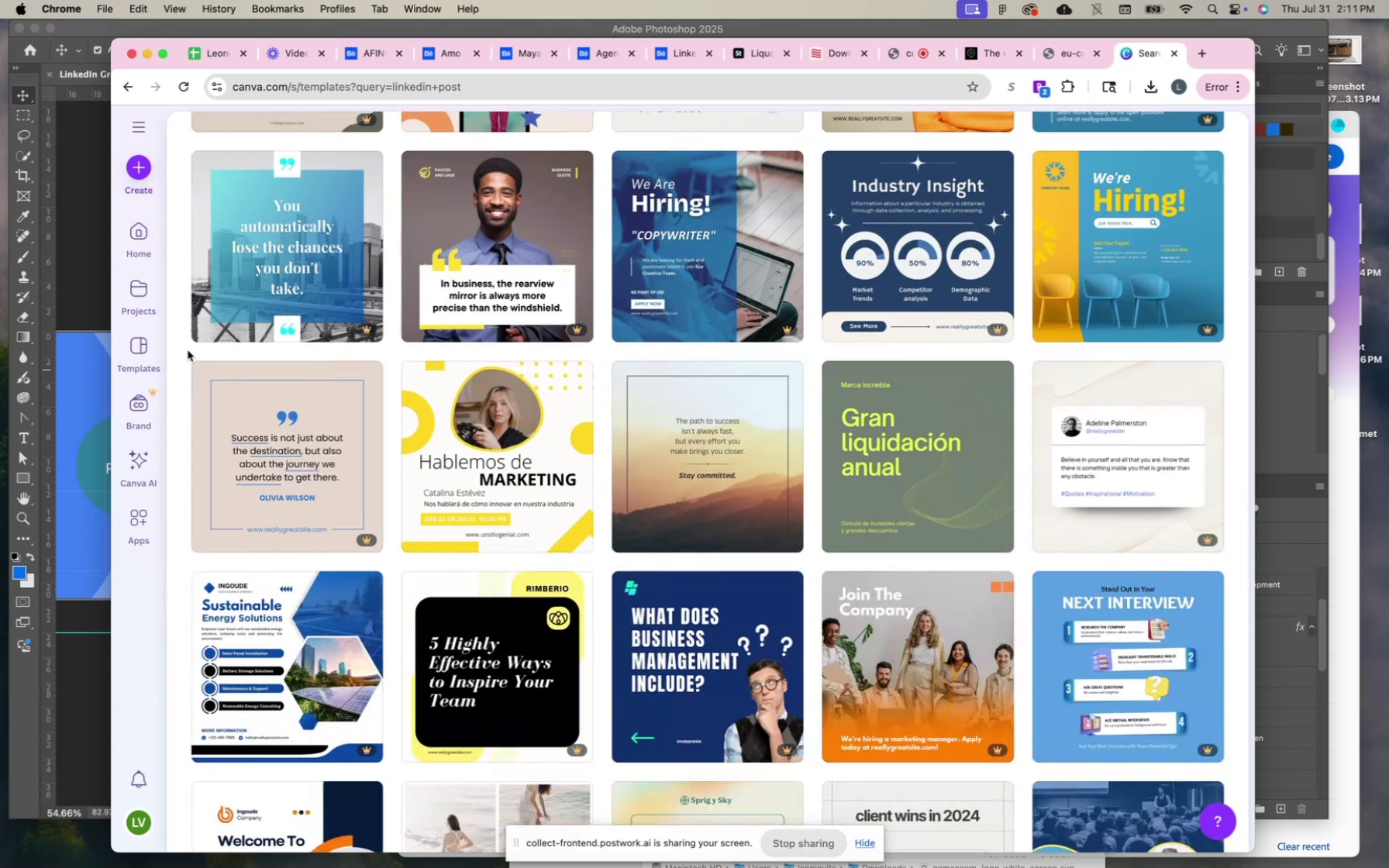 
scroll: coordinate [510, 172], scroll_direction: up, amount: 415.0
 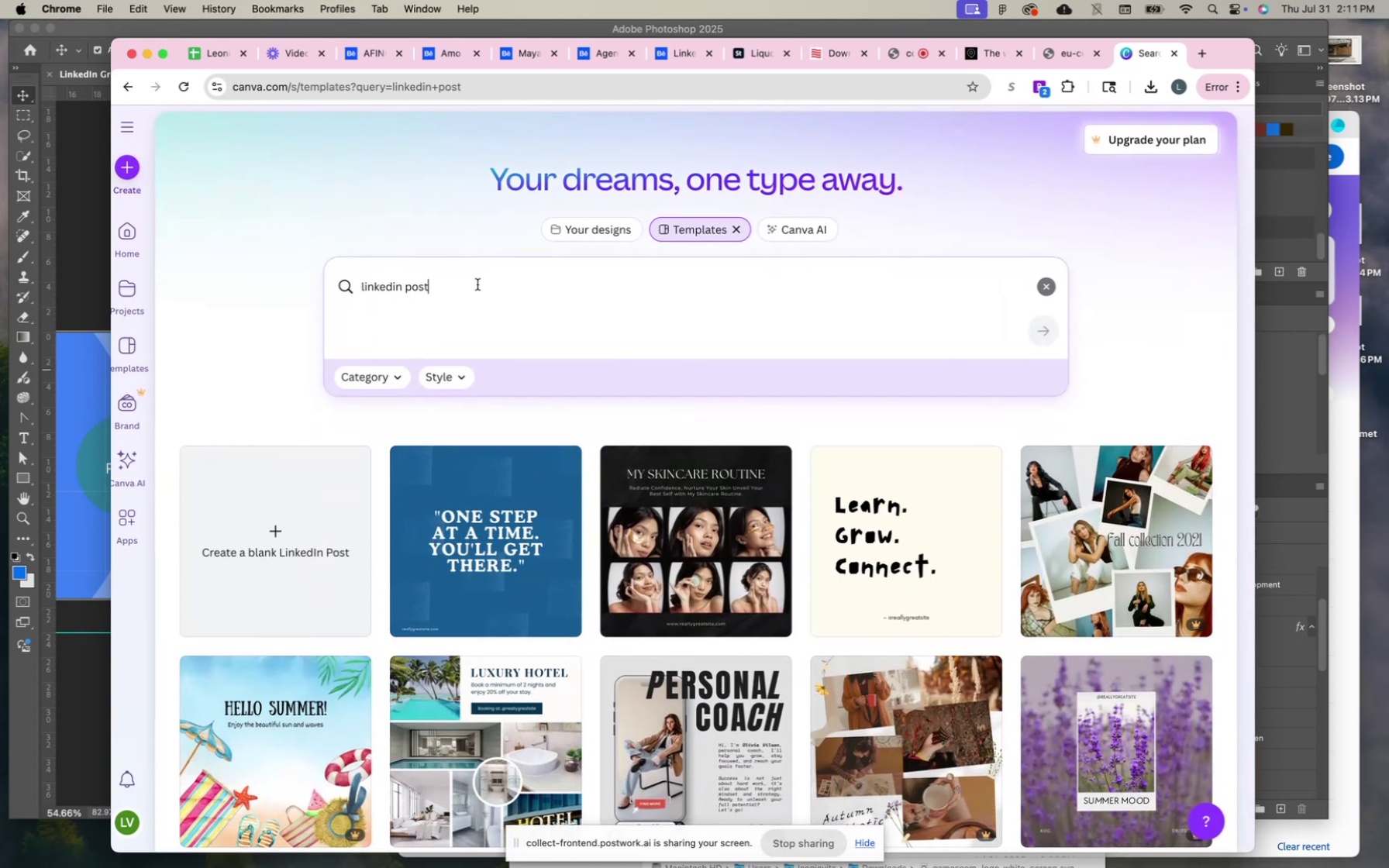 
double_click([477, 284])
 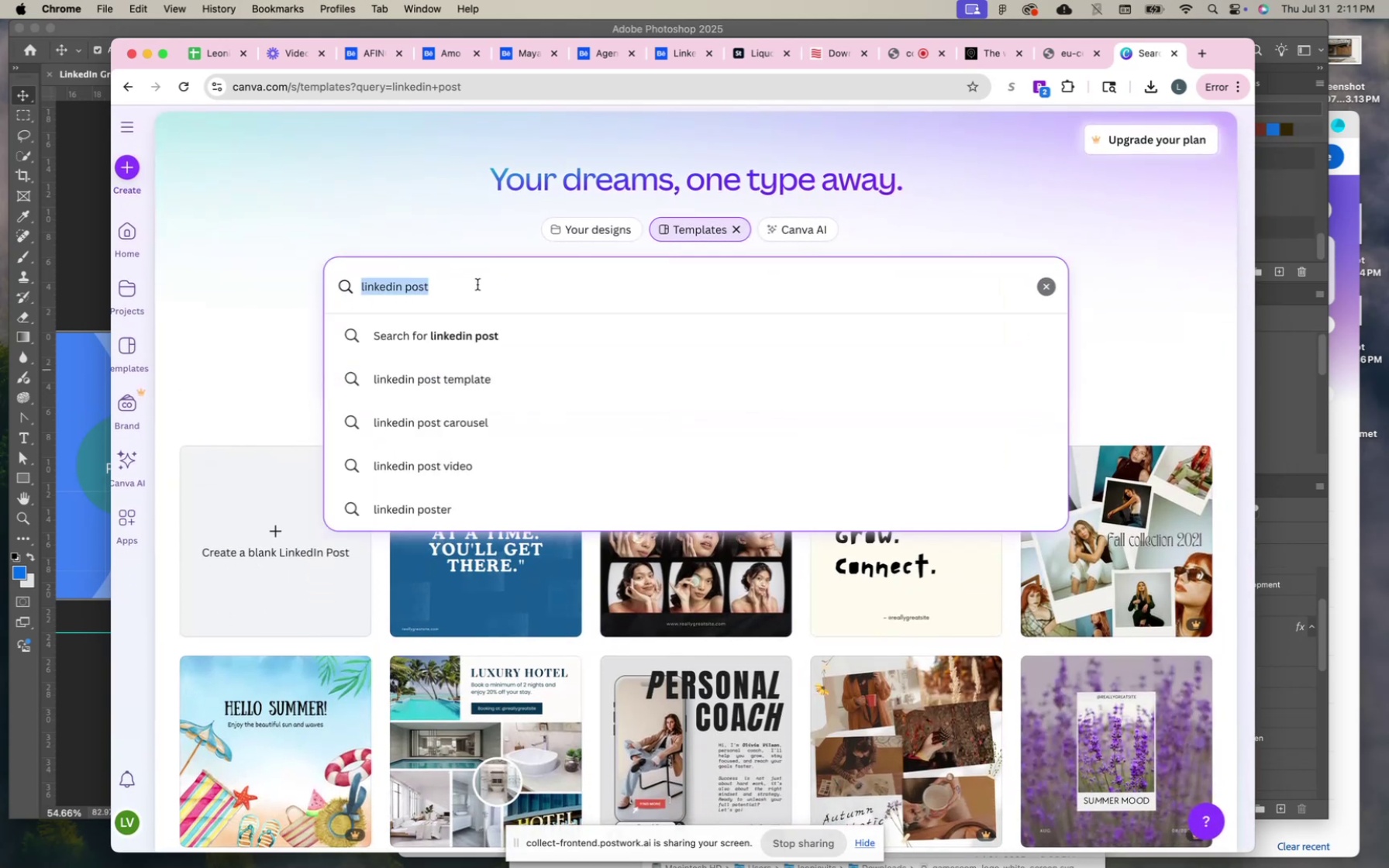 
triple_click([477, 284])
 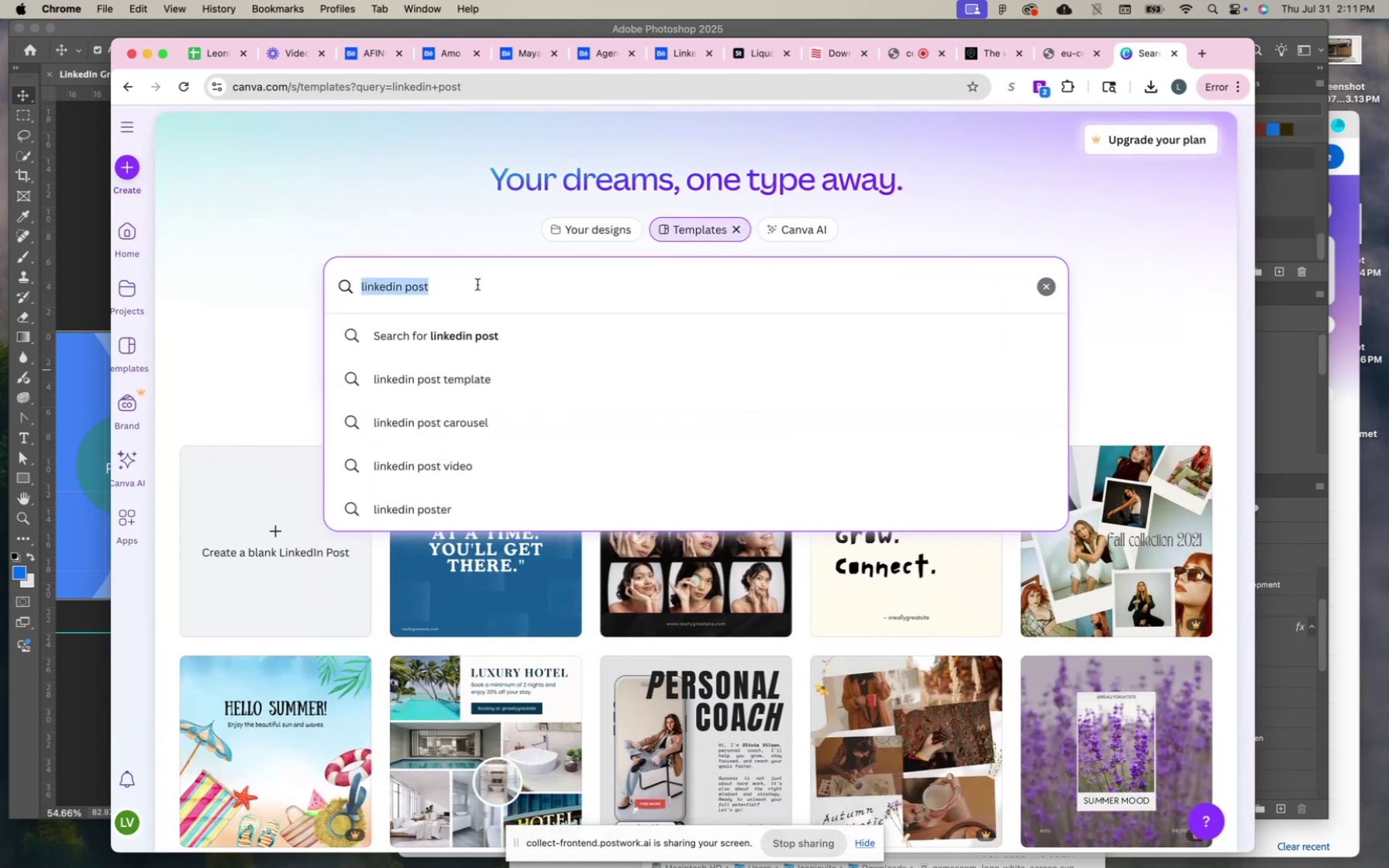 
type(conference post)
 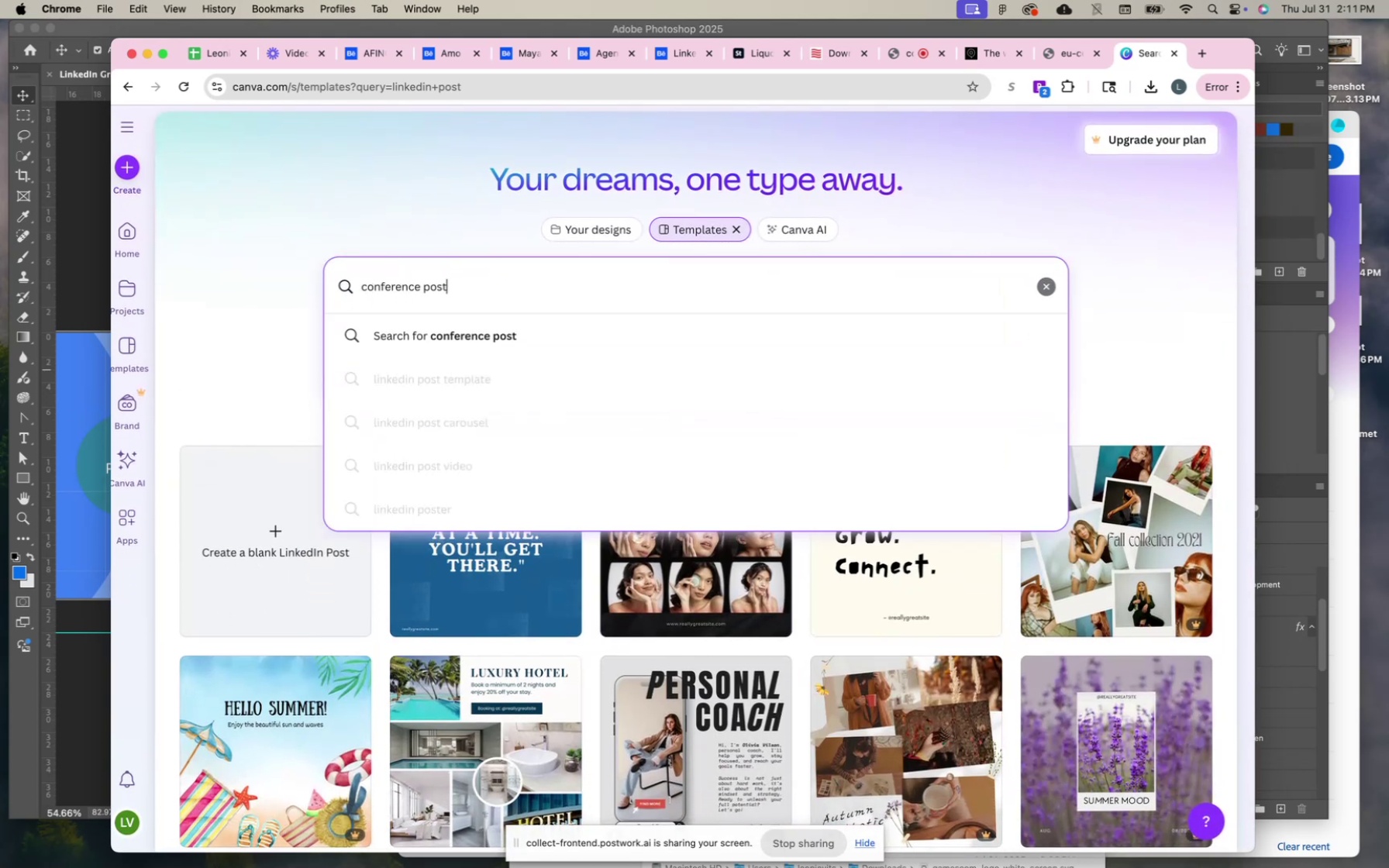 
key(Enter)
 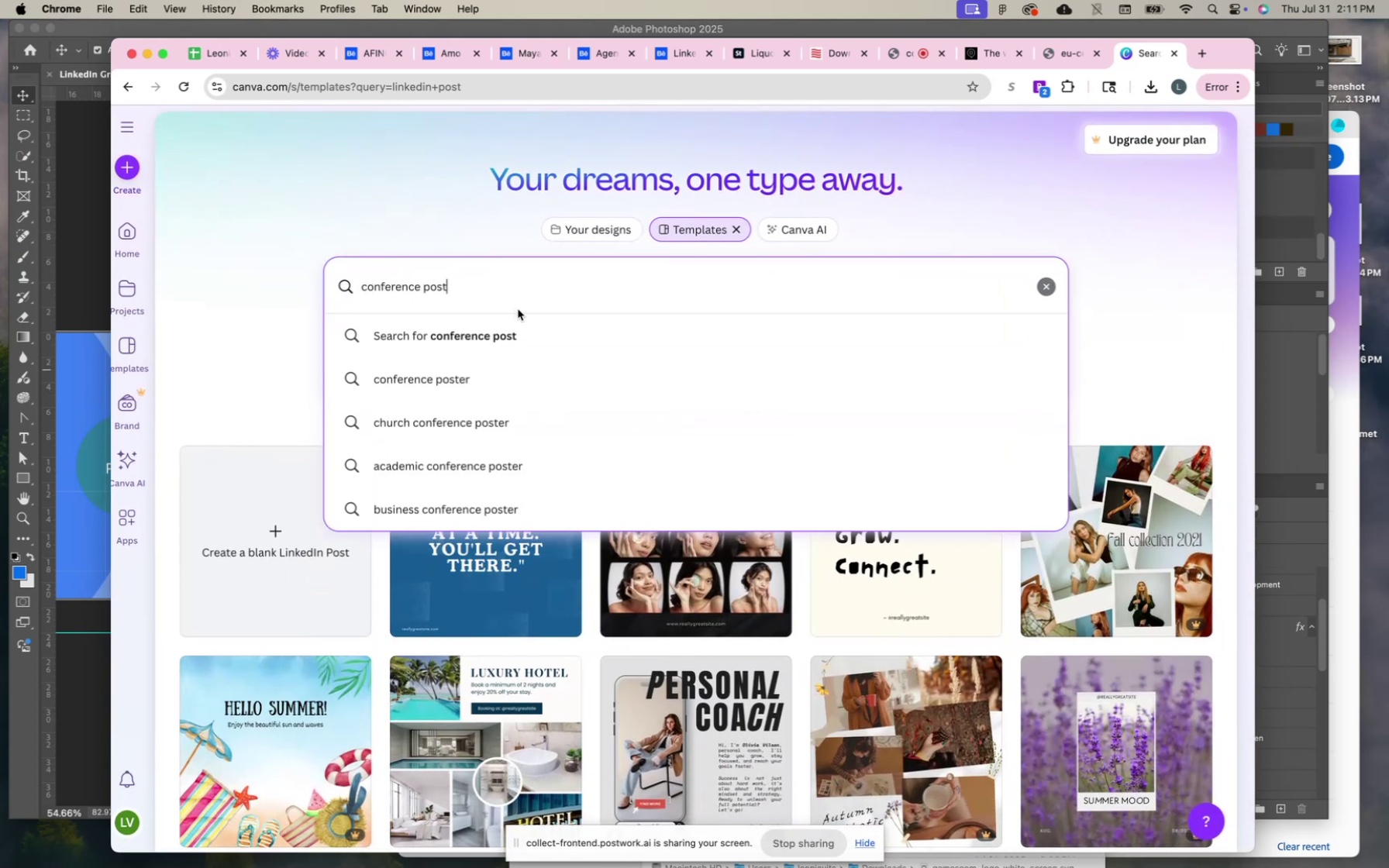 
key(Enter)
 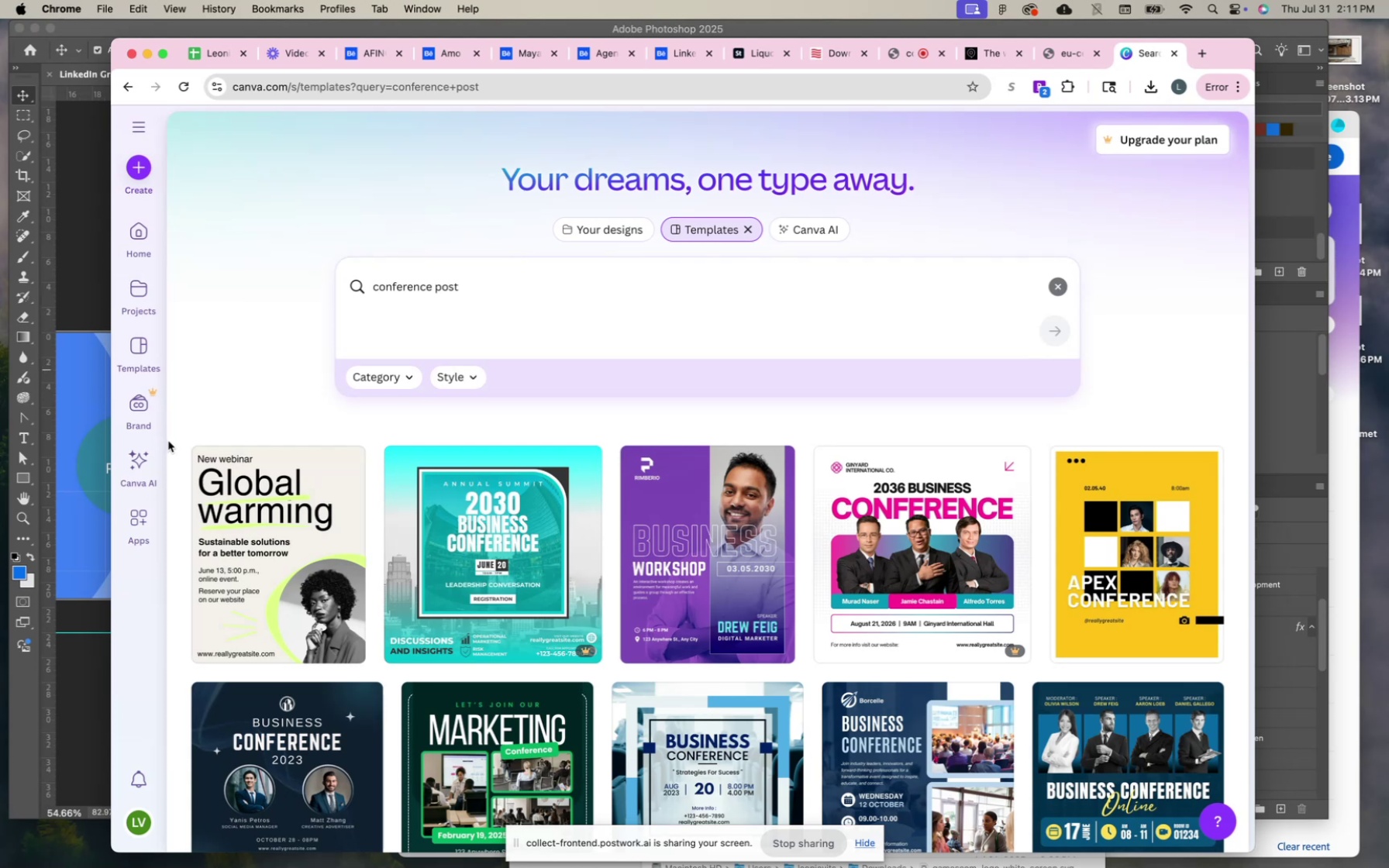 
scroll: coordinate [181, 443], scroll_direction: down, amount: 130.0
 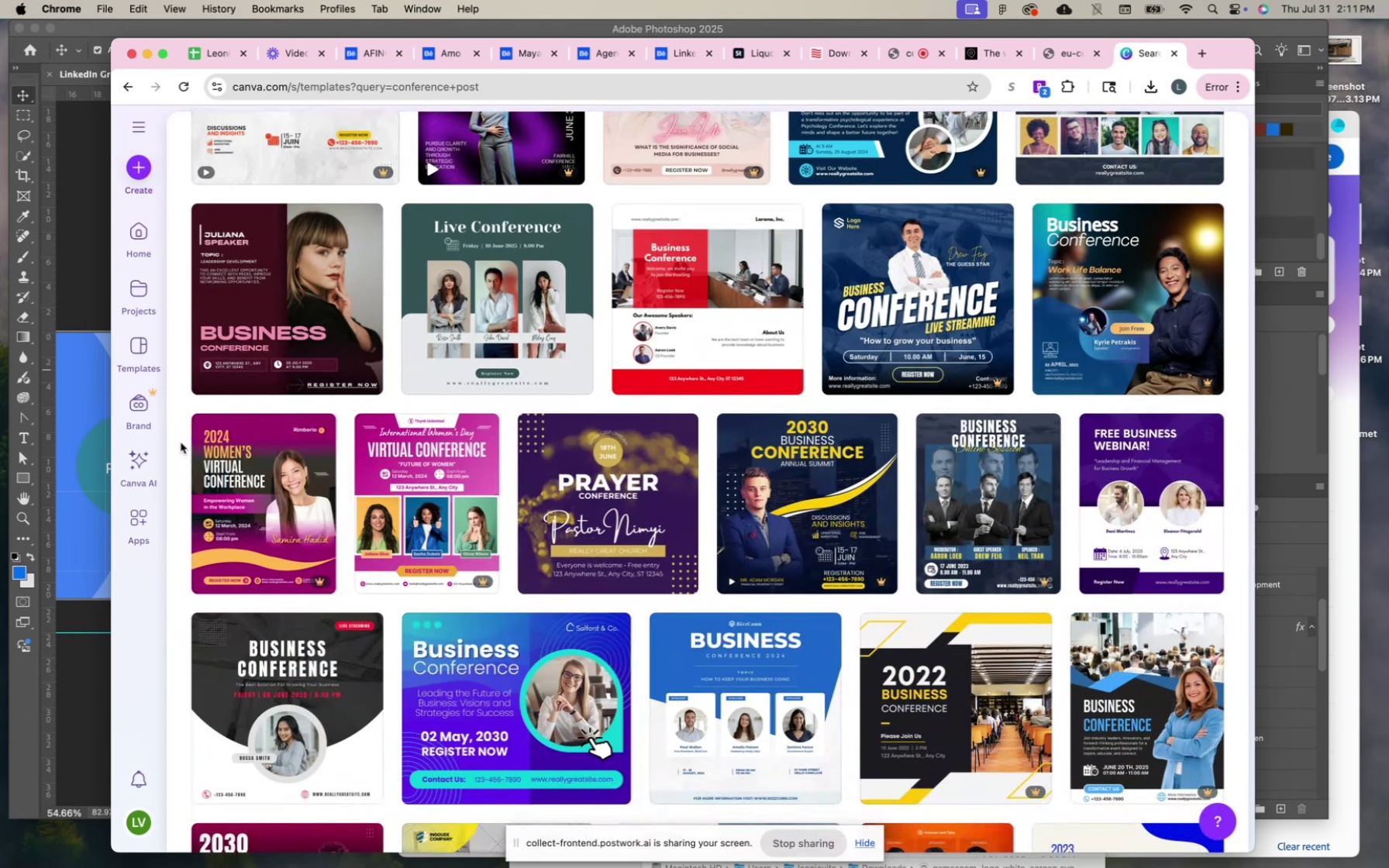 
wait(9.03)
 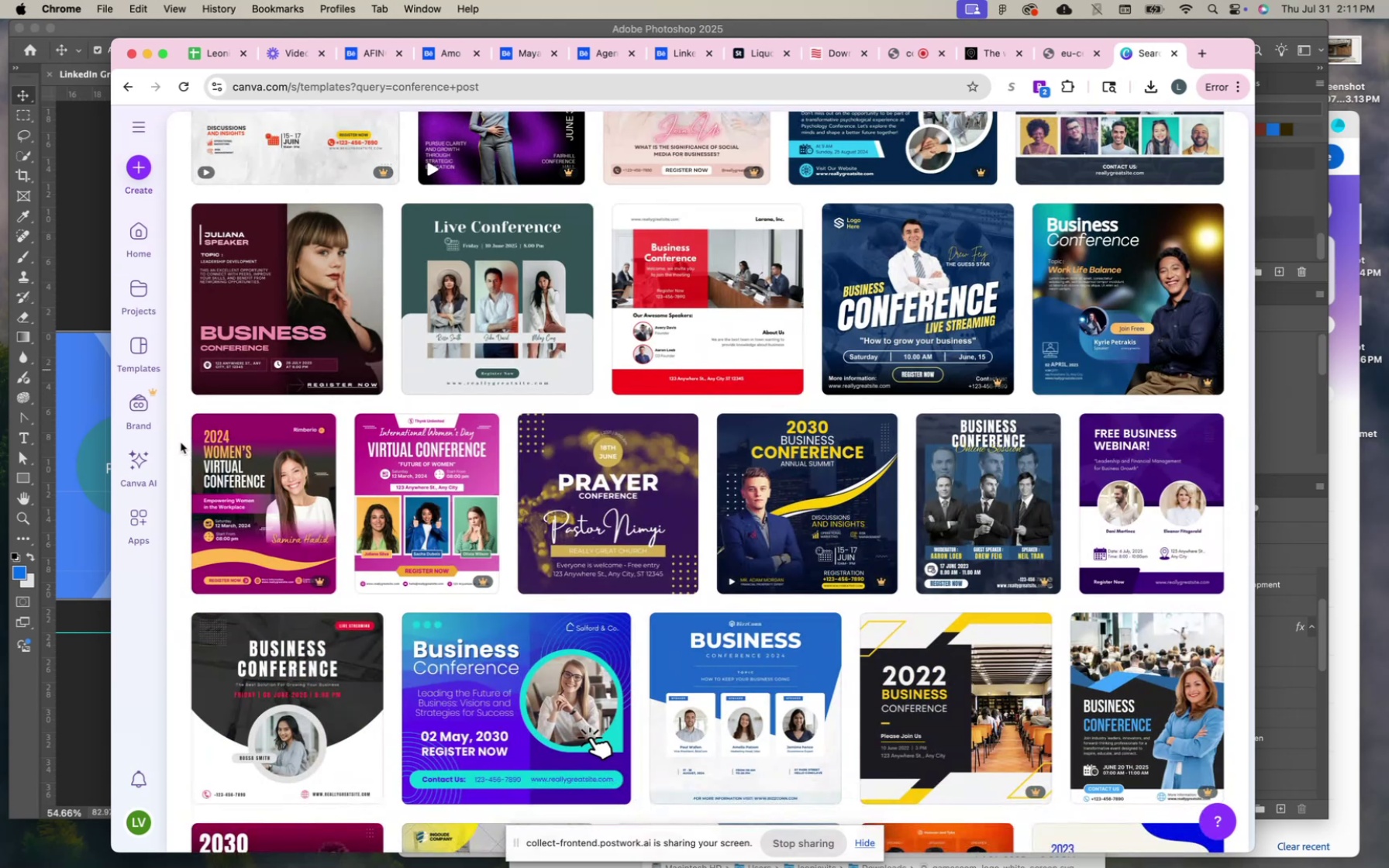 
scroll: coordinate [181, 443], scroll_direction: down, amount: 55.0
 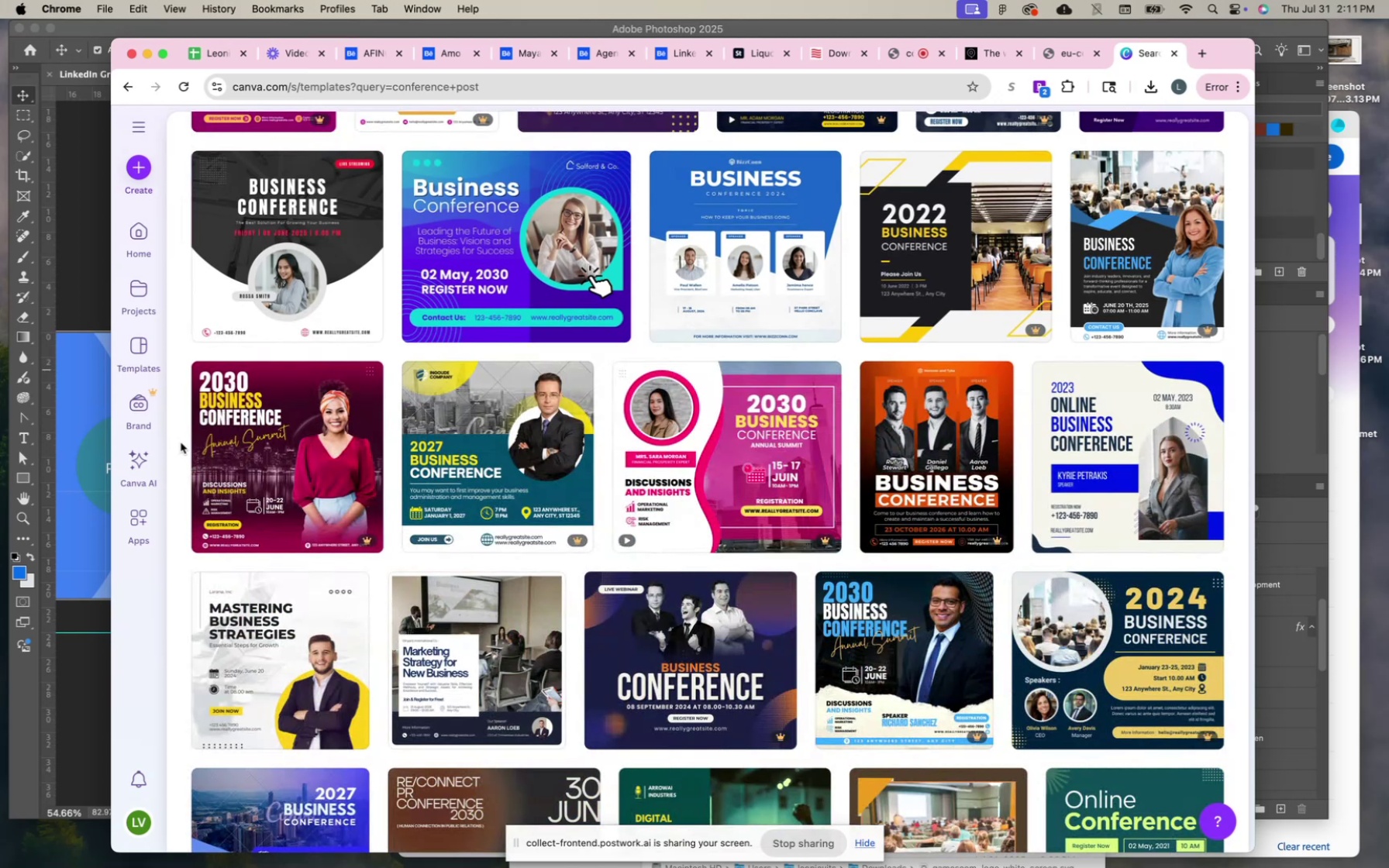 
wait(11.28)
 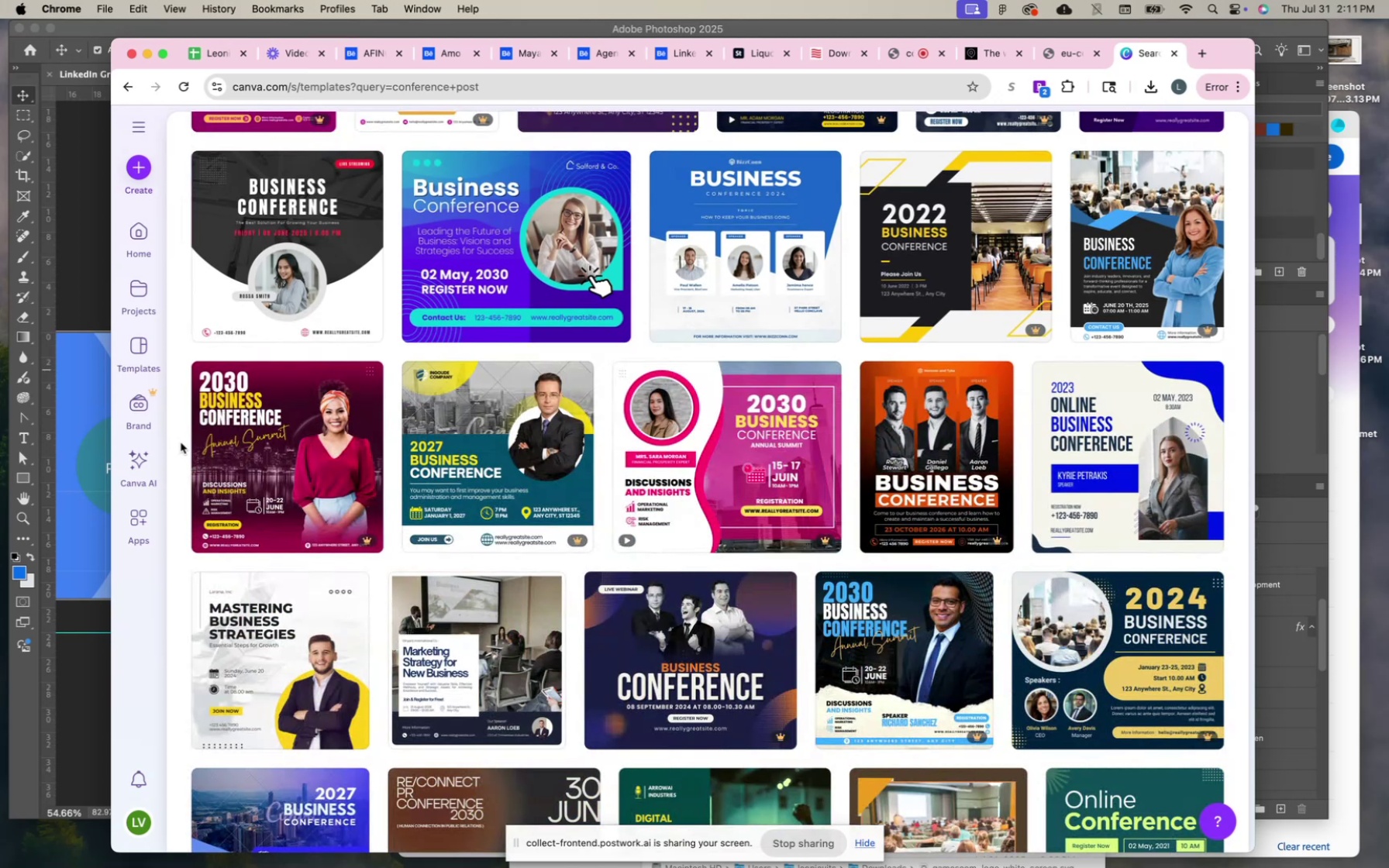 
scroll: coordinate [181, 443], scroll_direction: down, amount: 11.0
 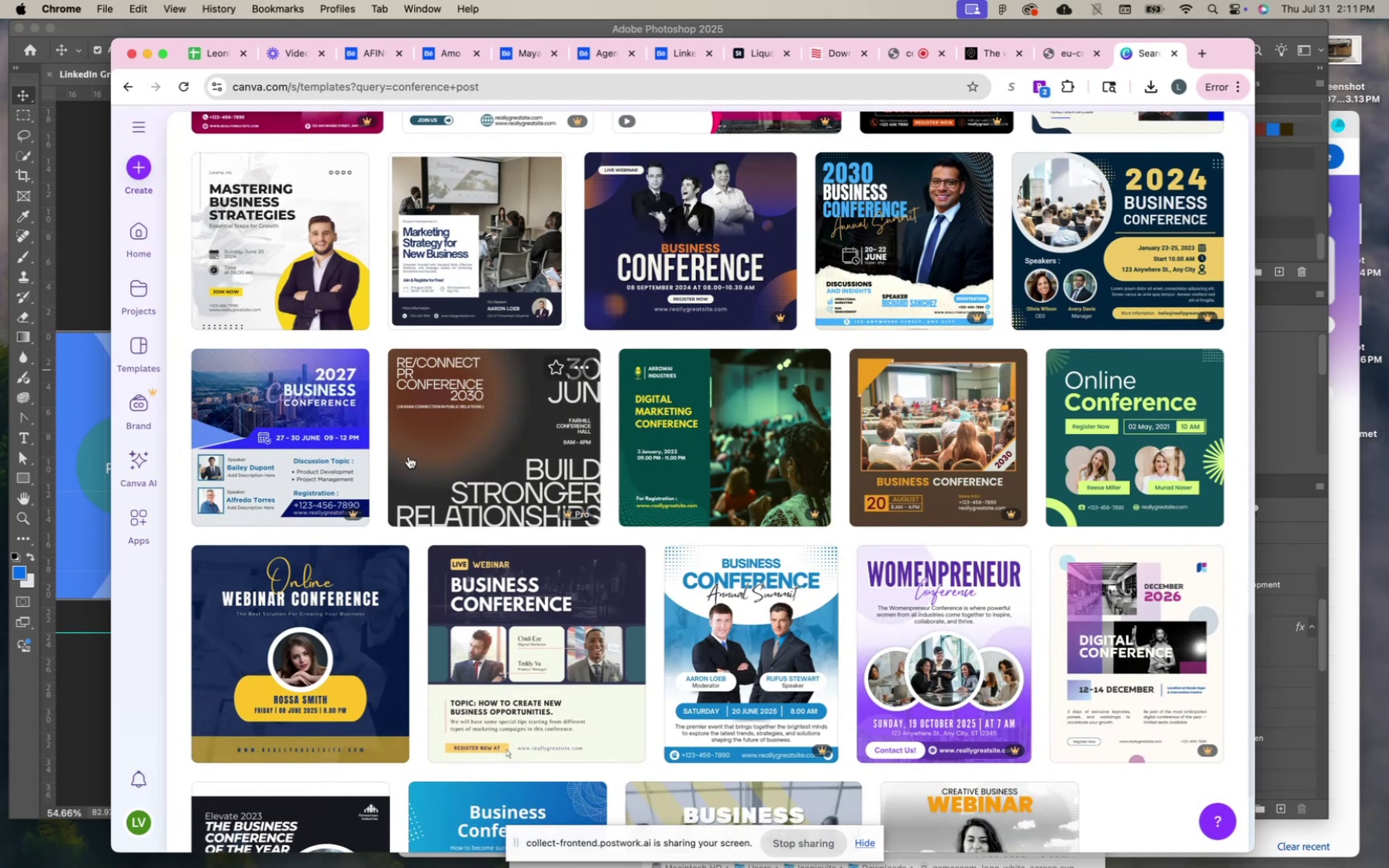 
left_click([445, 450])
 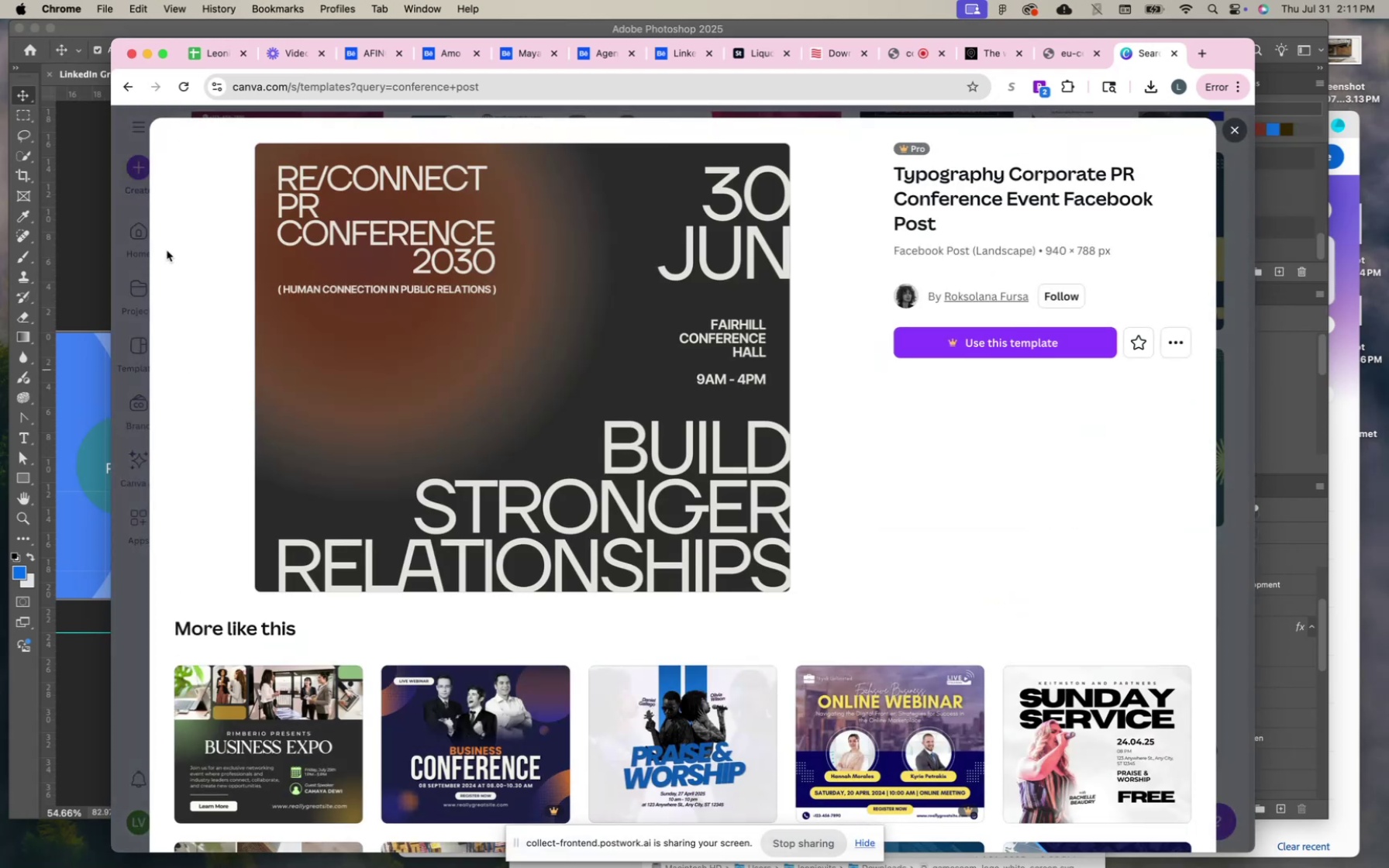 
wait(9.68)
 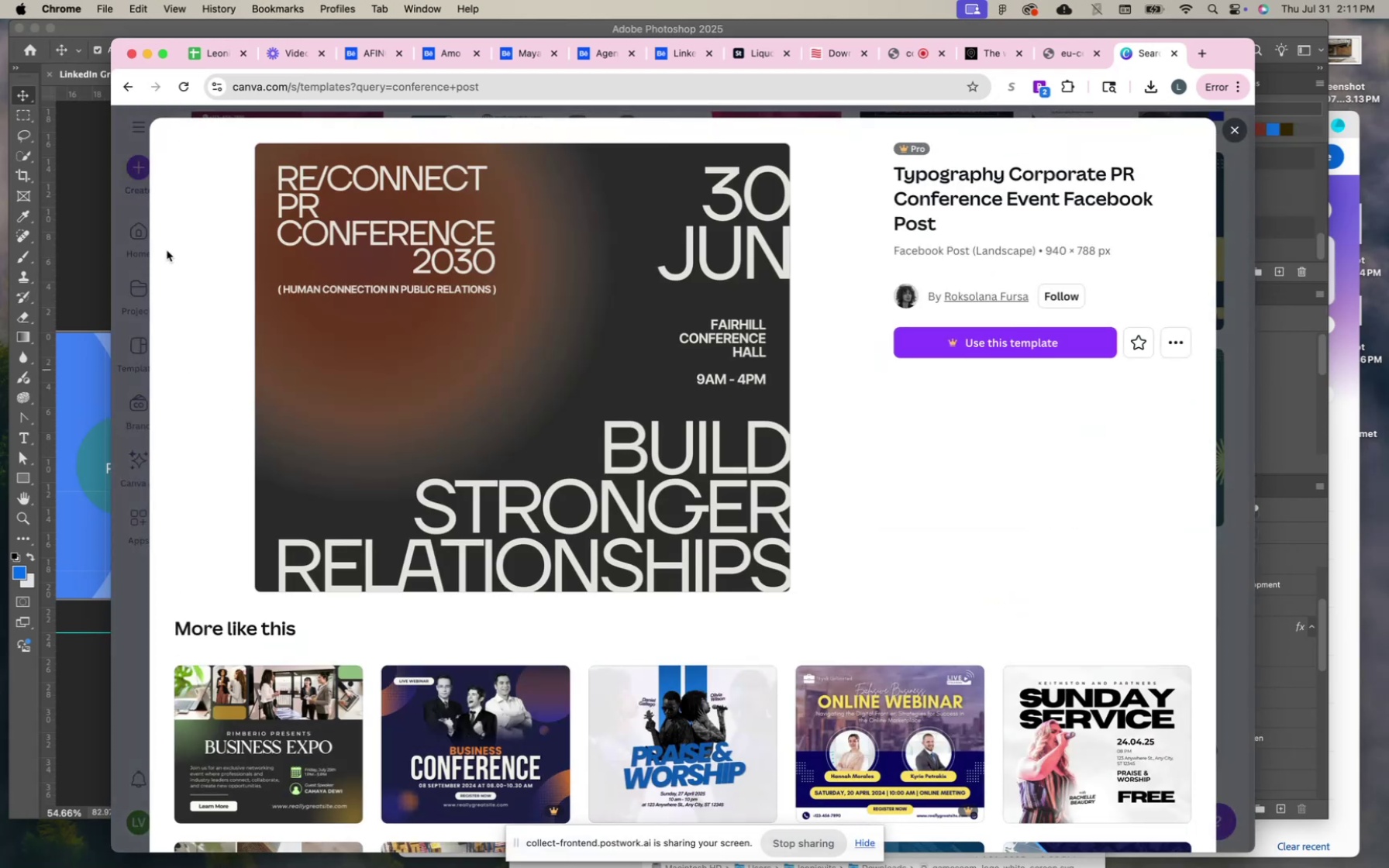 
right_click([1135, 50])
 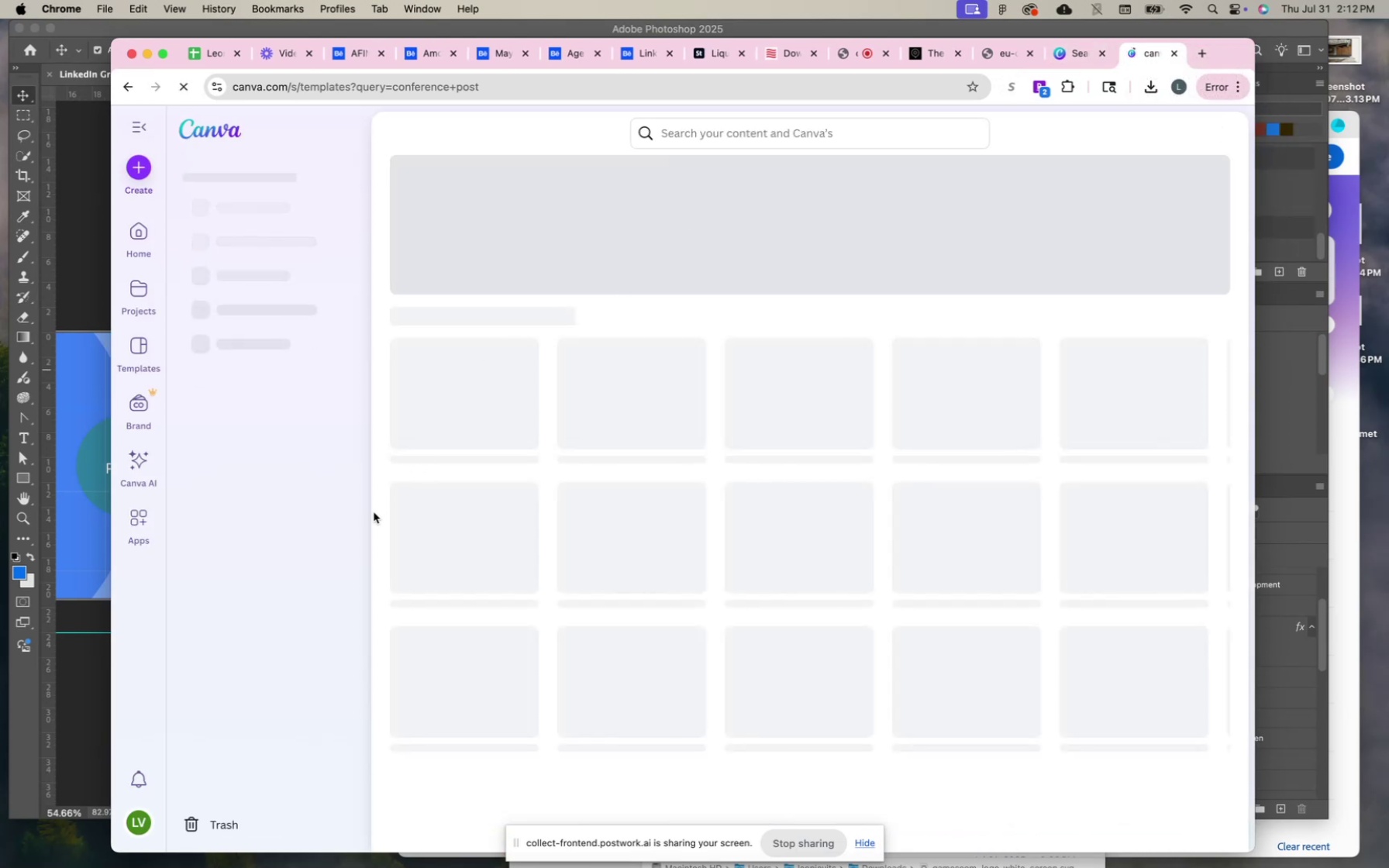 
wait(5.04)
 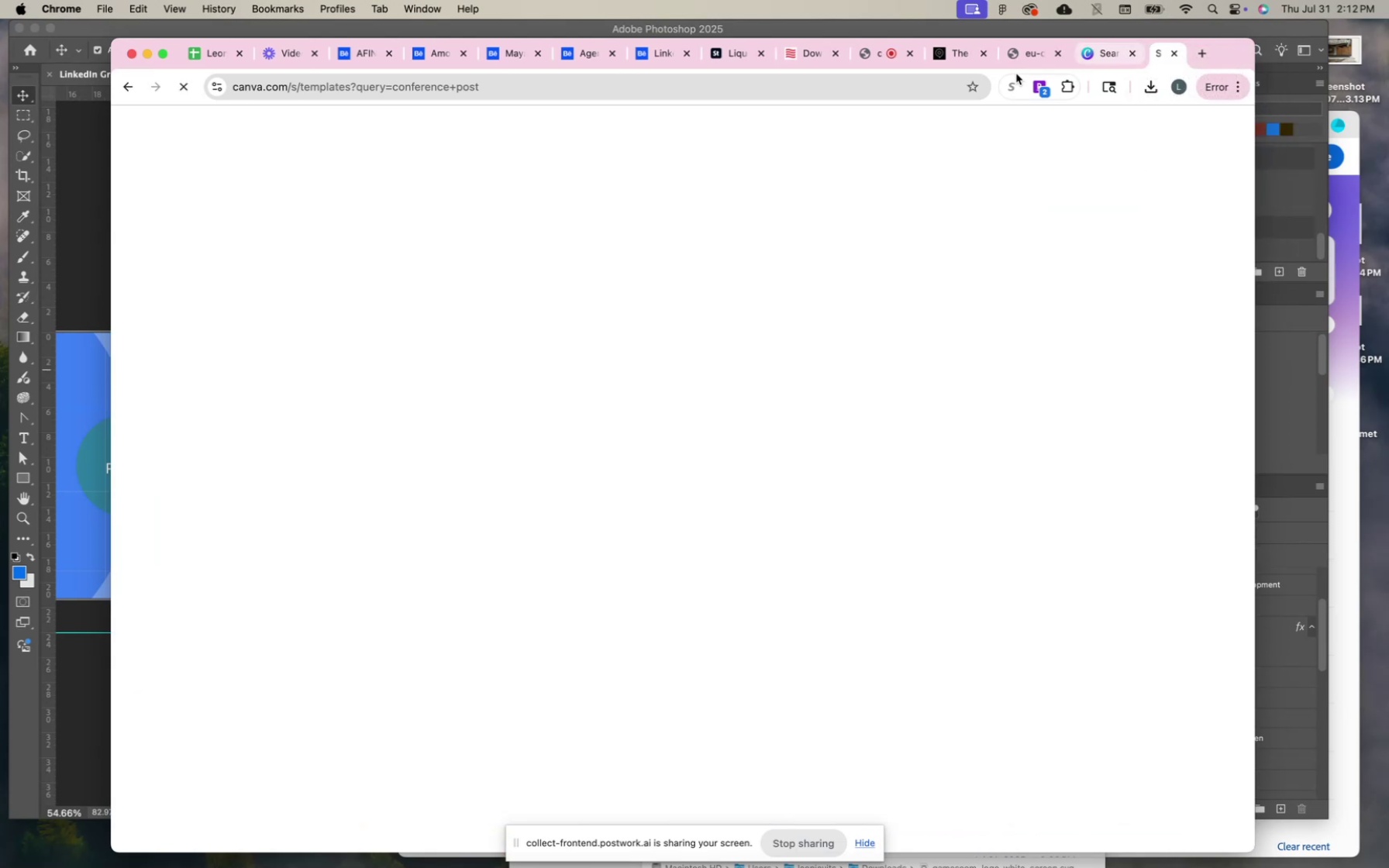 
scroll: coordinate [173, 629], scroll_direction: down, amount: 304.0
 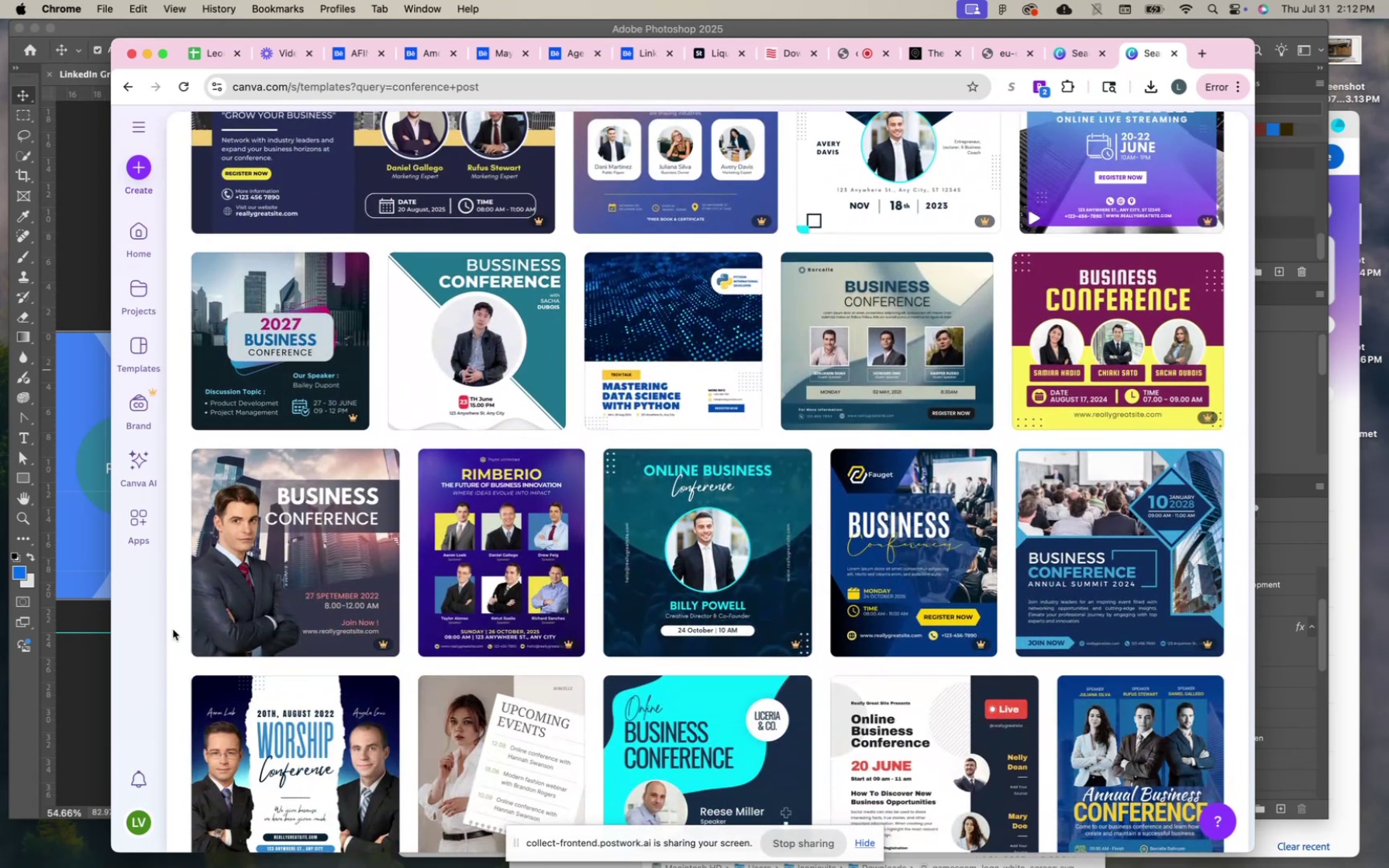 
scroll: coordinate [173, 629], scroll_direction: down, amount: 134.0
 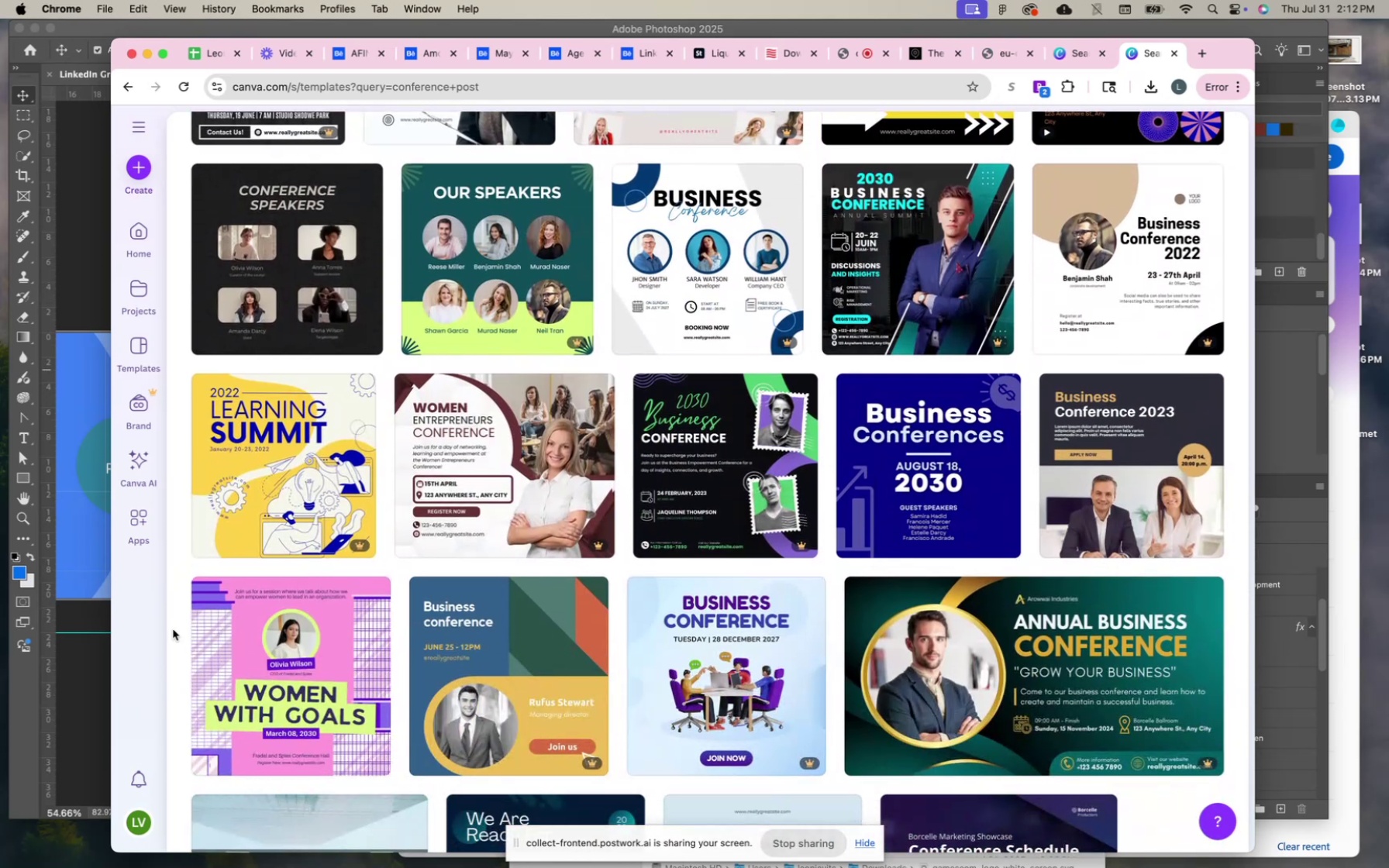 
scroll: coordinate [173, 629], scroll_direction: down, amount: 241.0
 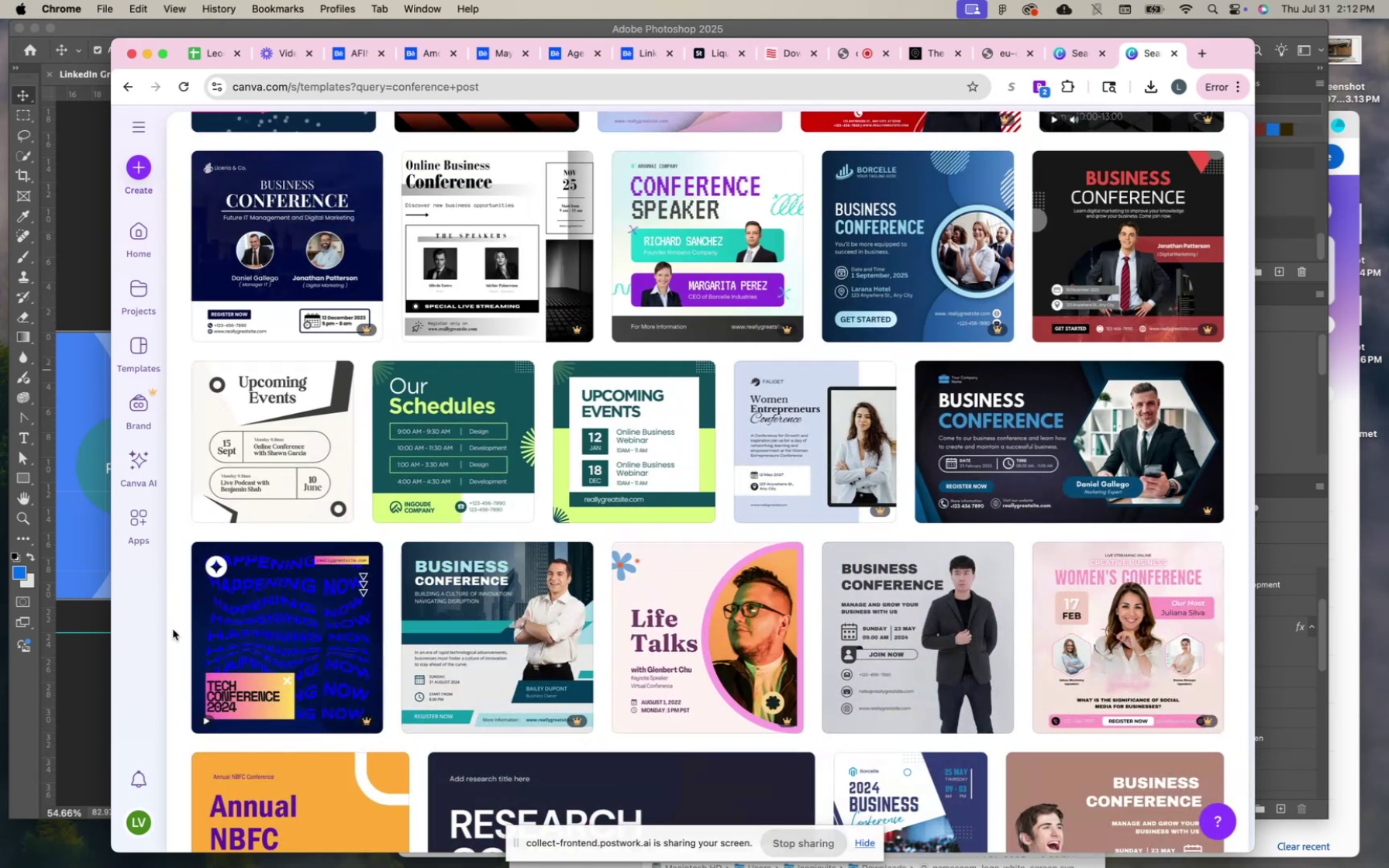 
scroll: coordinate [173, 629], scroll_direction: down, amount: 61.0
 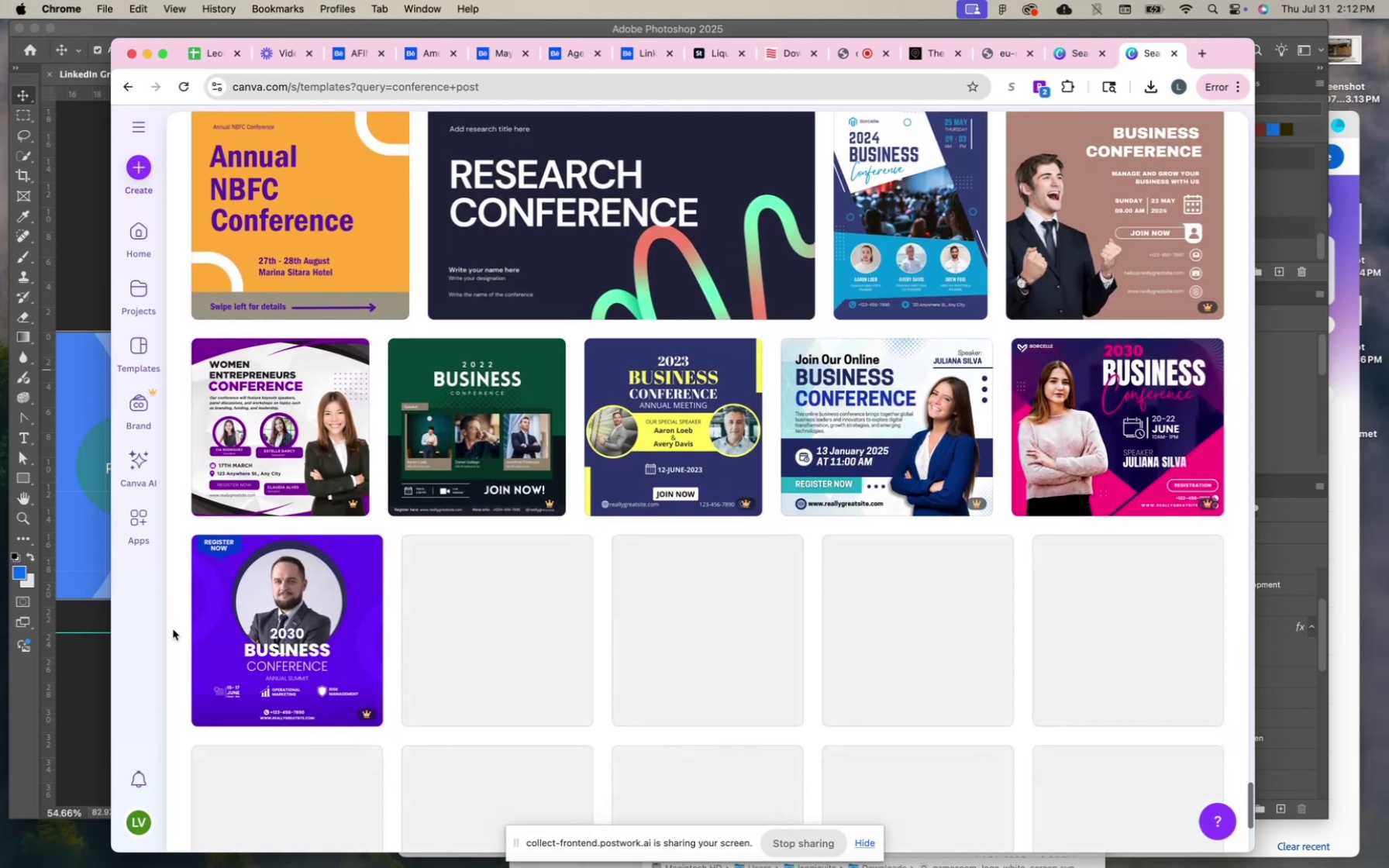 
scroll: coordinate [173, 629], scroll_direction: up, amount: 14.0
 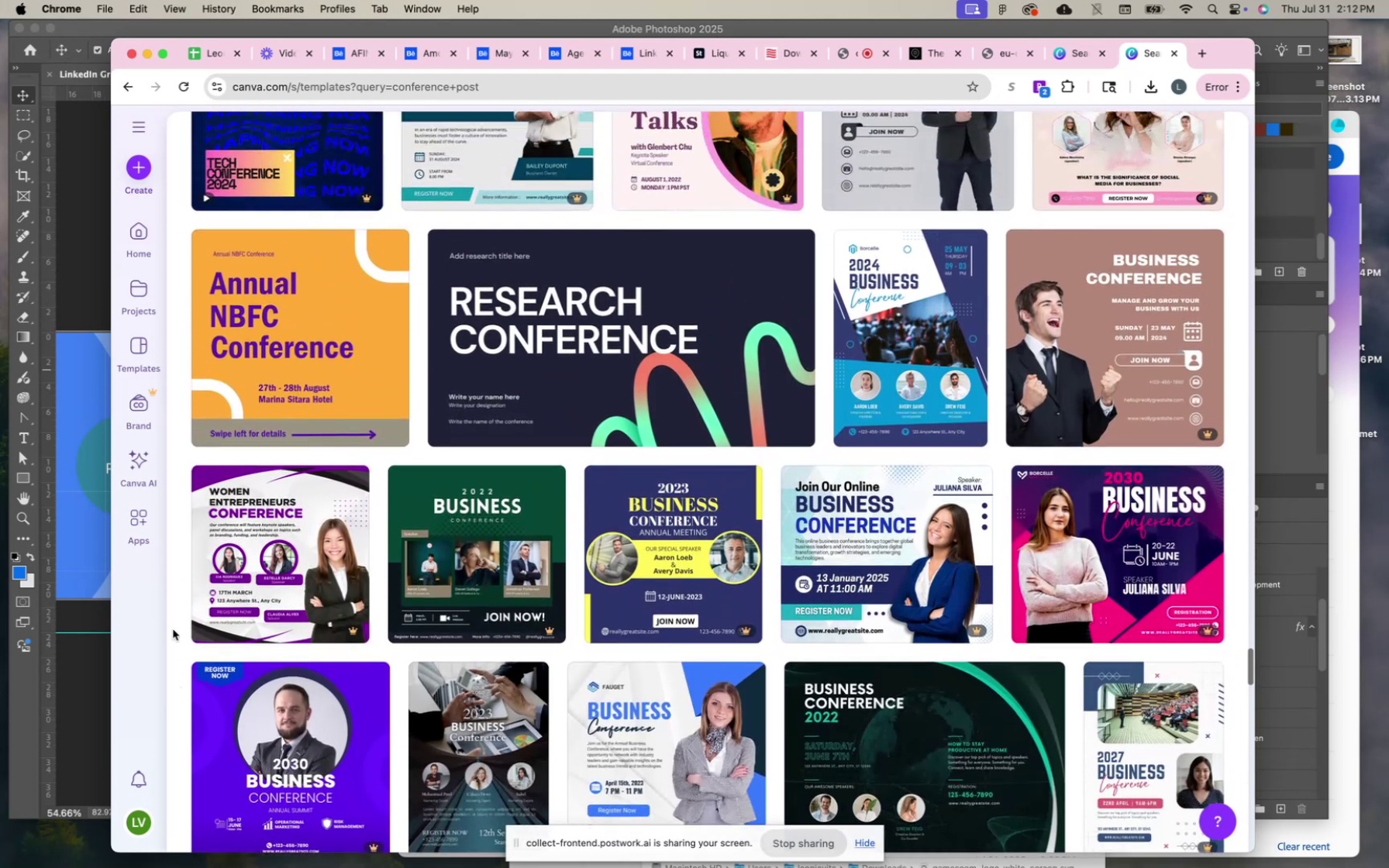 
scroll: coordinate [173, 629], scroll_direction: down, amount: 57.0
 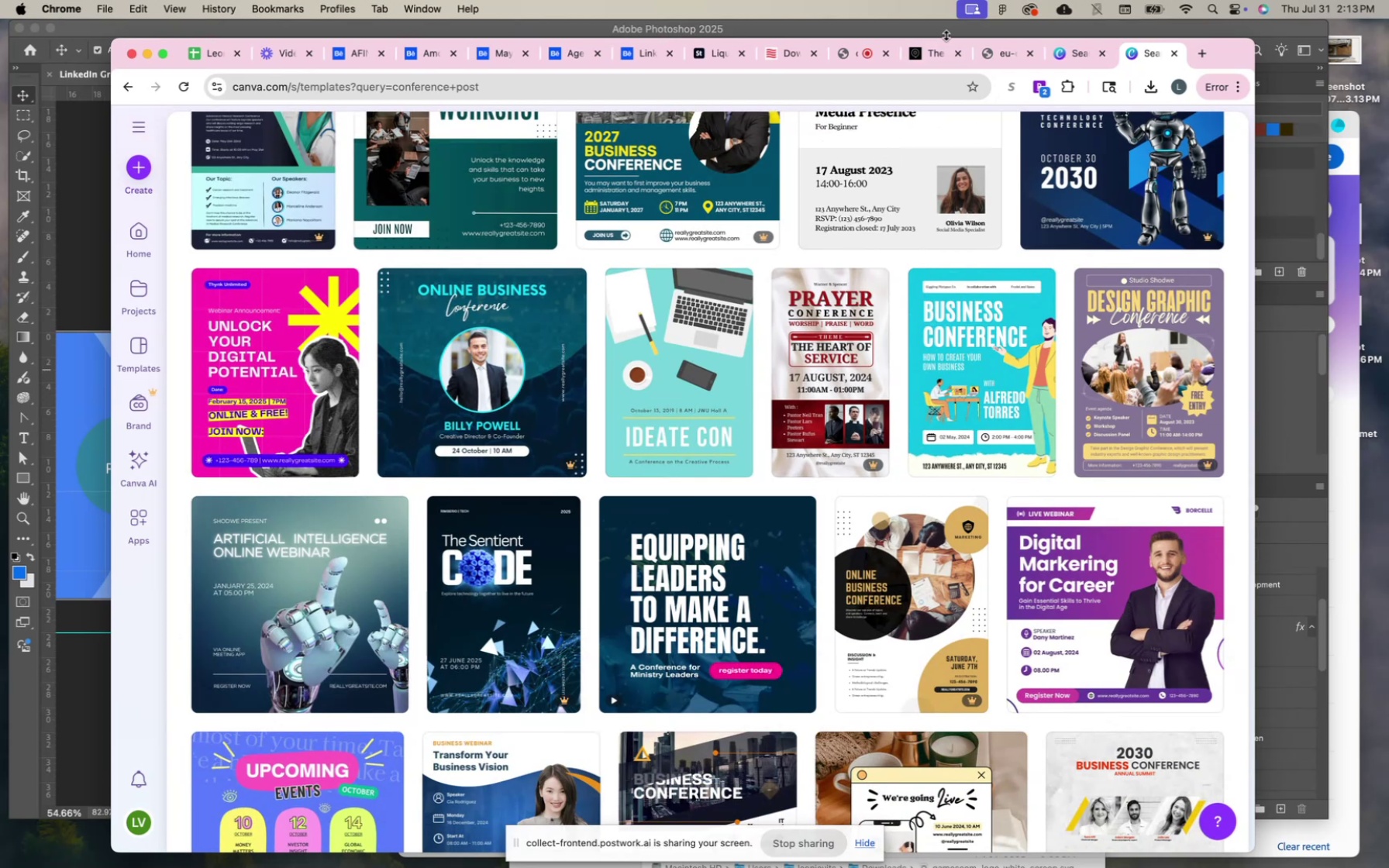 
wait(5.4)
 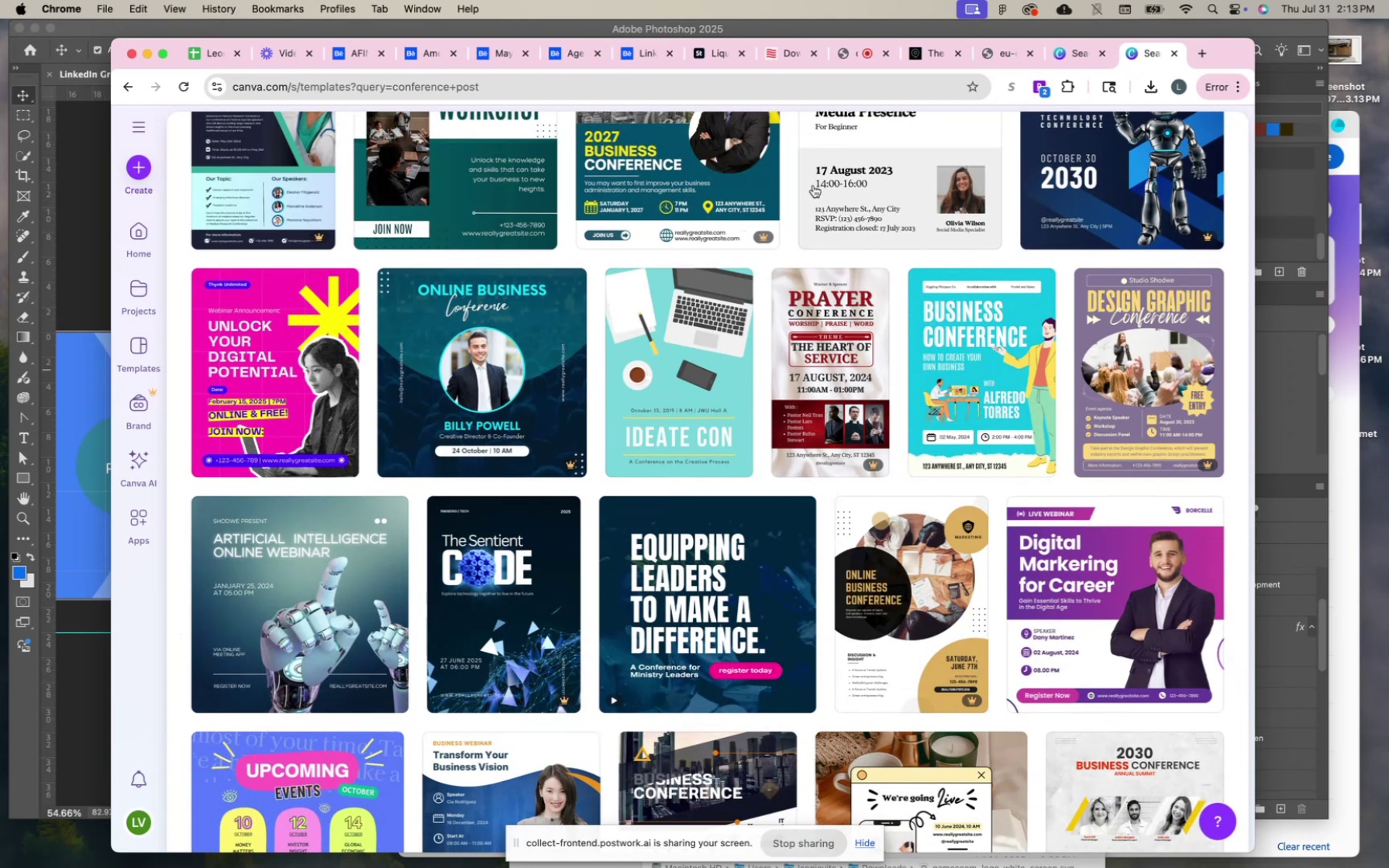 
scroll: coordinate [358, 322], scroll_direction: up, amount: 163.0
 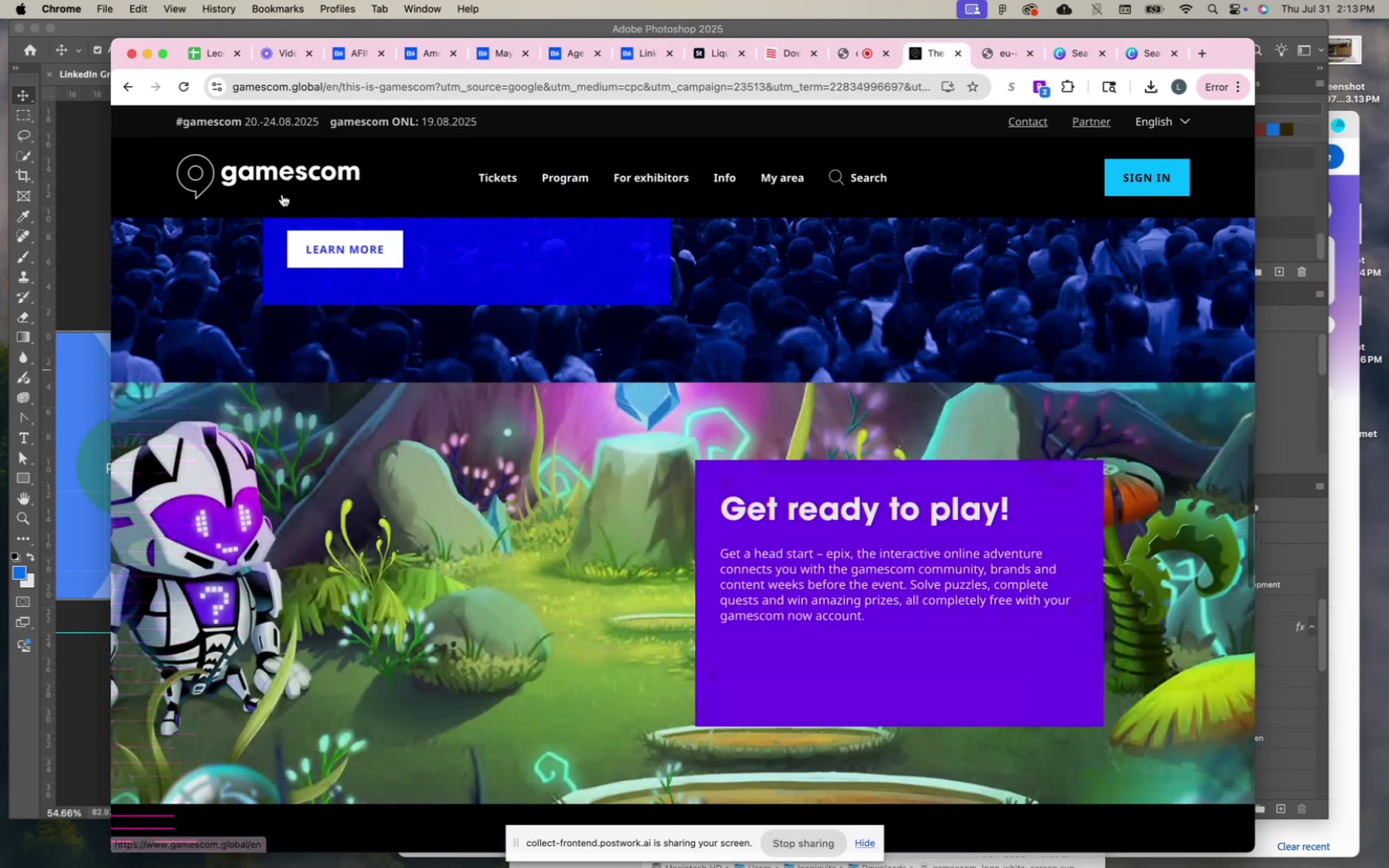 
scroll: coordinate [257, 457], scroll_direction: down, amount: 117.0
 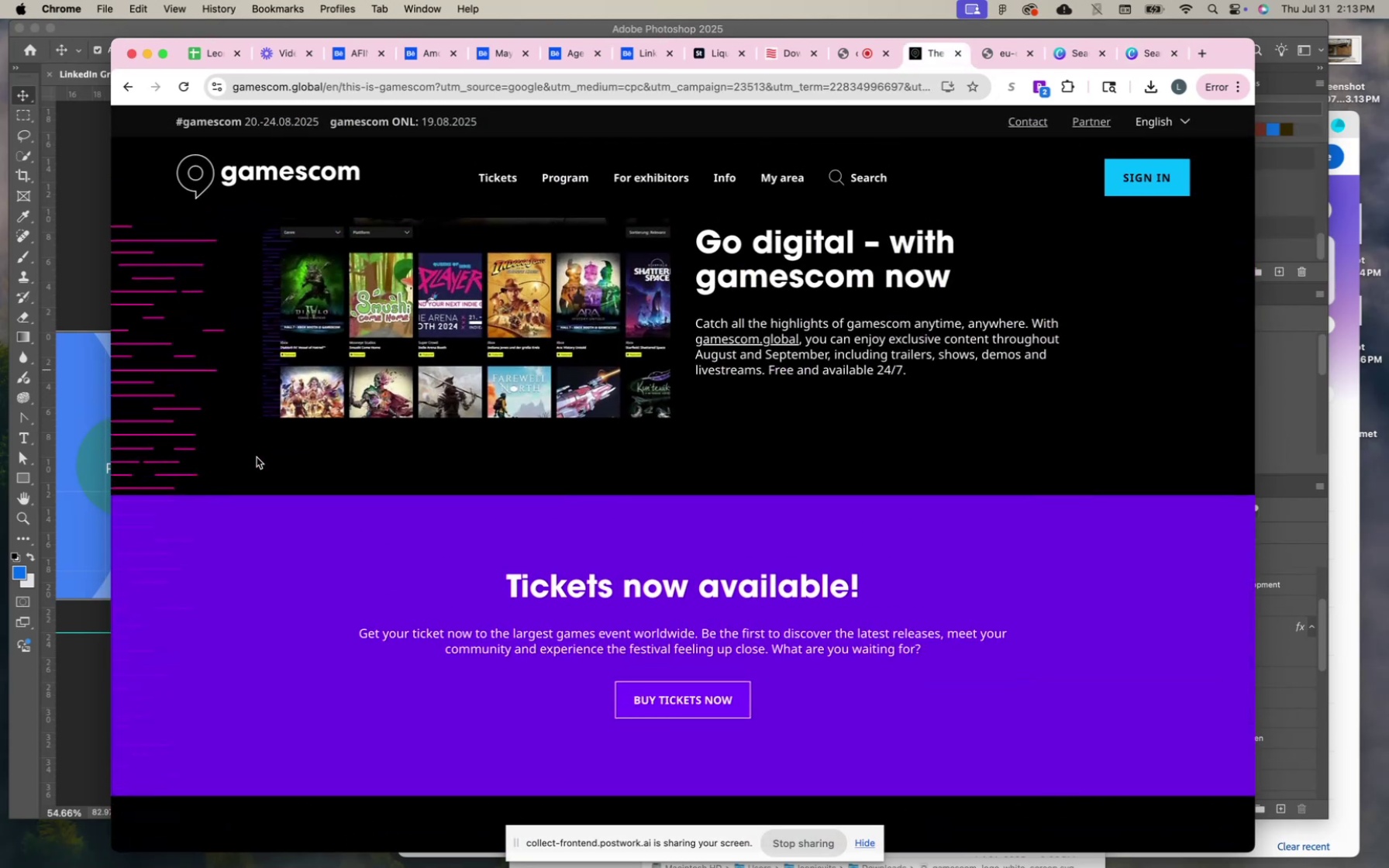 
scroll: coordinate [257, 457], scroll_direction: up, amount: 84.0
 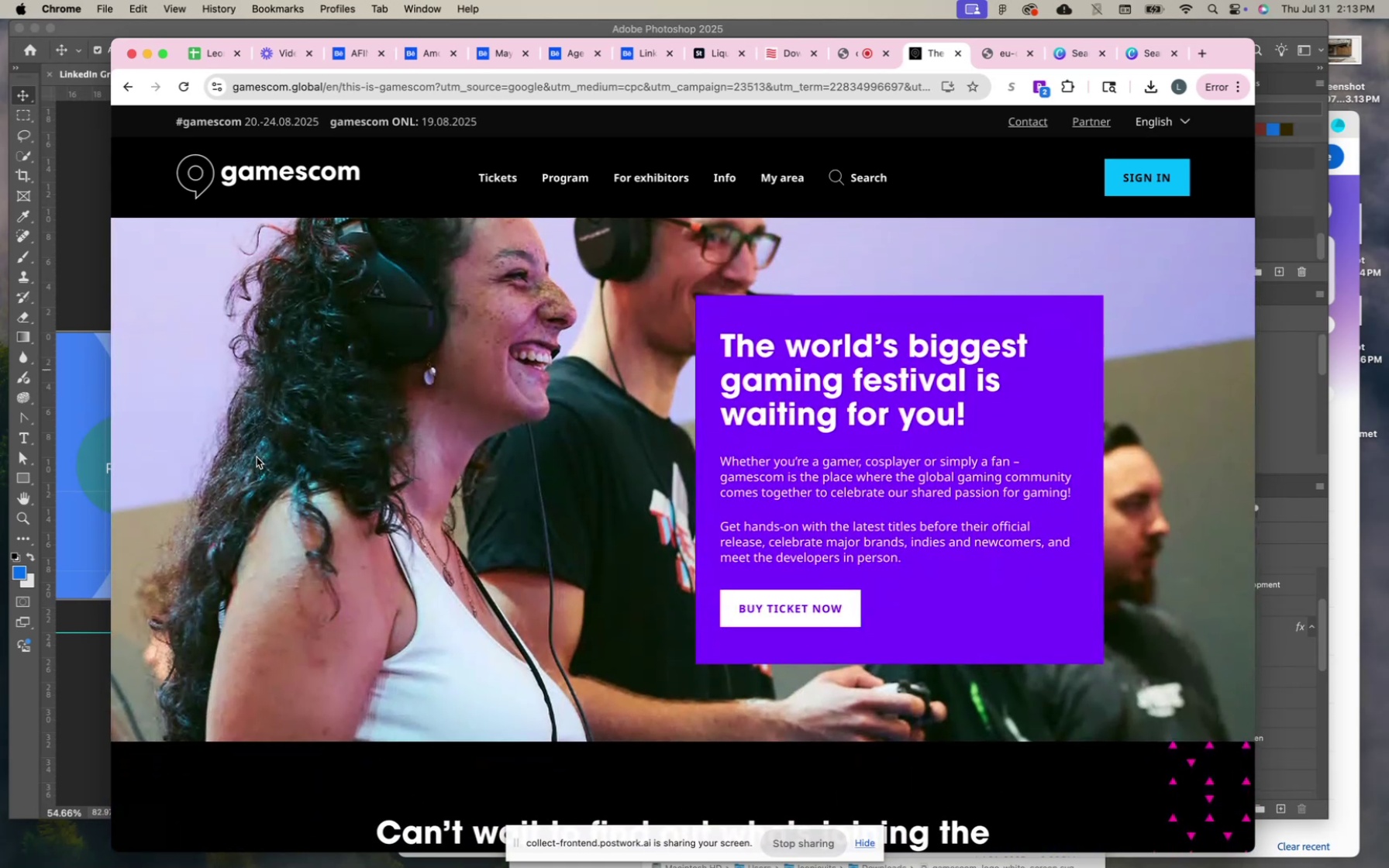 
scroll: coordinate [156, 456], scroll_direction: down, amount: 161.0
 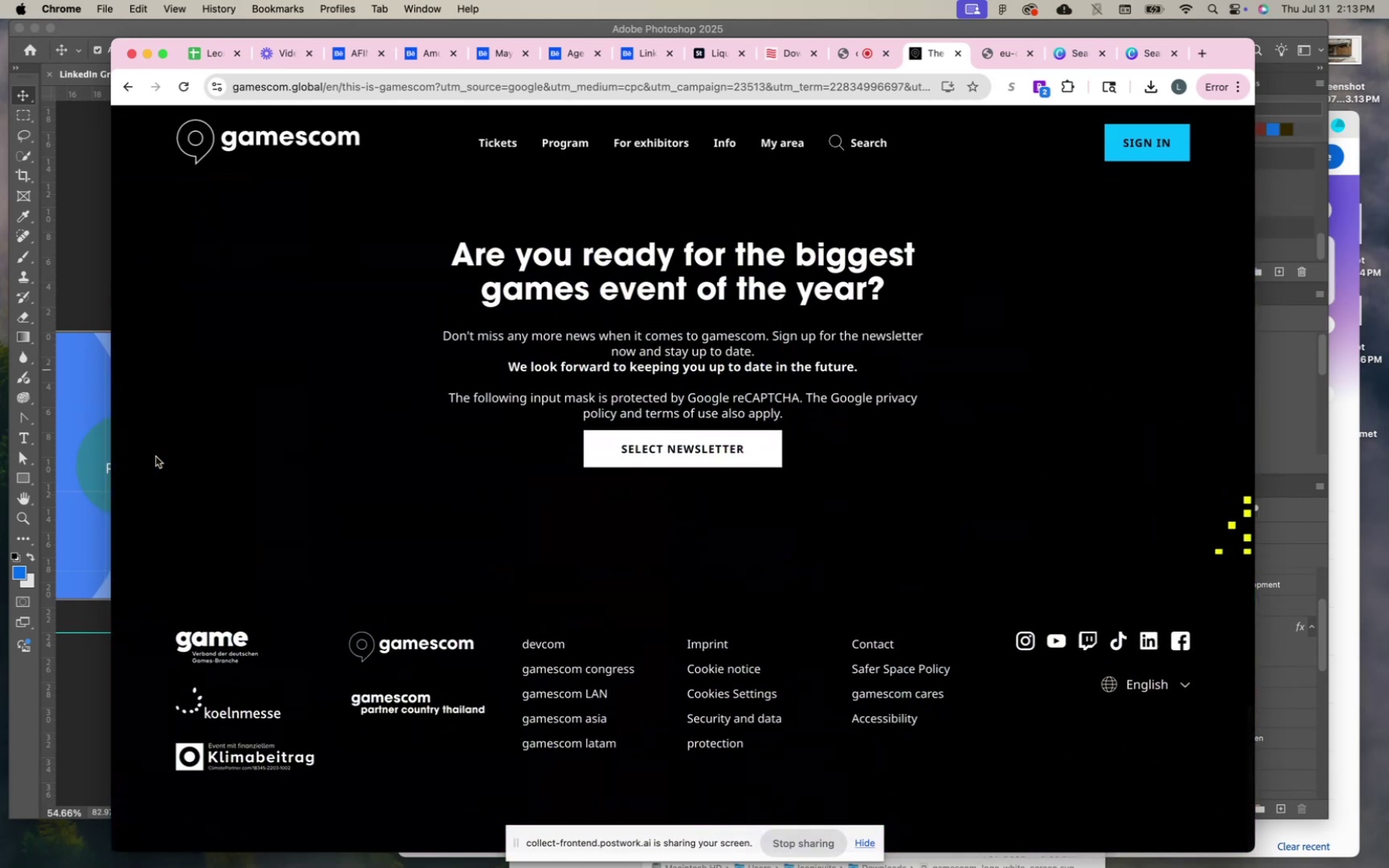 
scroll: coordinate [156, 456], scroll_direction: up, amount: 496.0
 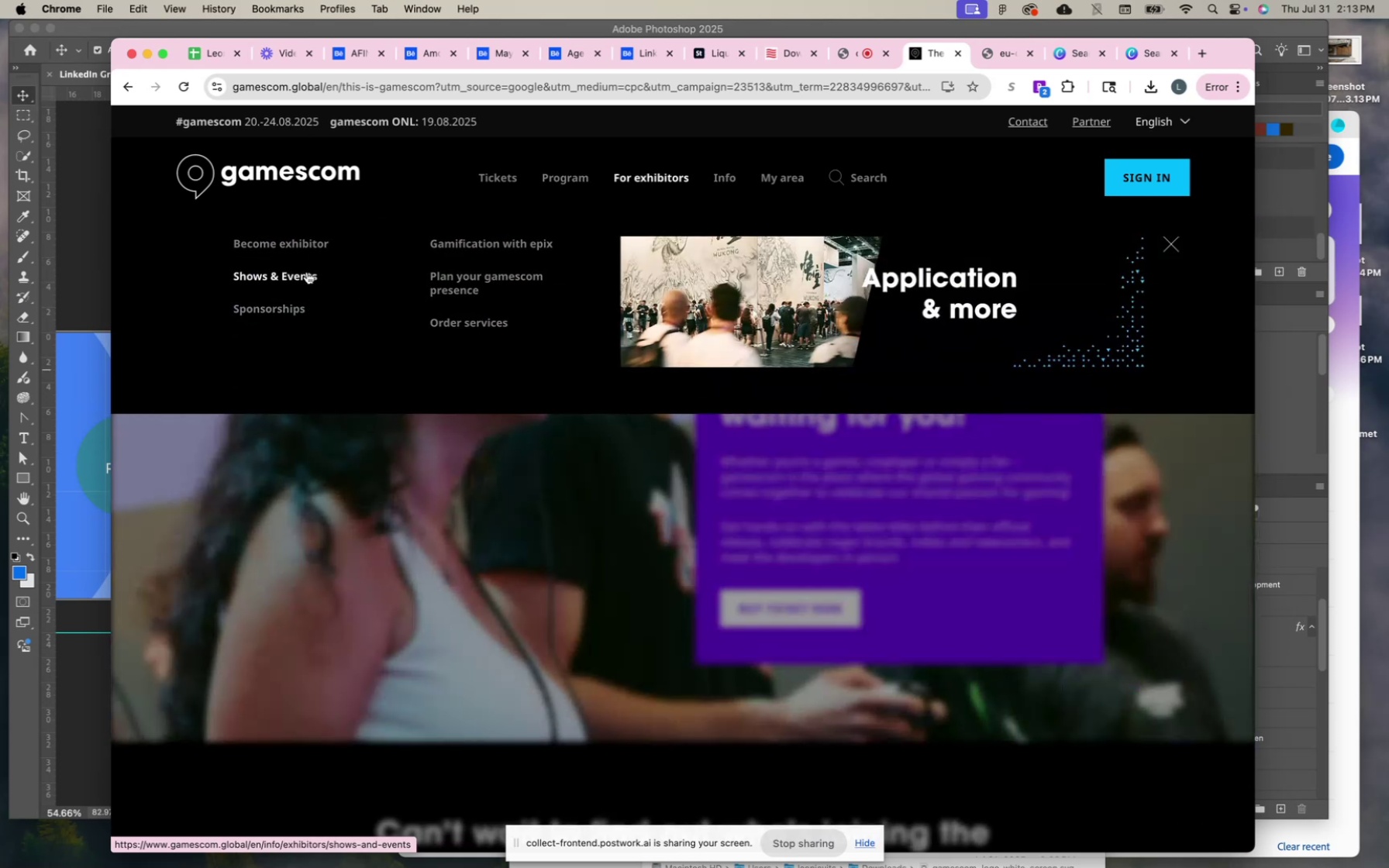 
wait(16.39)
 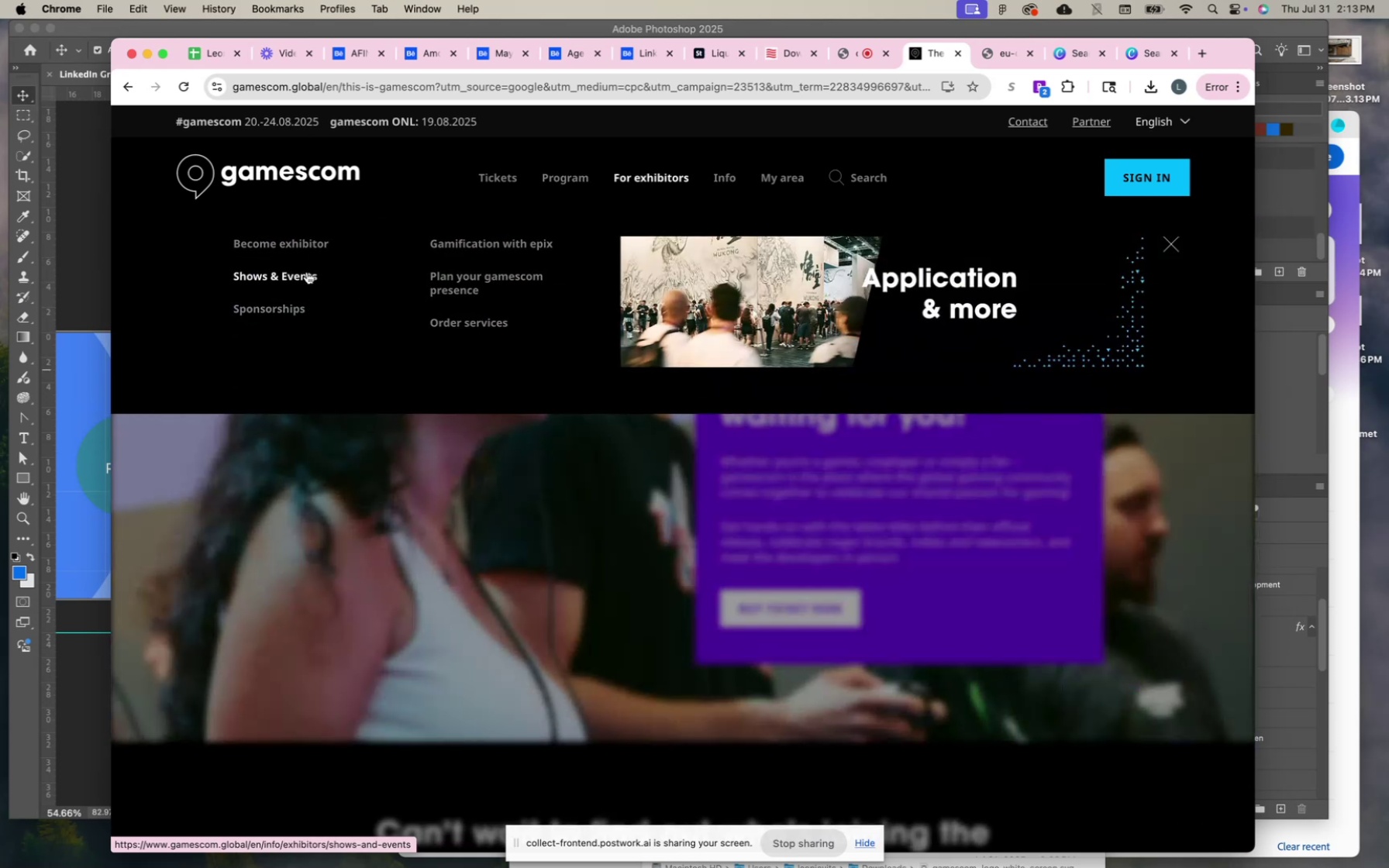 
left_click([306, 343])
 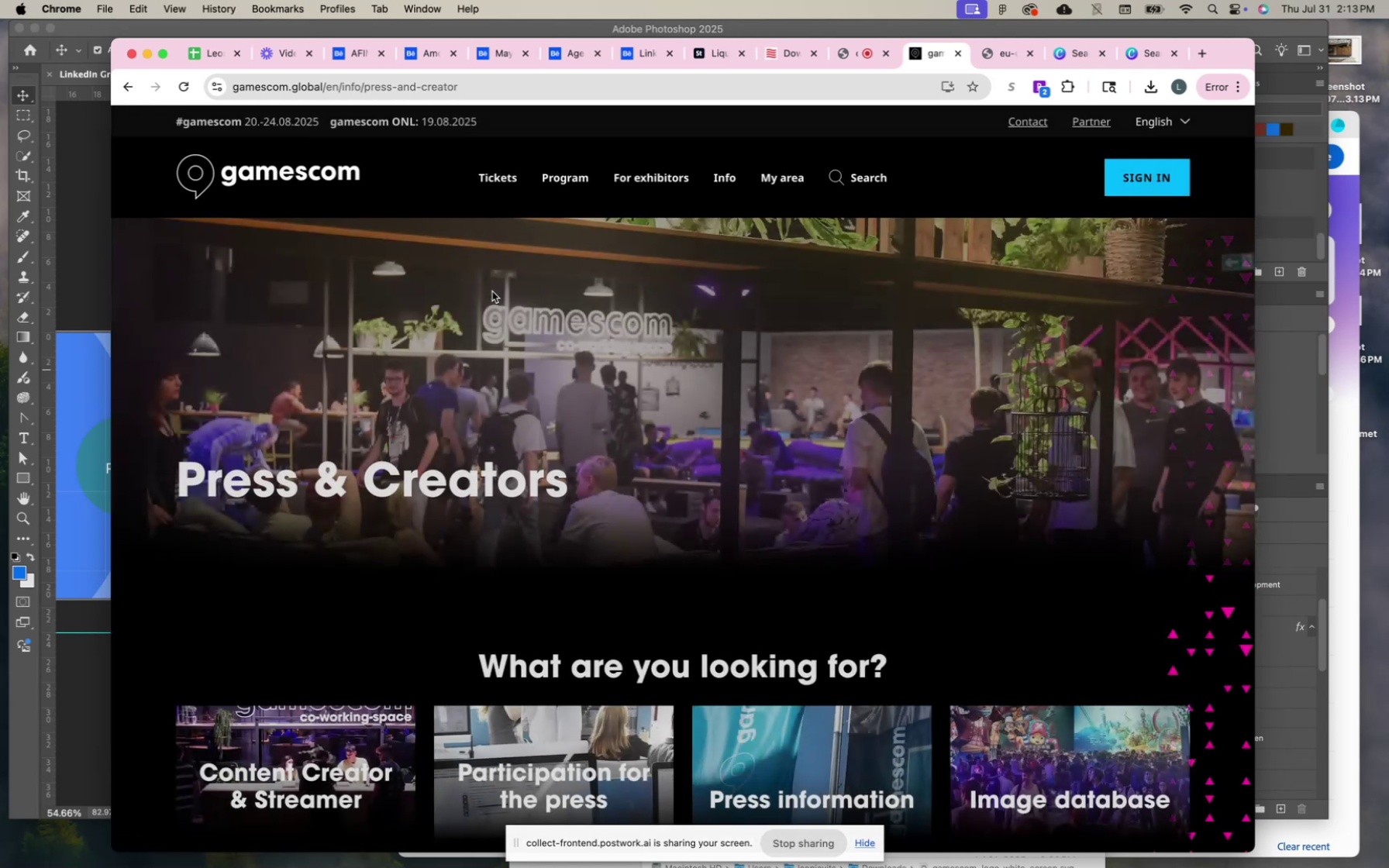 
scroll: coordinate [492, 291], scroll_direction: down, amount: 43.0
 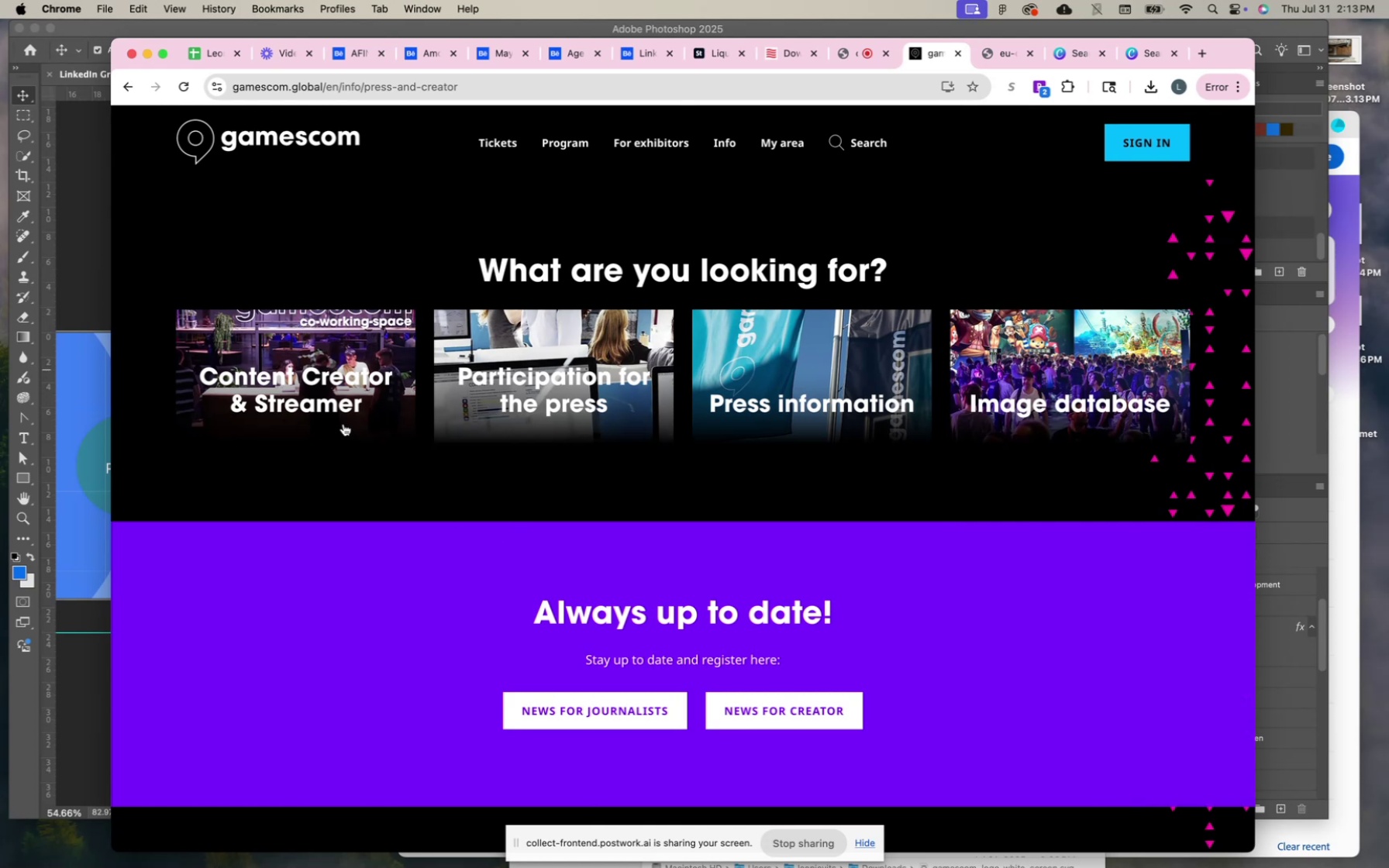 
wait(7.54)
 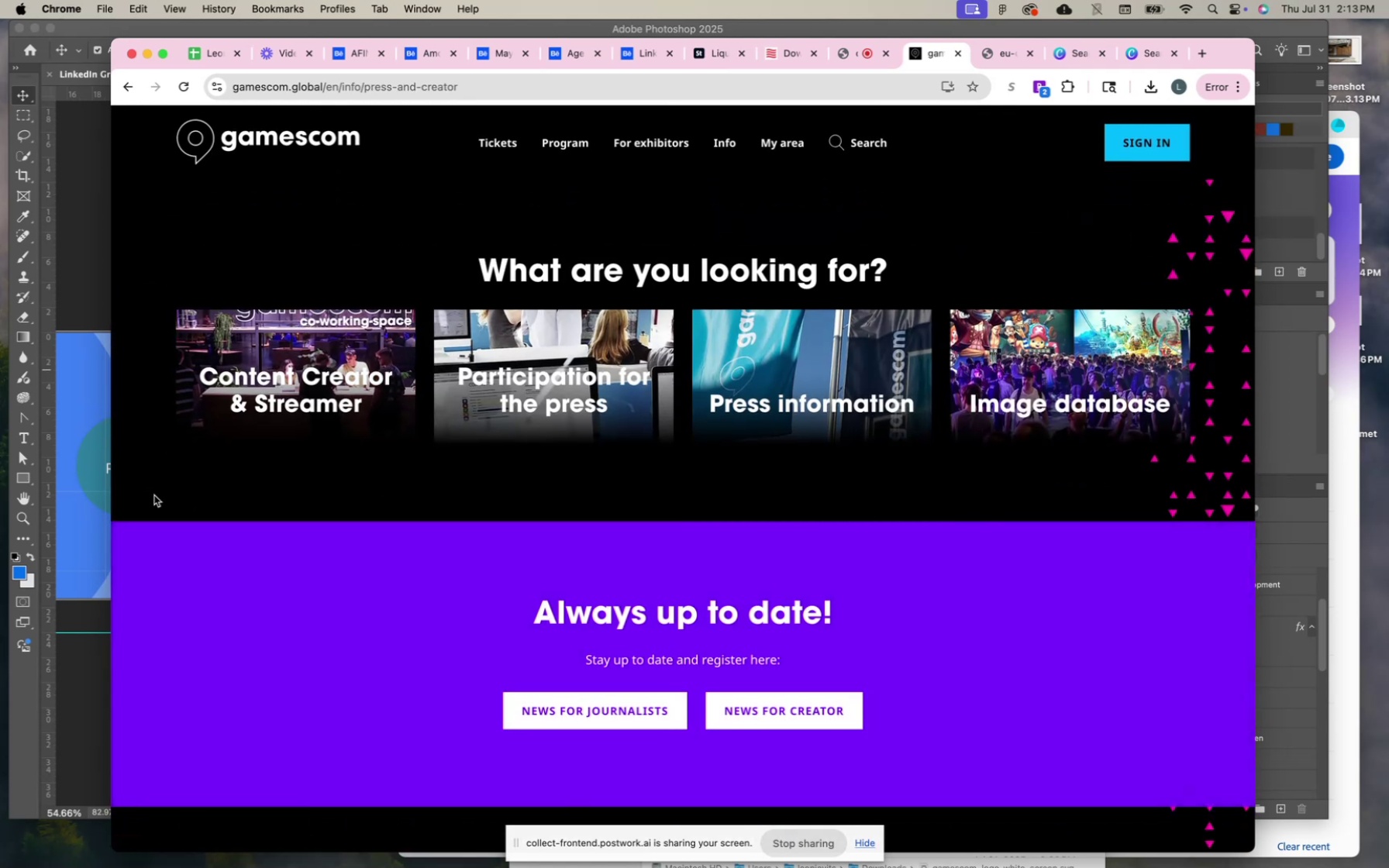 
left_click([1081, 356])
 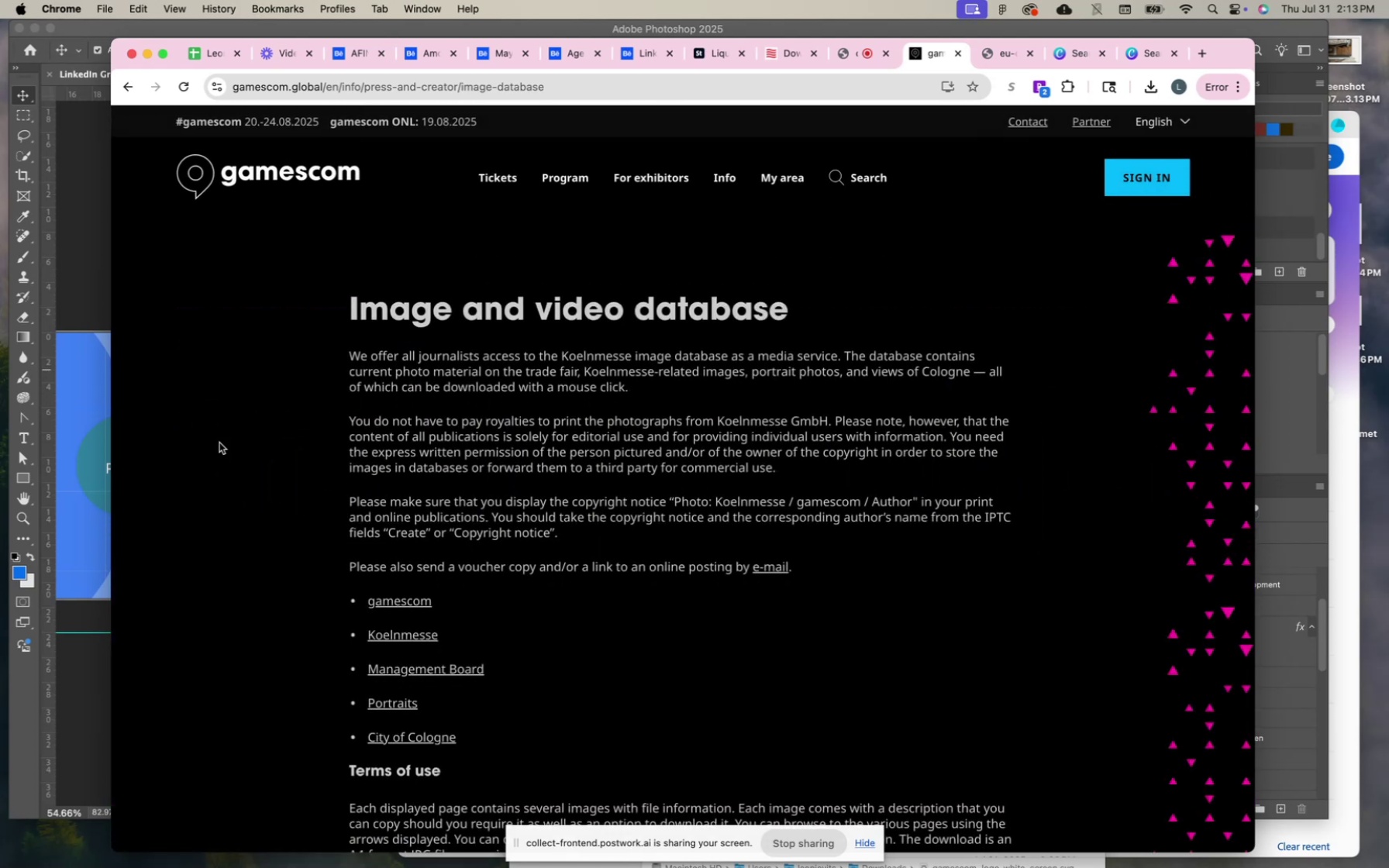 
scroll: coordinate [507, 450], scroll_direction: down, amount: 43.0
 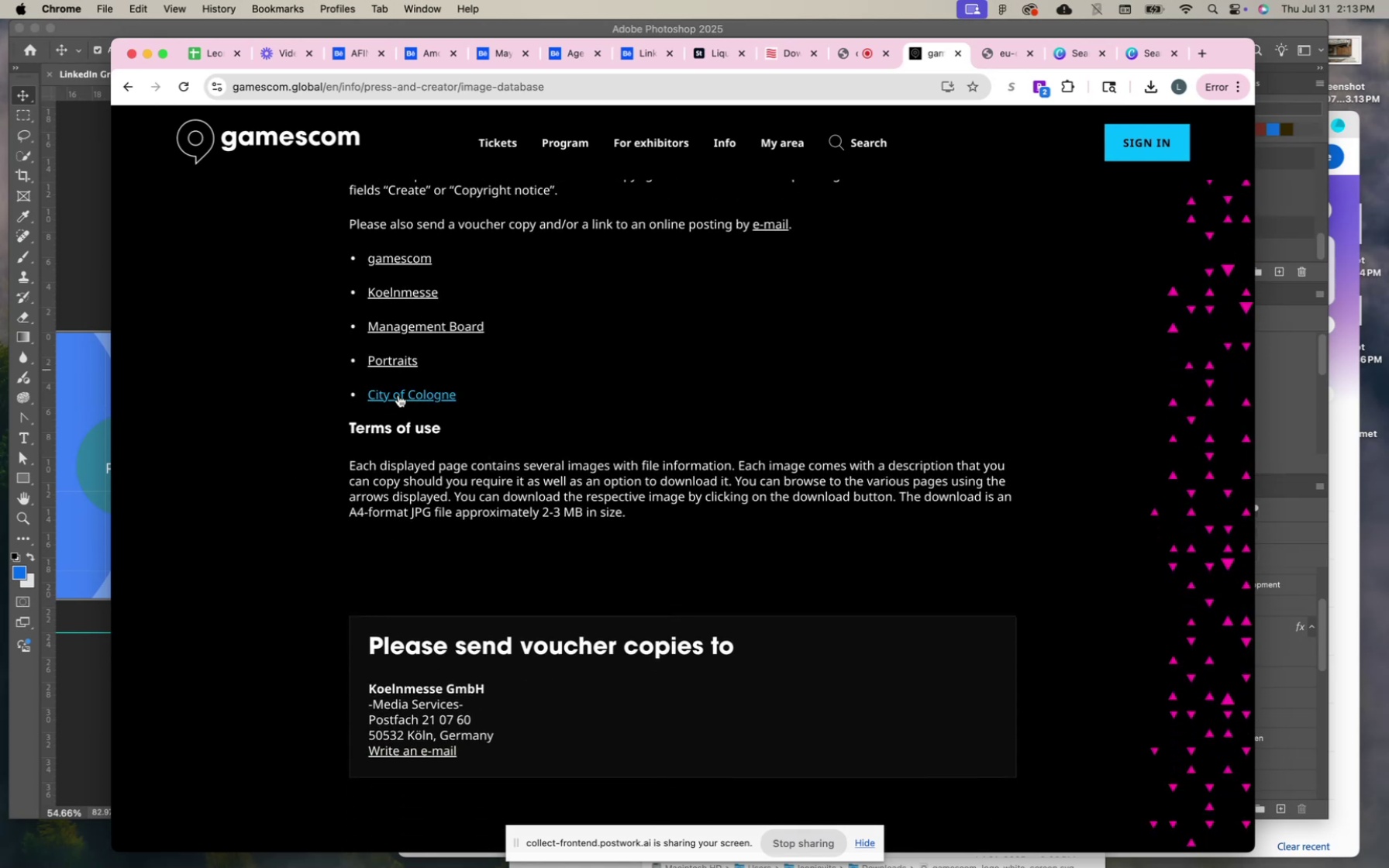 
right_click([398, 394])
 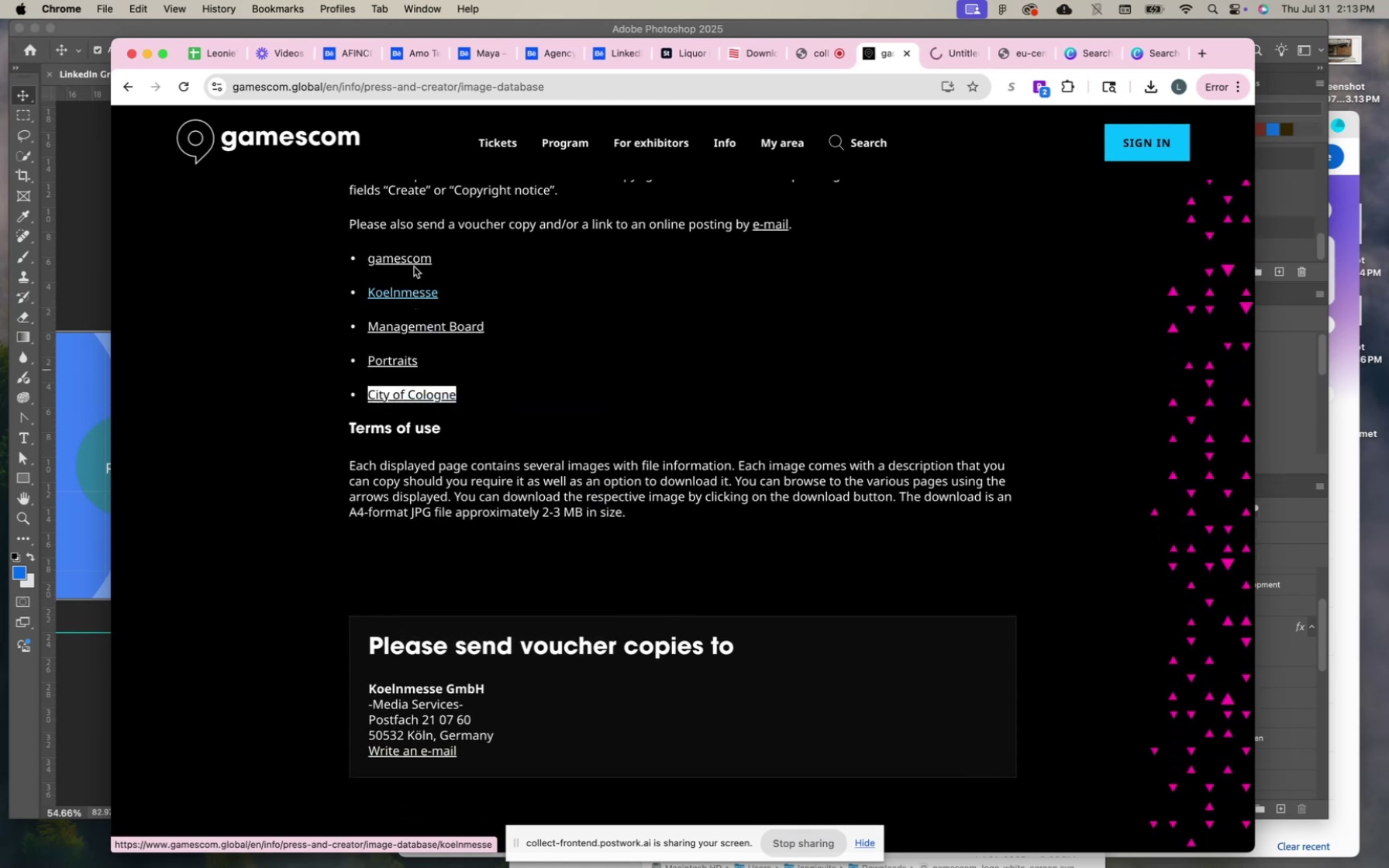 
right_click([415, 256])
 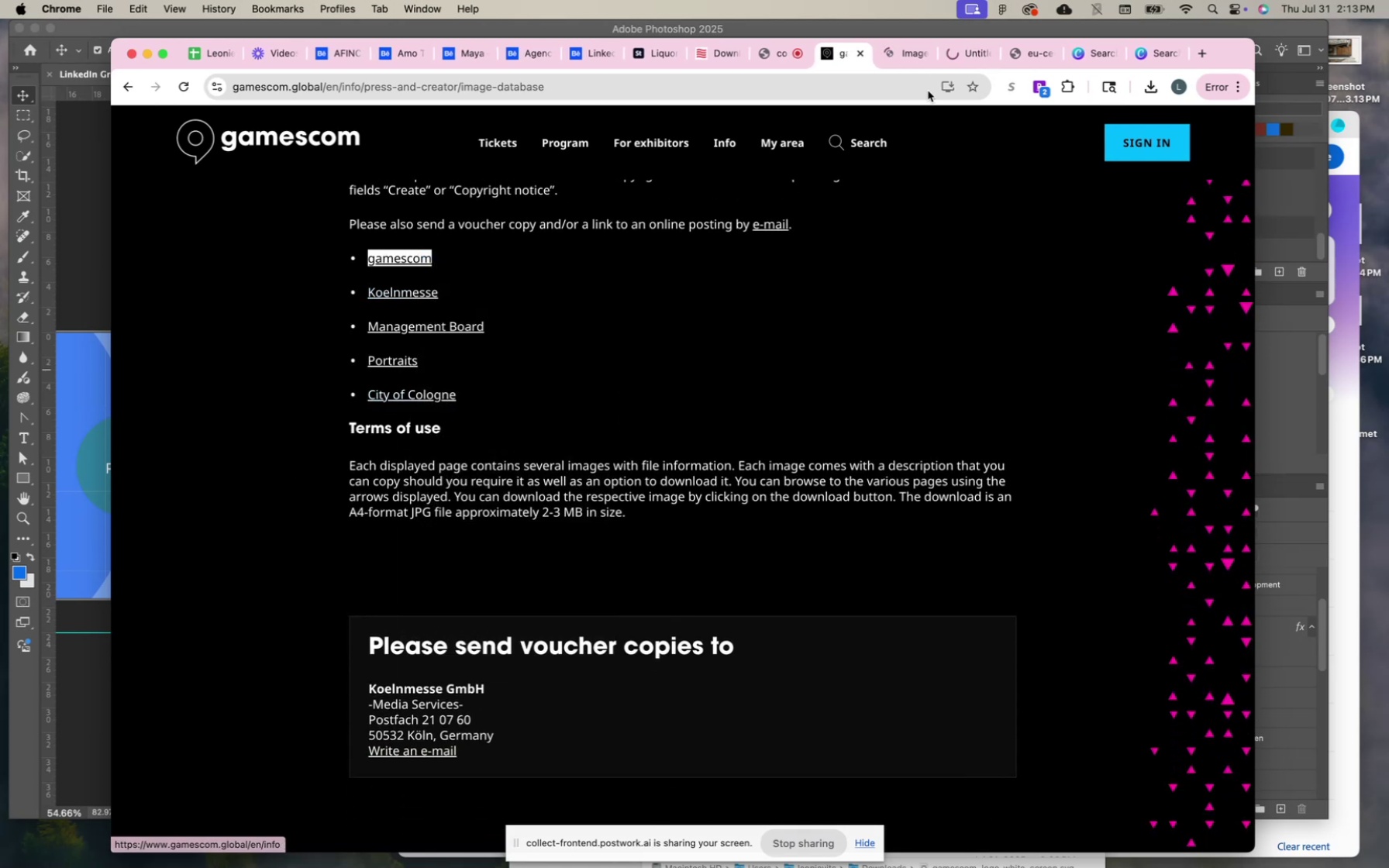 
left_click([905, 62])
 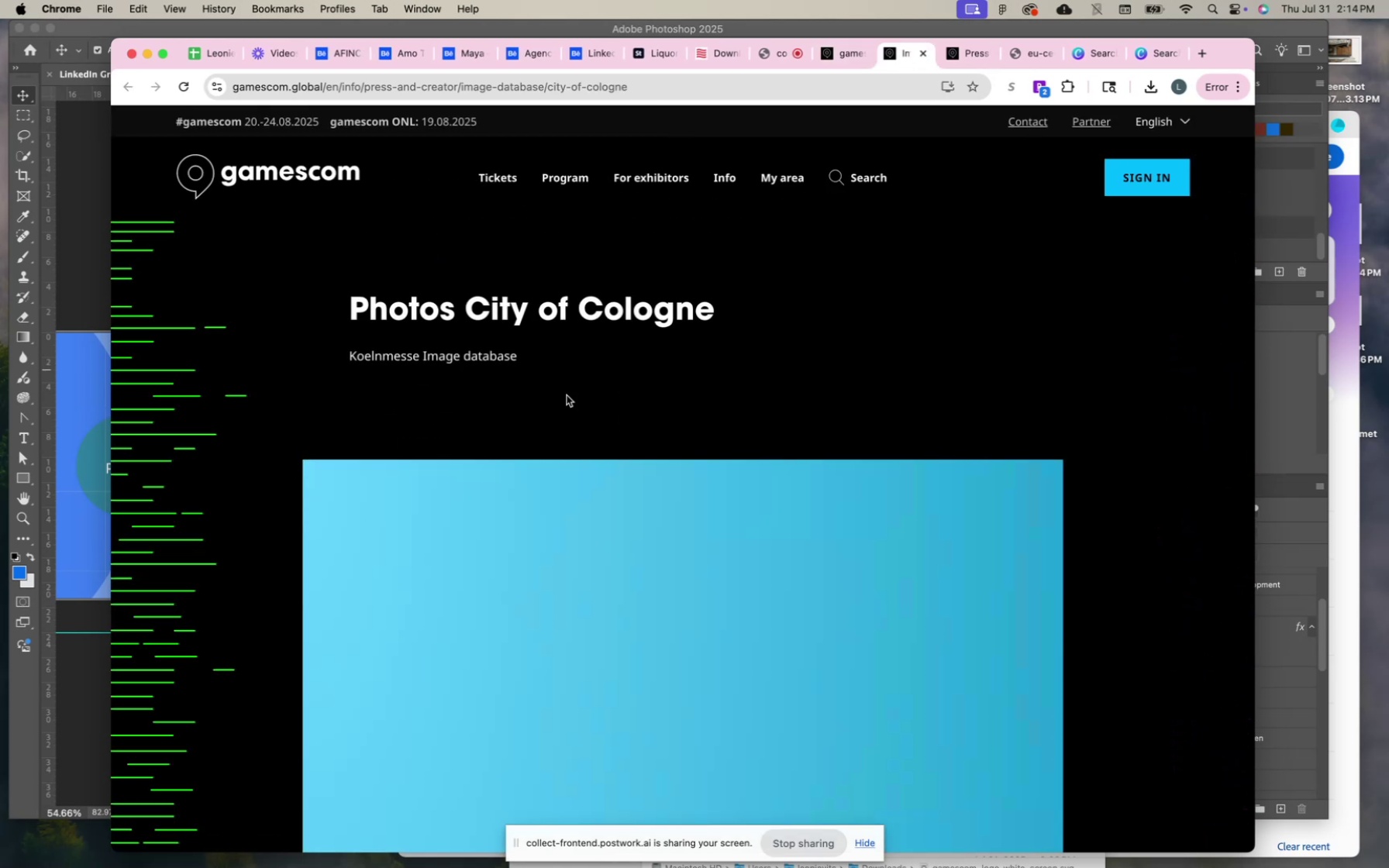 
scroll: coordinate [252, 613], scroll_direction: down, amount: 78.0
 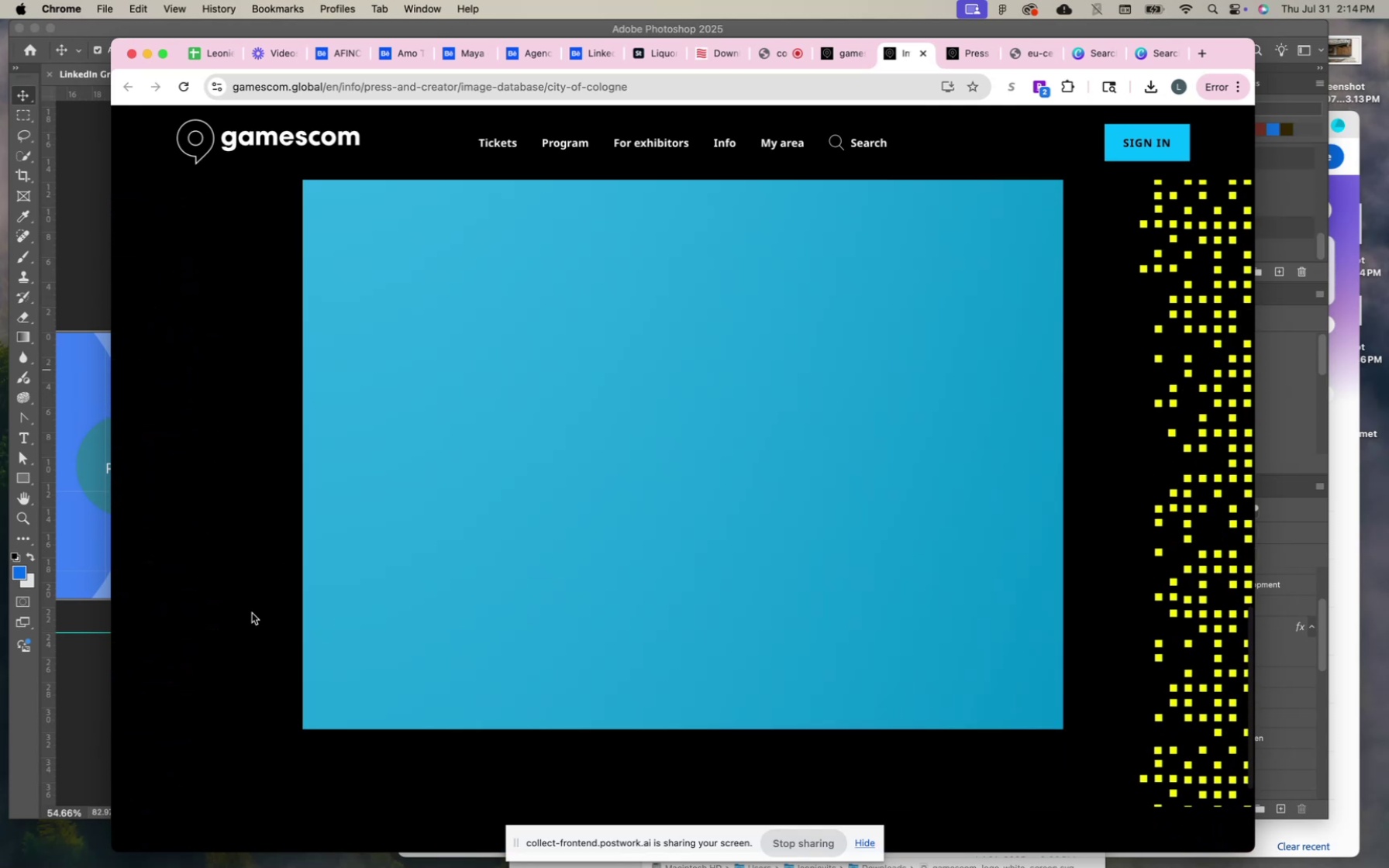 
scroll: coordinate [252, 613], scroll_direction: up, amount: 68.0
 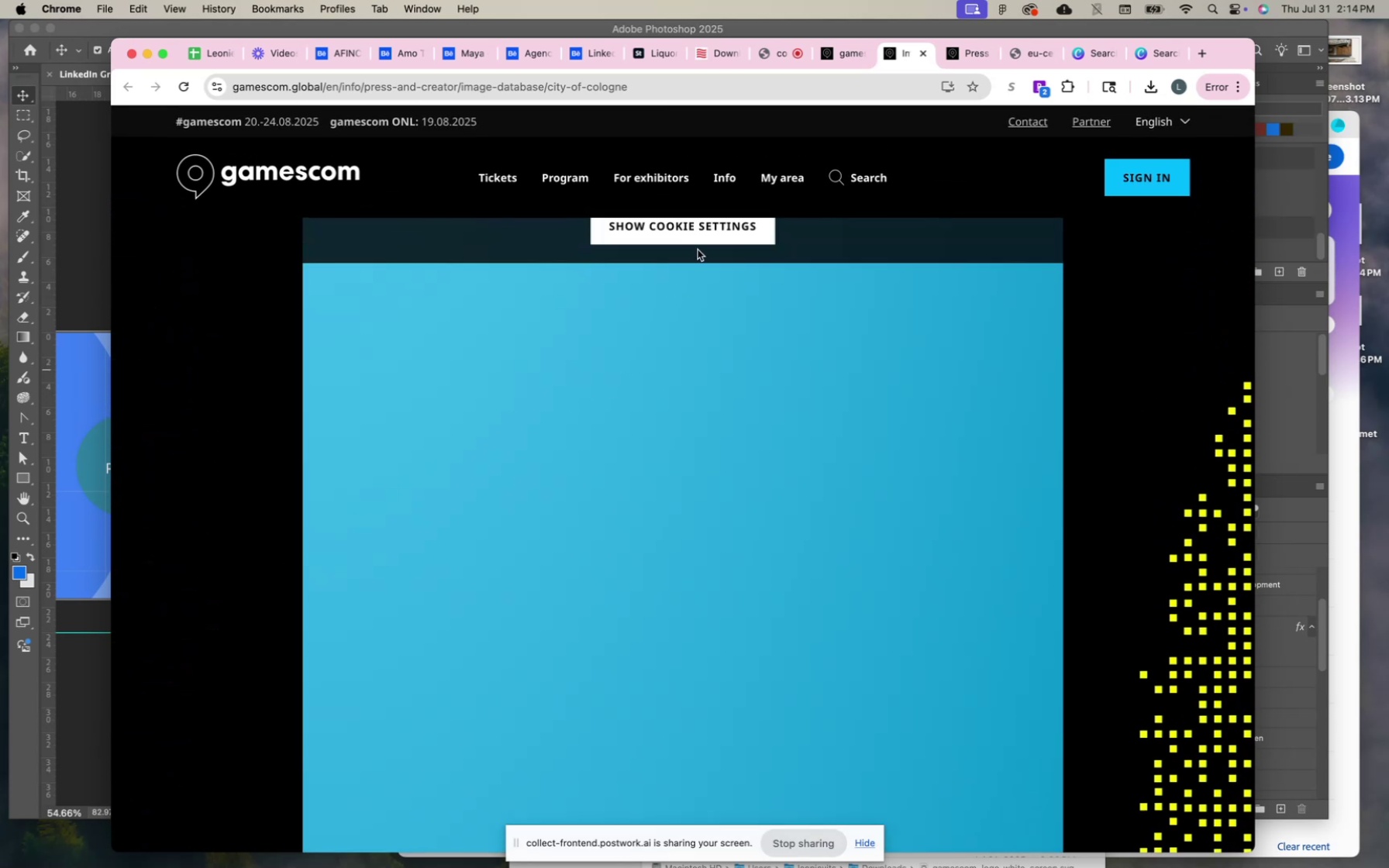 
left_click([703, 227])
 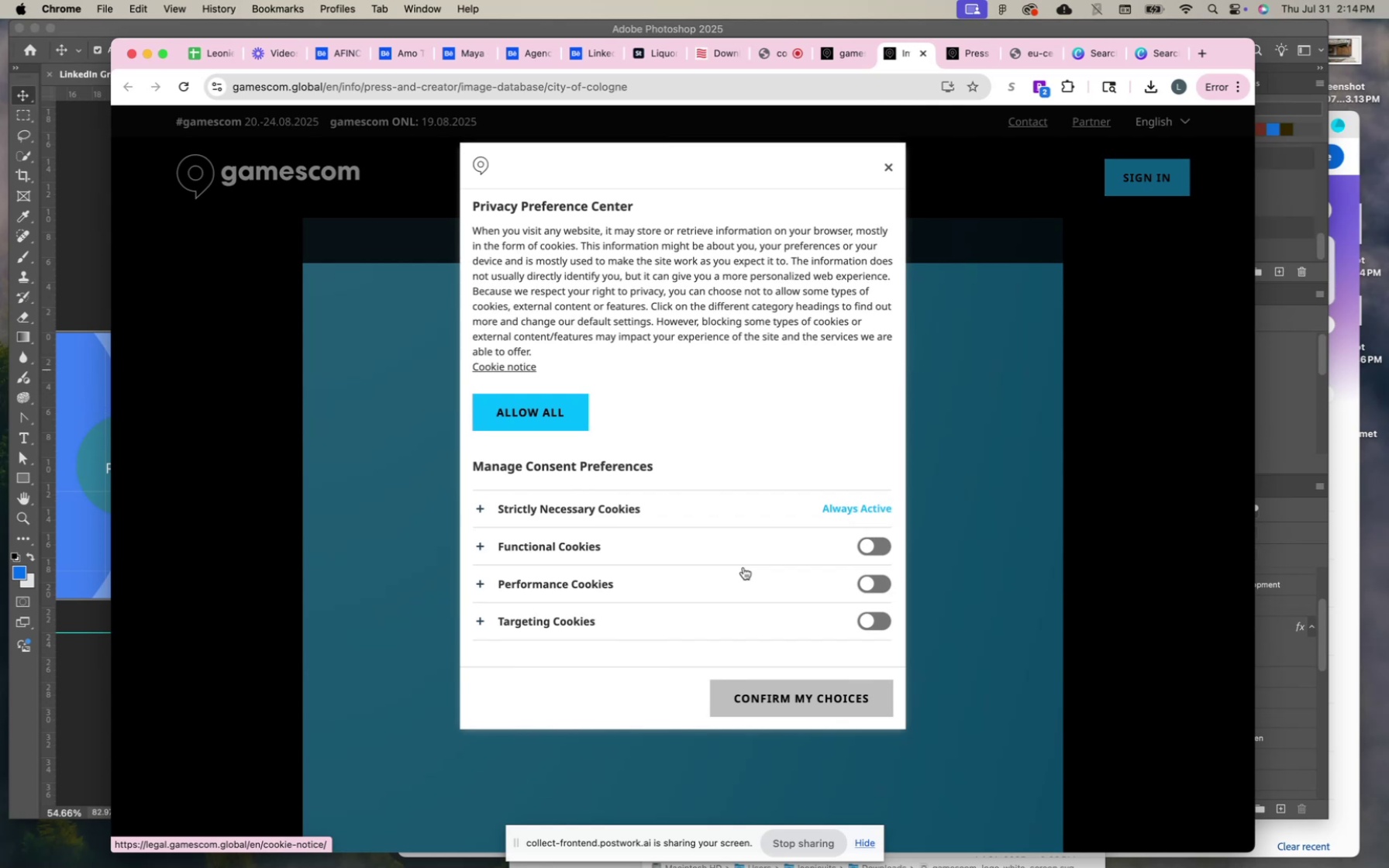 
wait(5.91)
 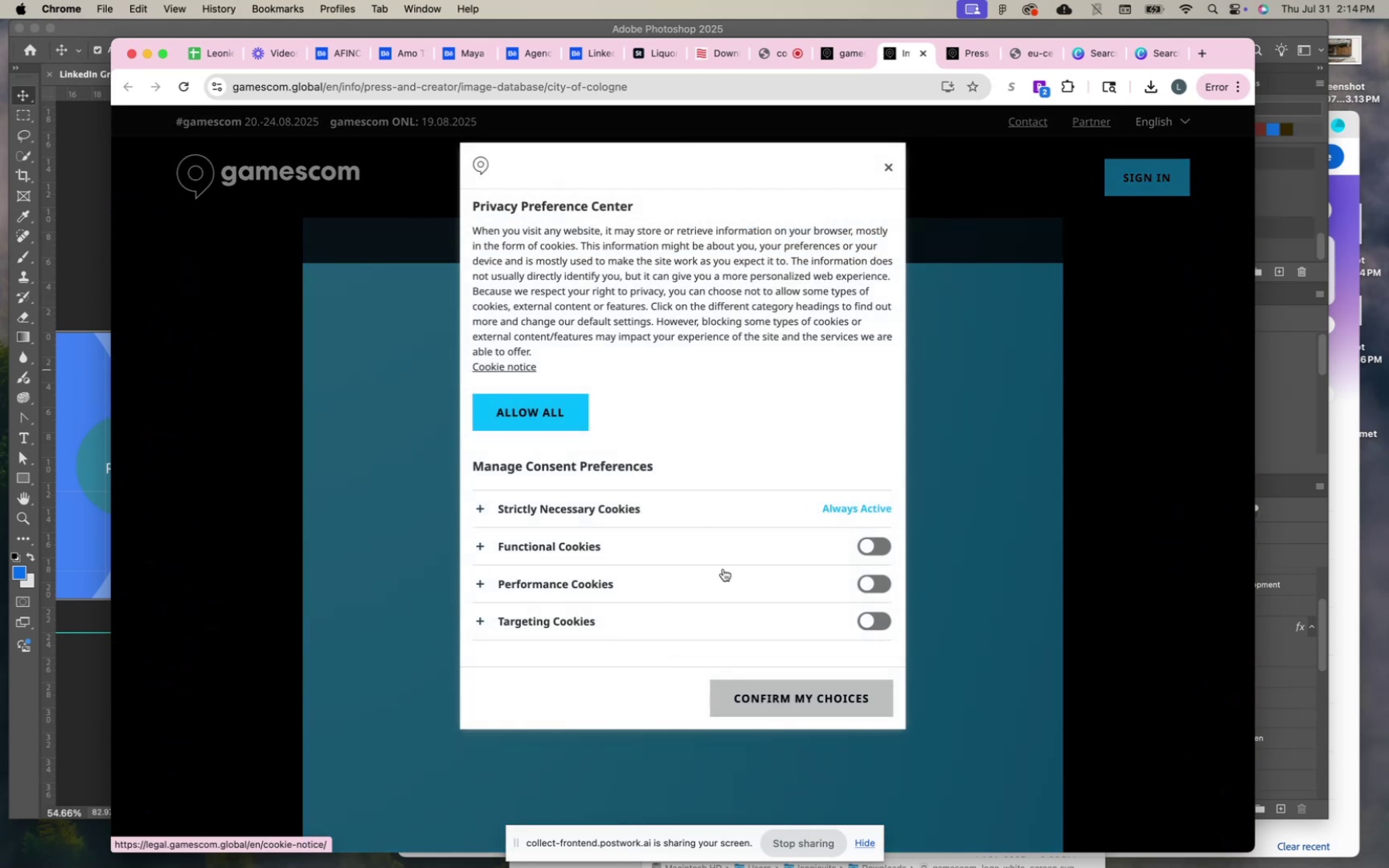 
scroll: coordinate [800, 337], scroll_direction: up, amount: 65.0
 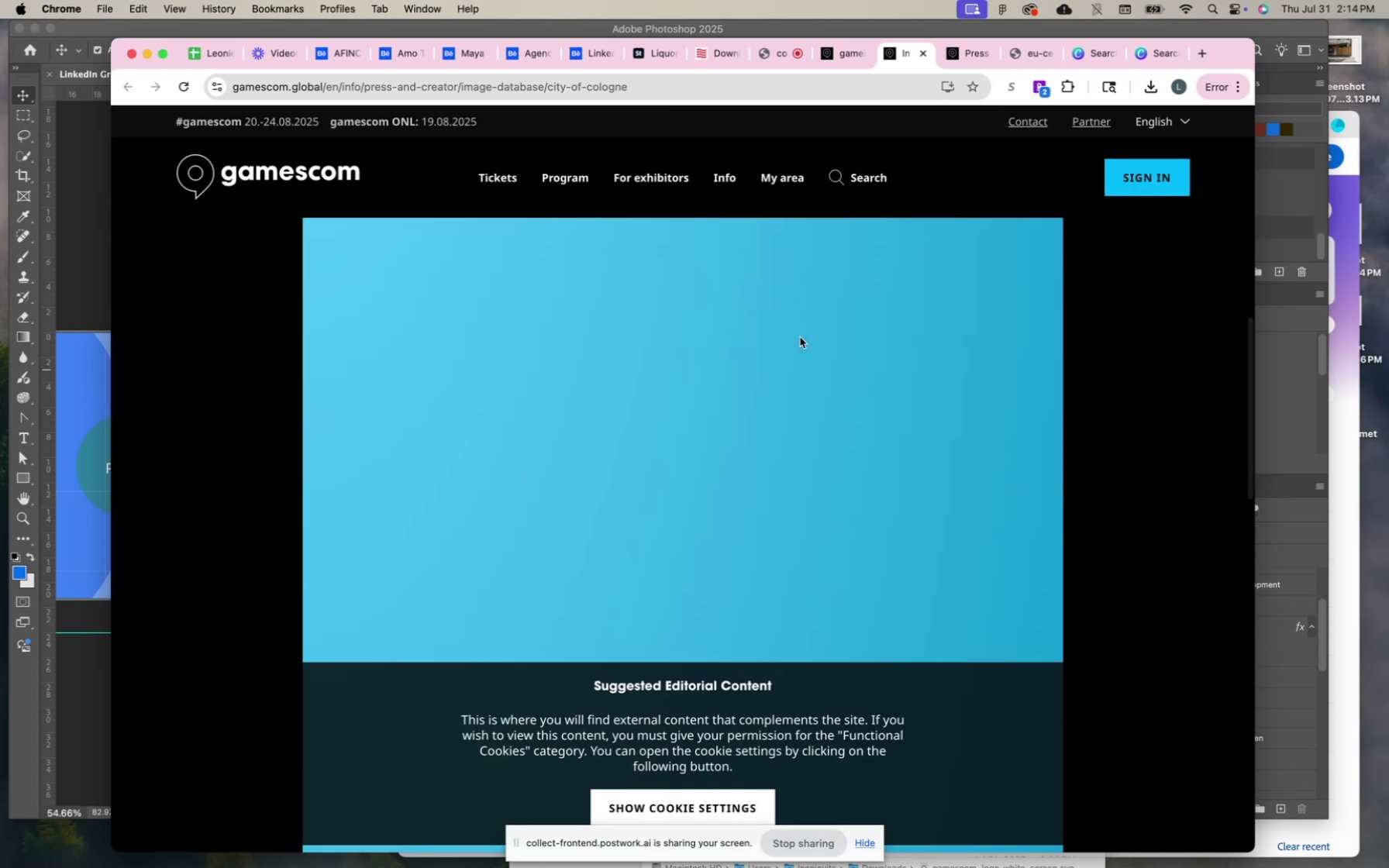 
scroll: coordinate [800, 337], scroll_direction: down, amount: 15.0
 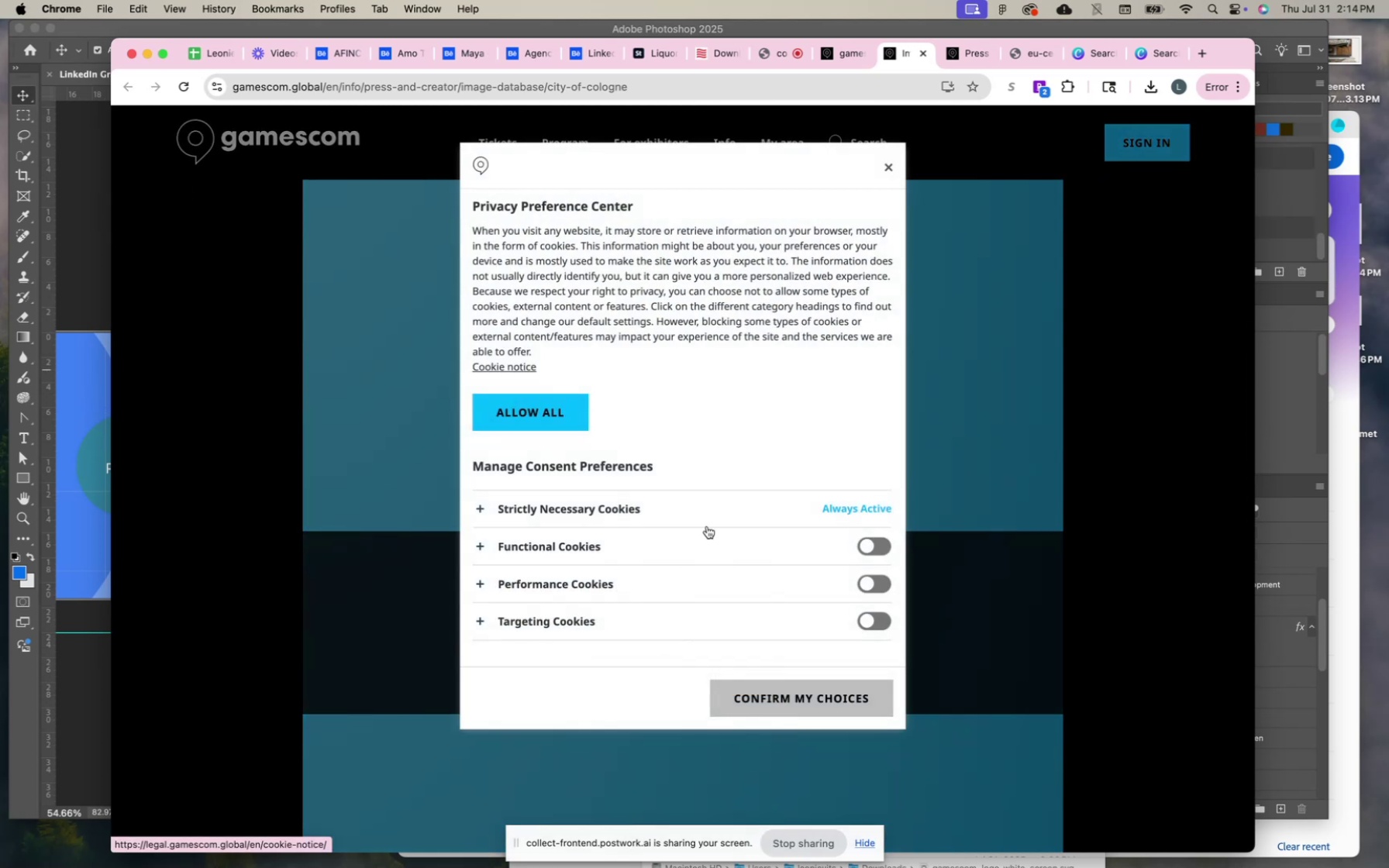 
left_click([869, 542])
 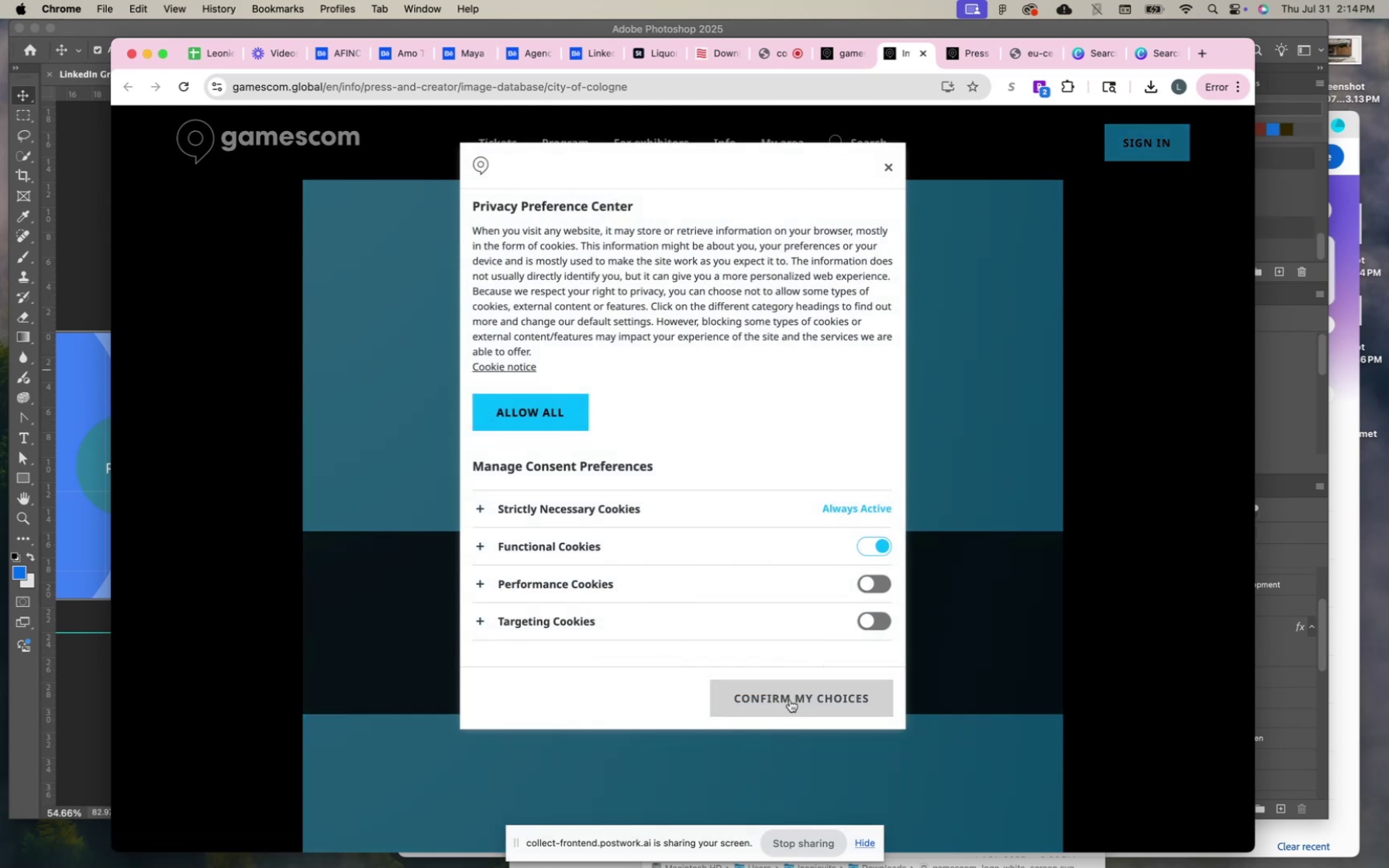 
left_click([790, 701])
 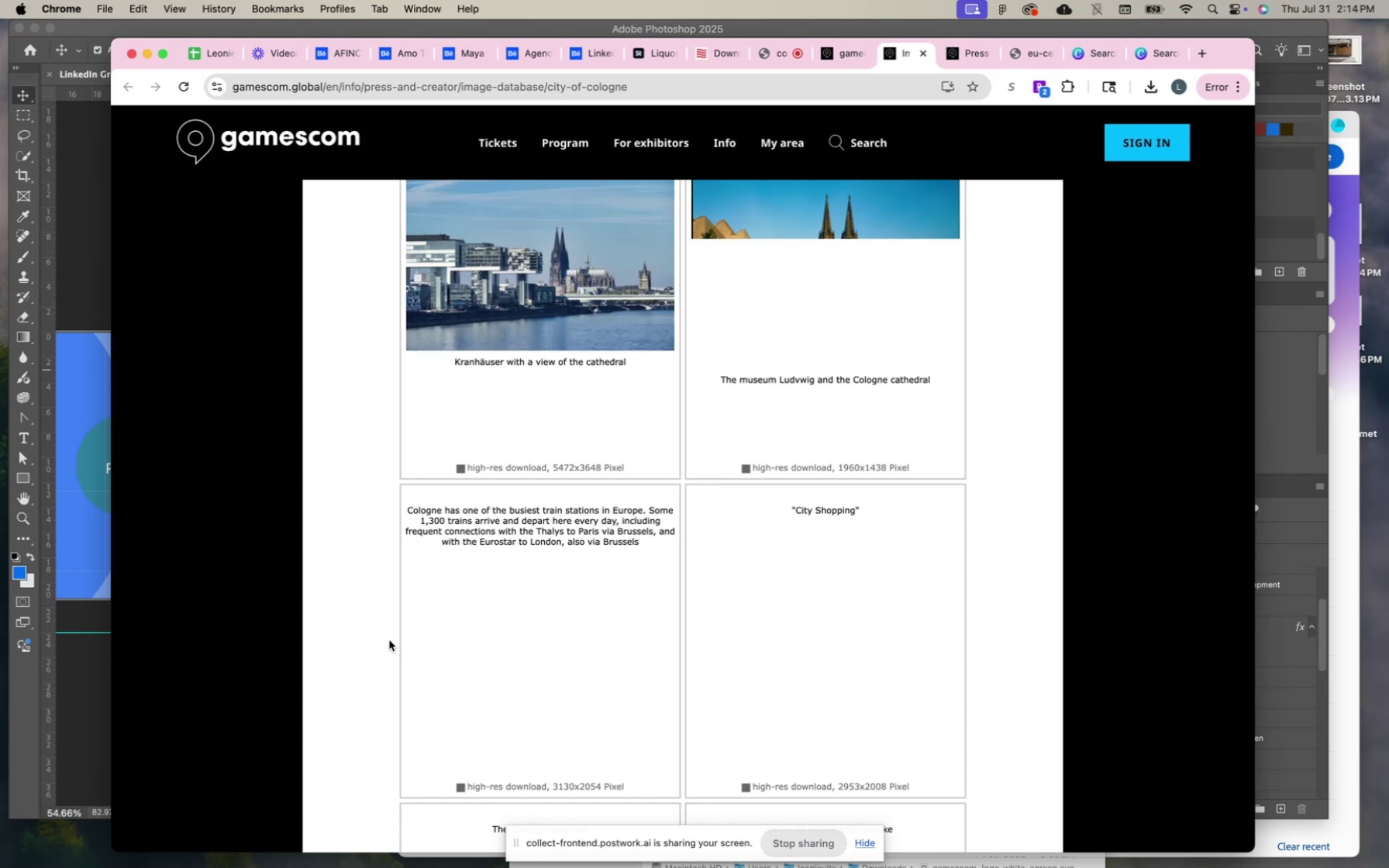 
scroll: coordinate [322, 614], scroll_direction: up, amount: 32.0
 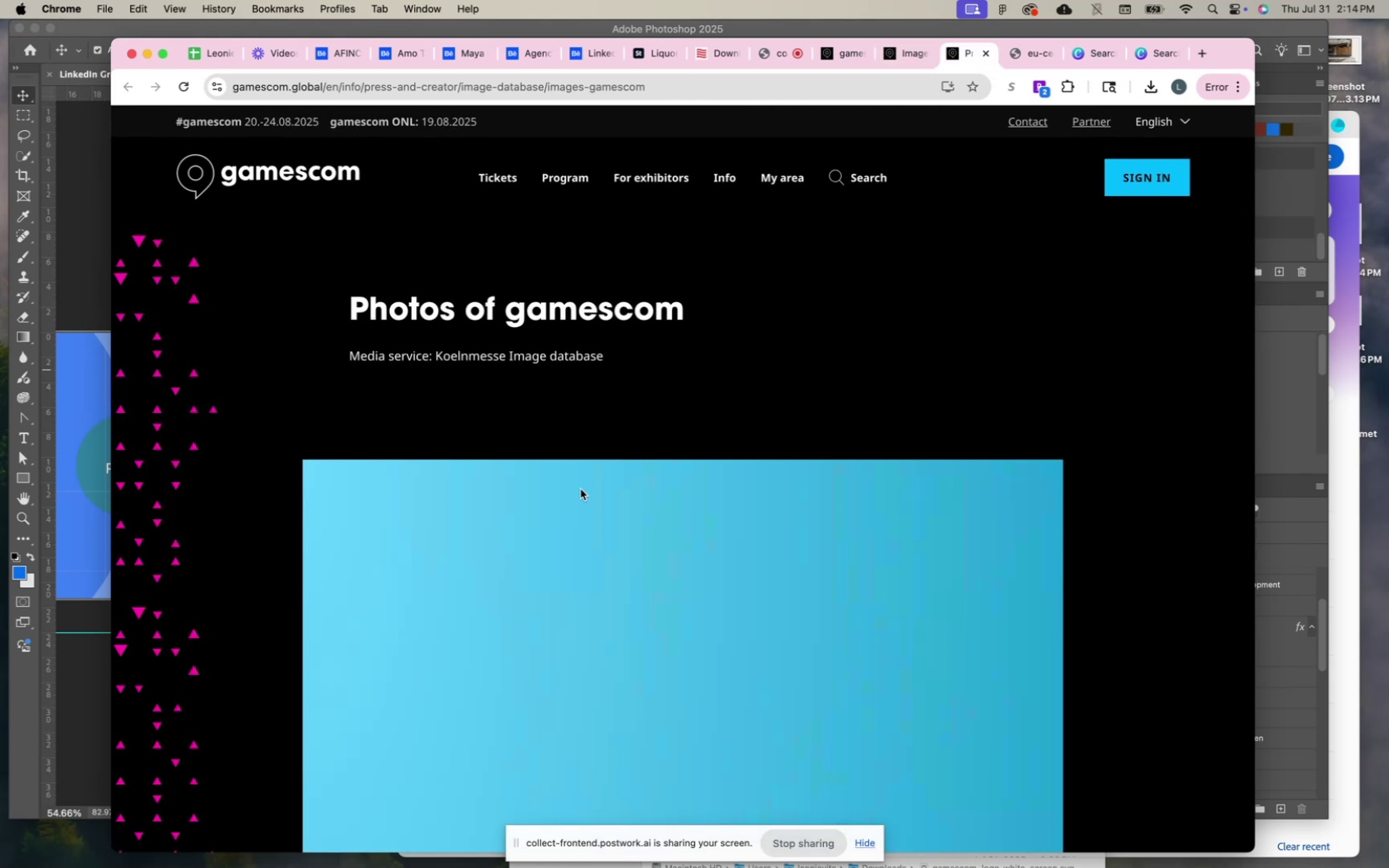 
left_click([185, 88])
 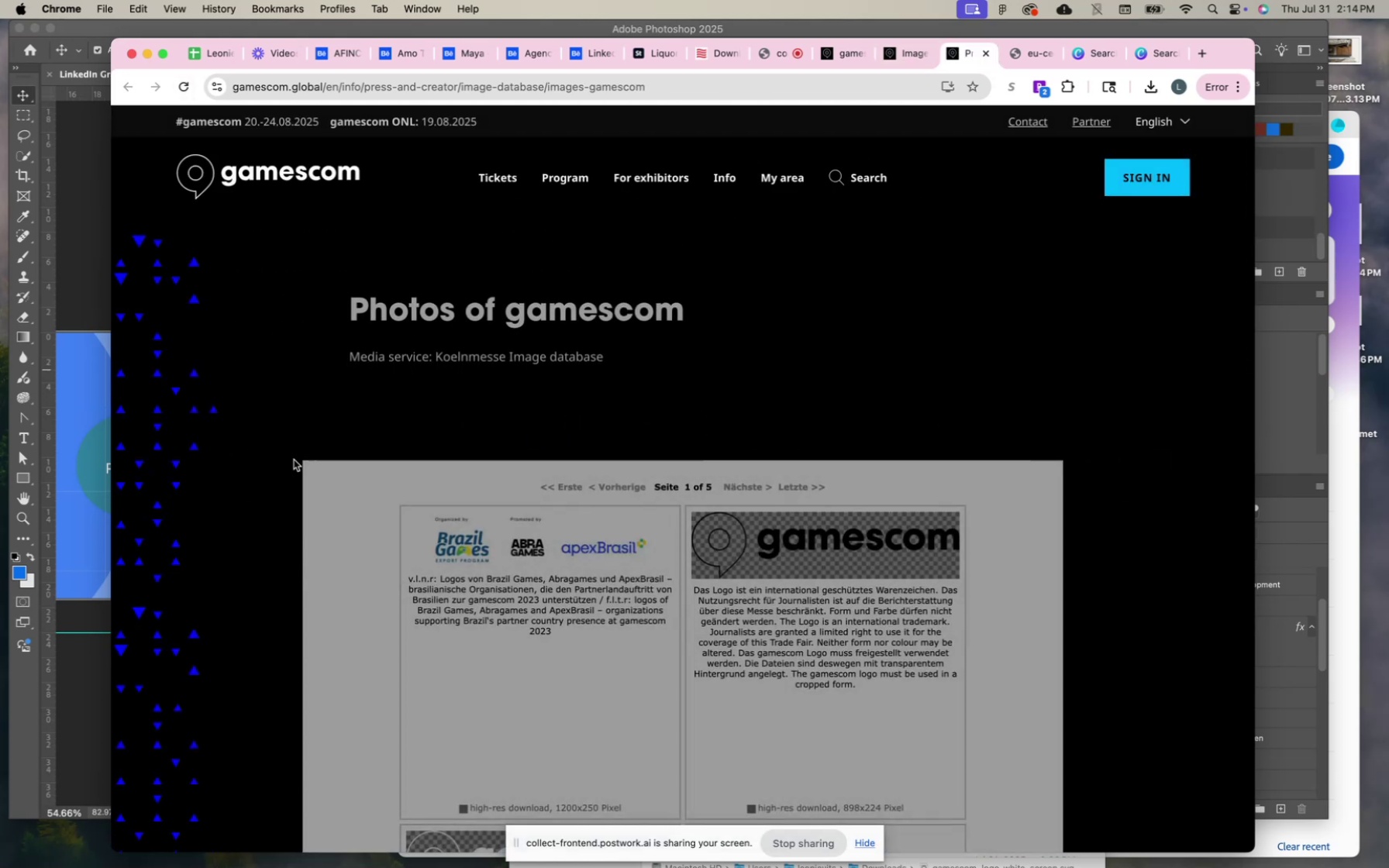 
scroll: coordinate [372, 548], scroll_direction: down, amount: 192.0
 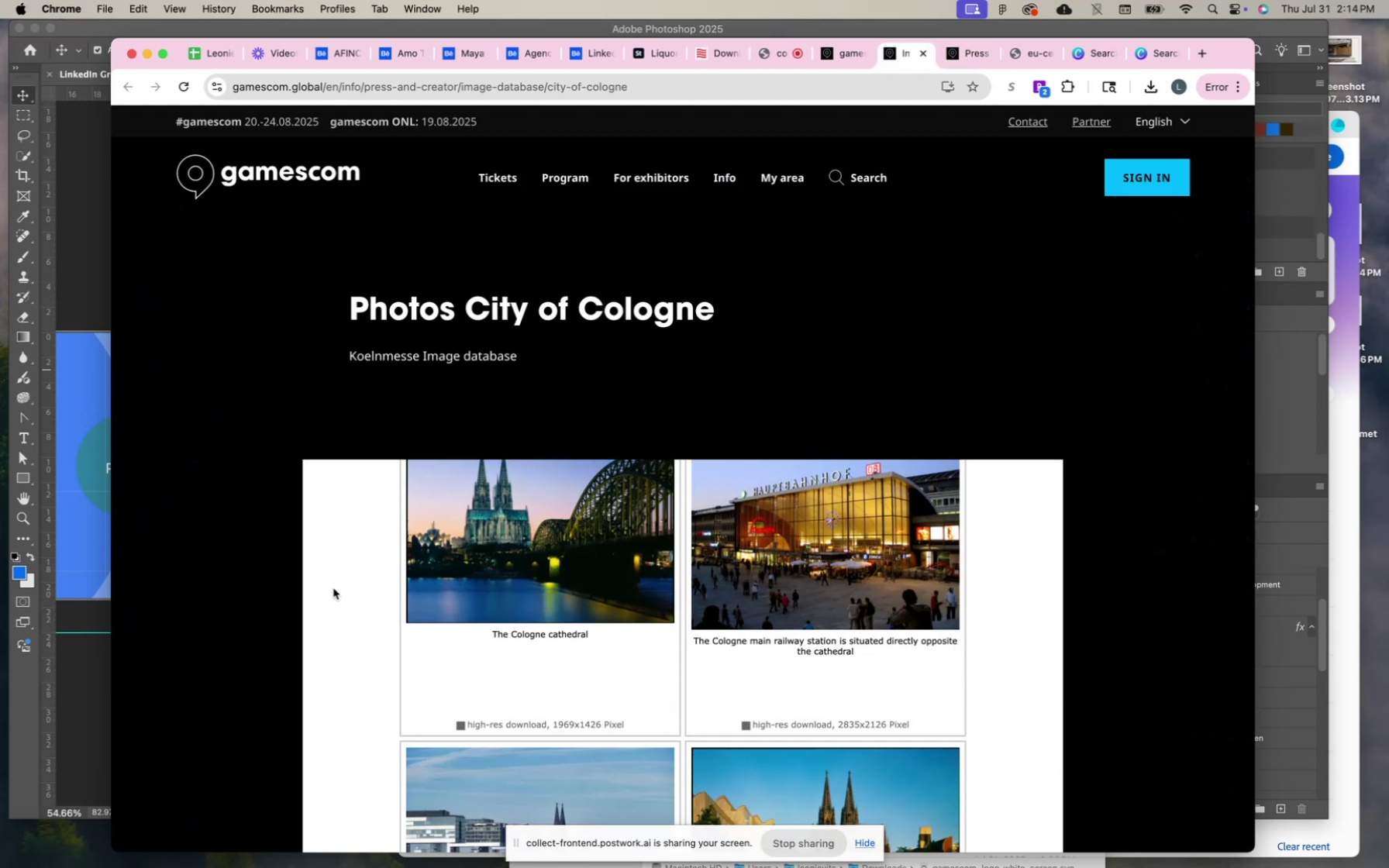 
scroll: coordinate [333, 590], scroll_direction: up, amount: 7.0
 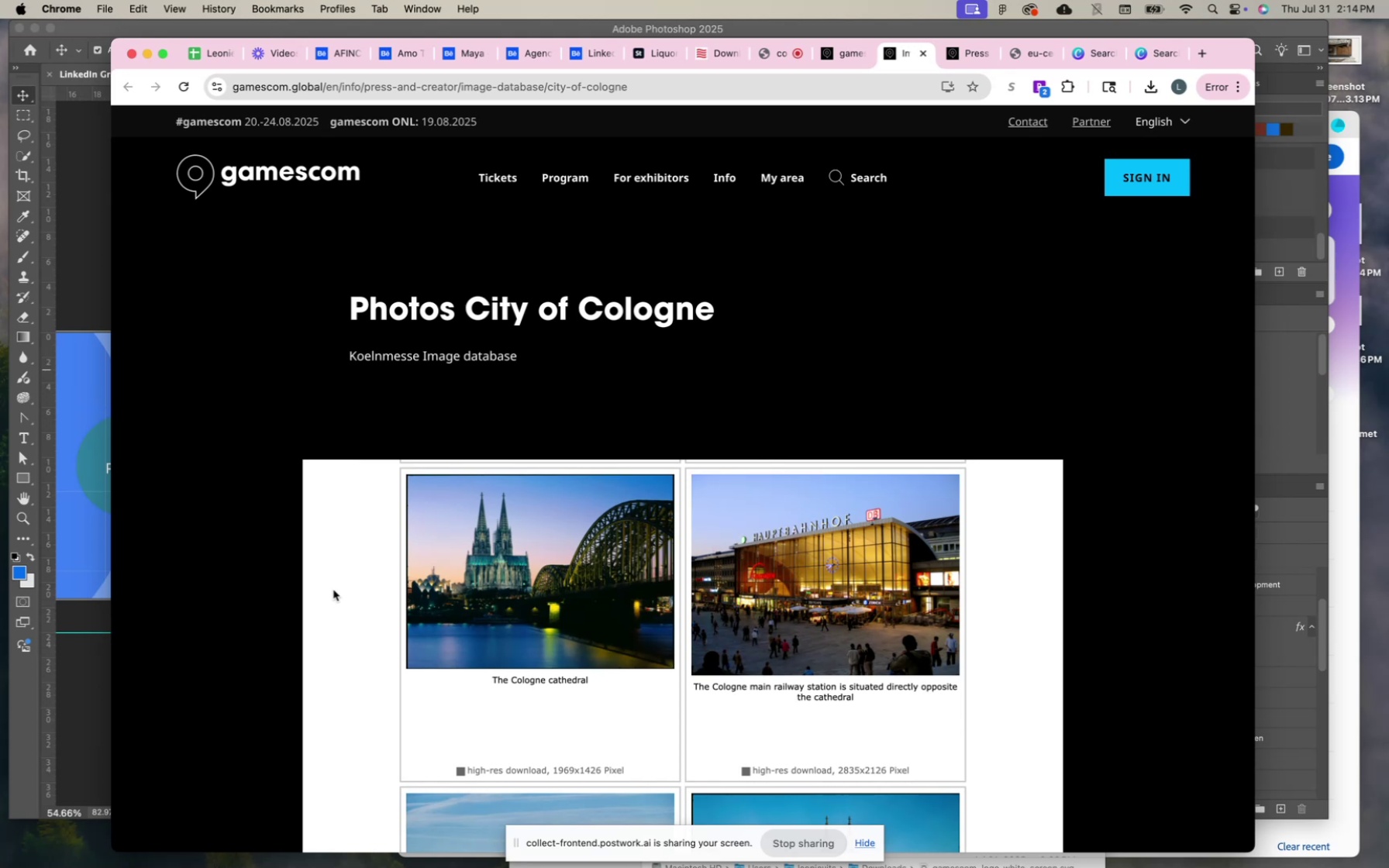 
scroll: coordinate [333, 625], scroll_direction: down, amount: 134.0
 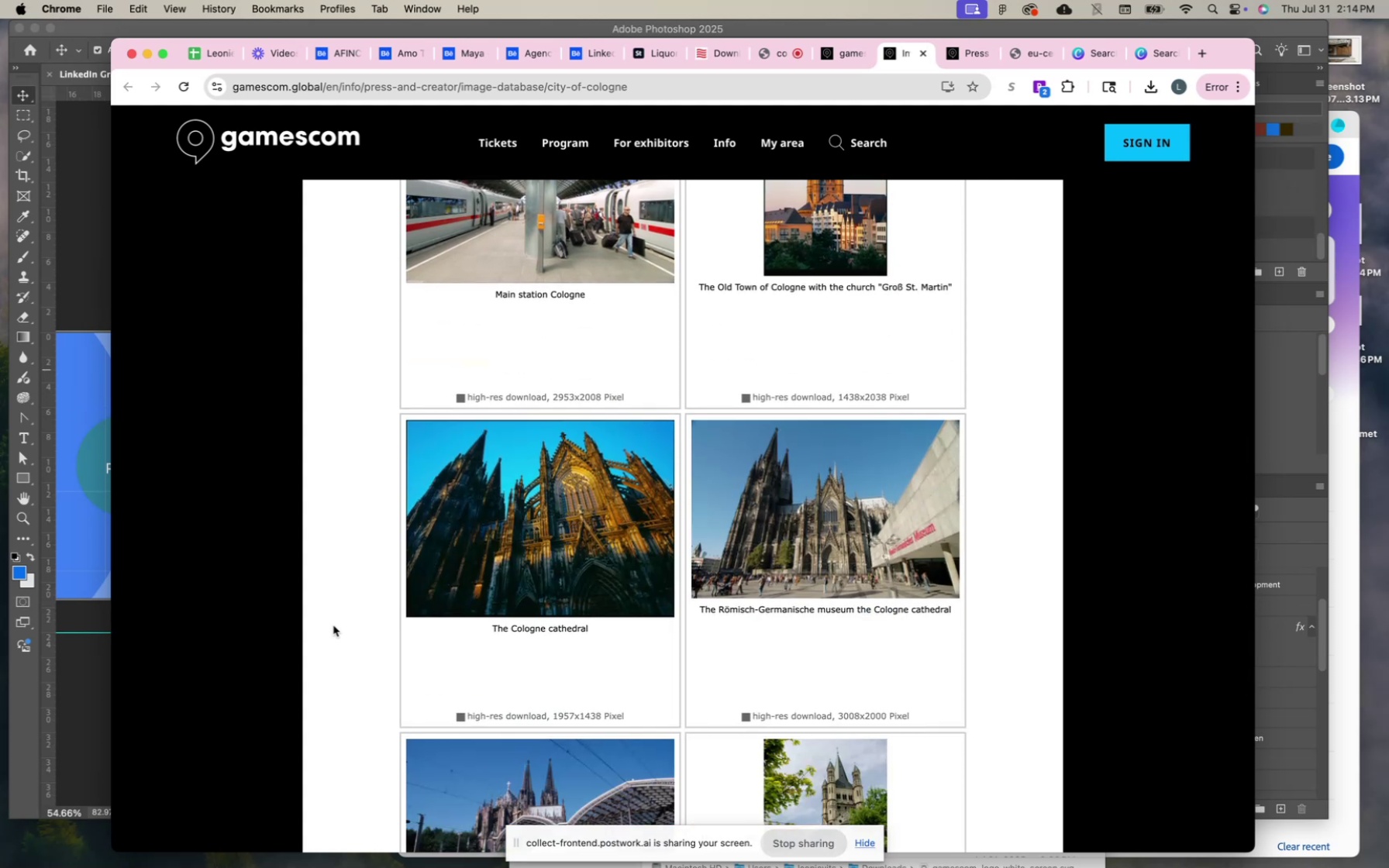 
scroll: coordinate [333, 625], scroll_direction: down, amount: 41.0
 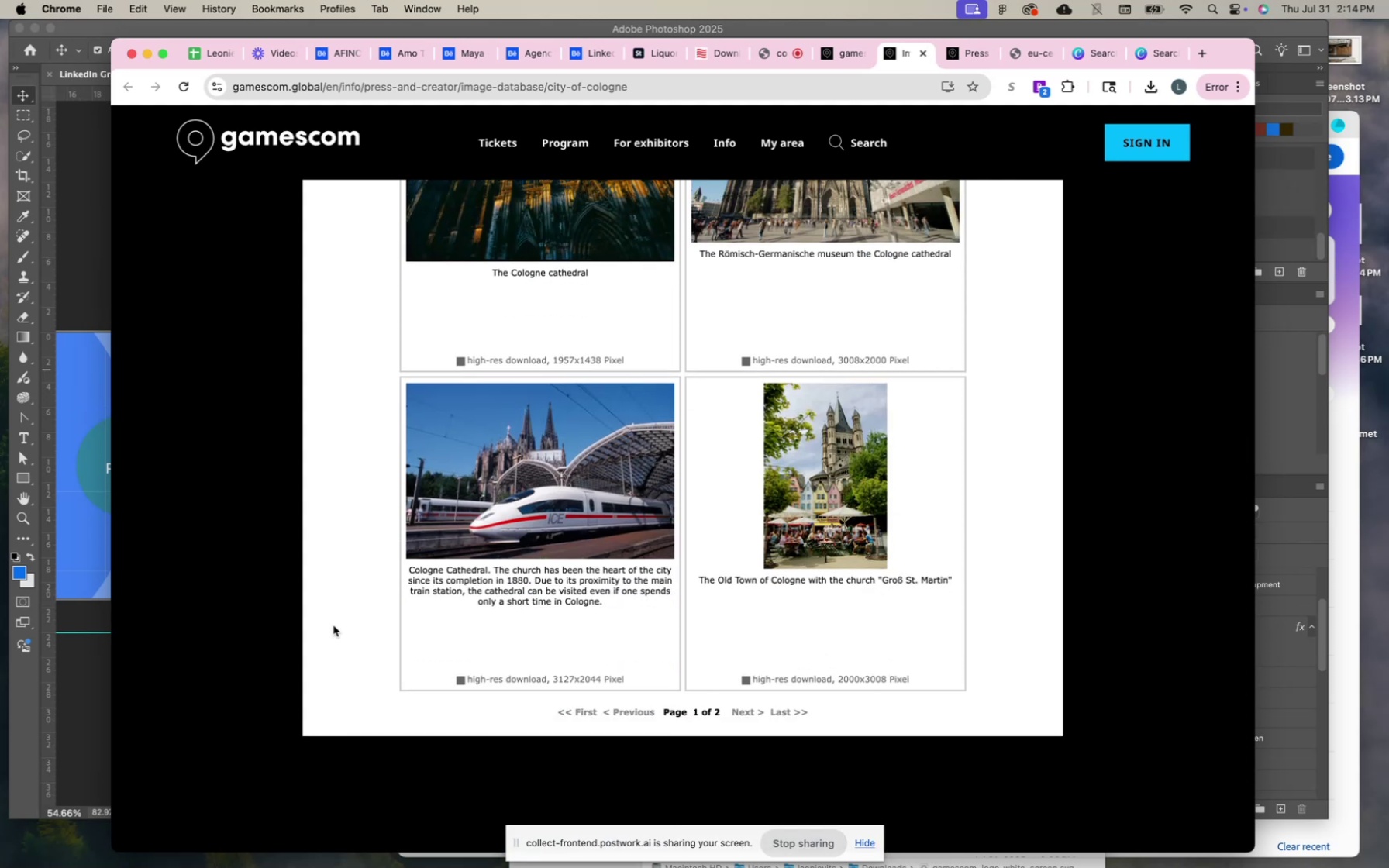 
scroll: coordinate [333, 625], scroll_direction: up, amount: 63.0
 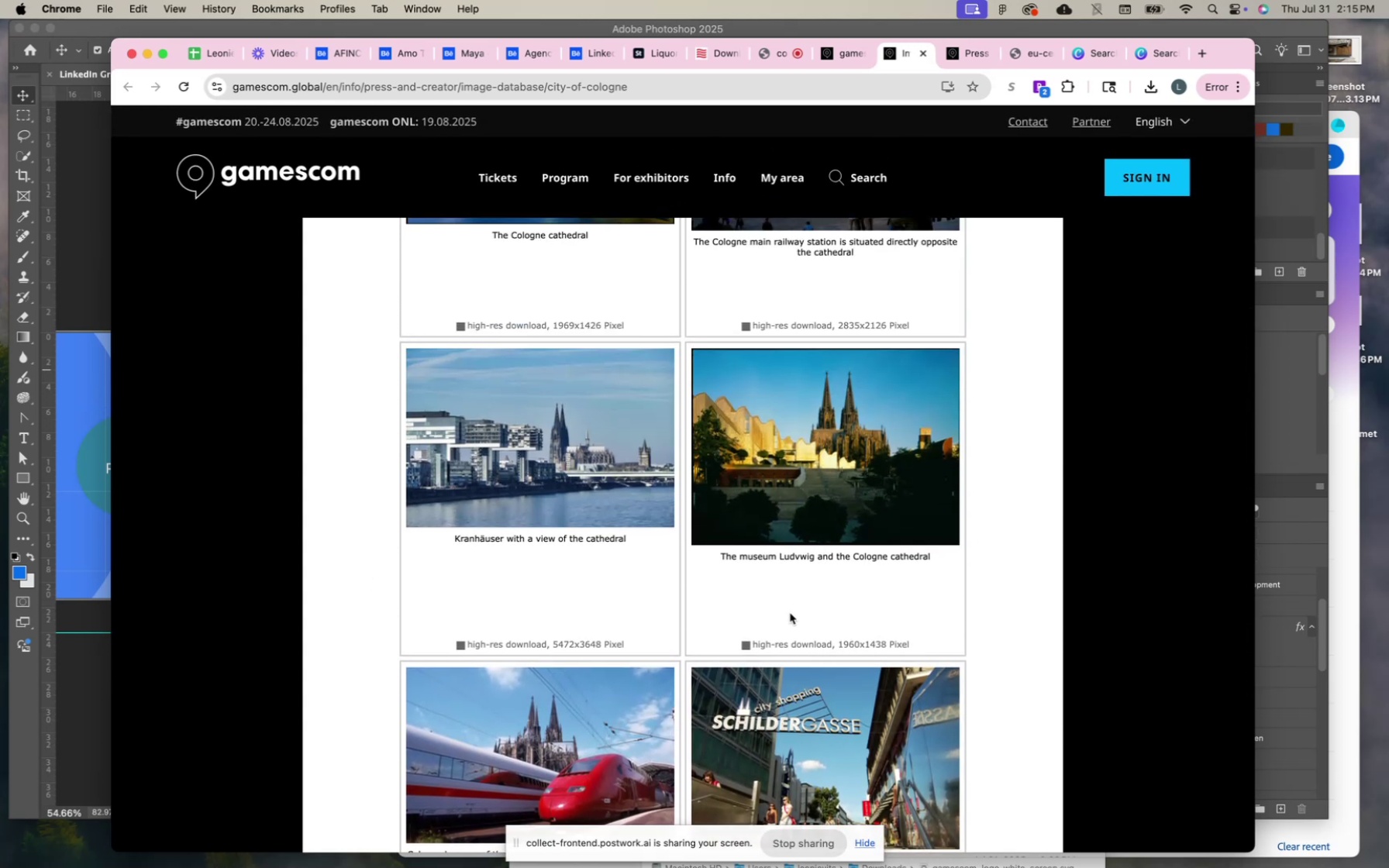 
left_click([777, 646])
 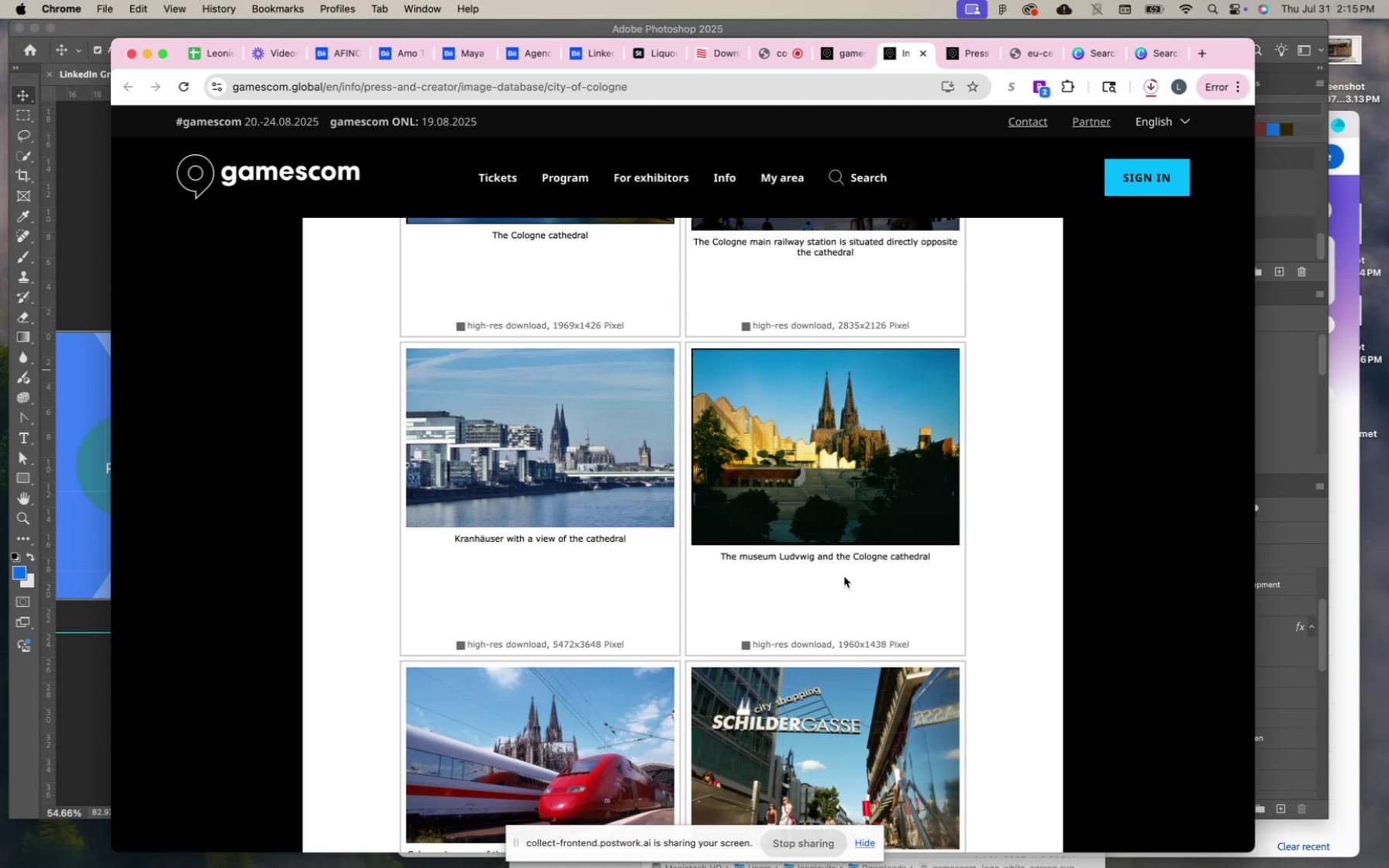 
scroll: coordinate [767, 528], scroll_direction: up, amount: 71.0
 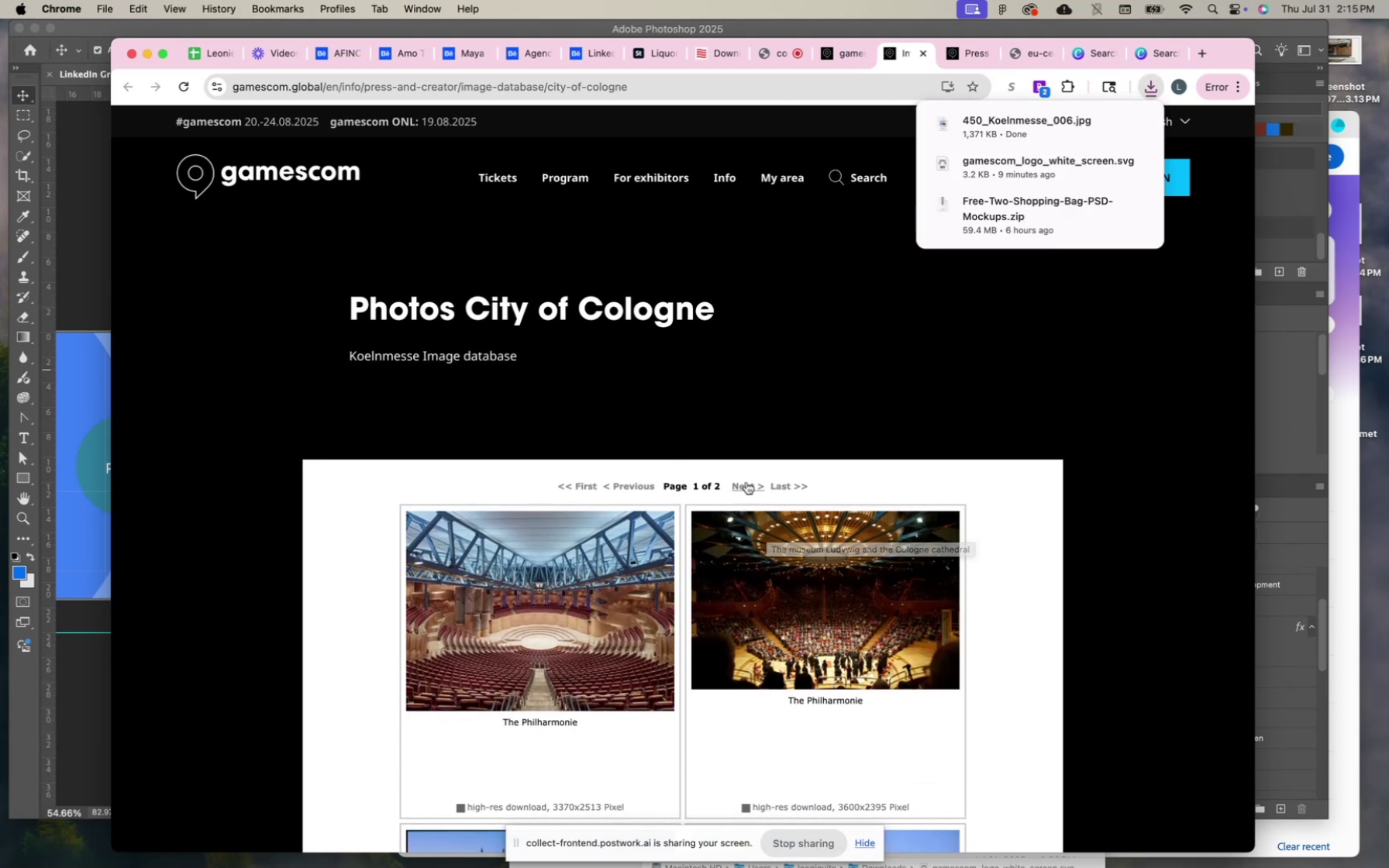 
left_click([744, 486])
 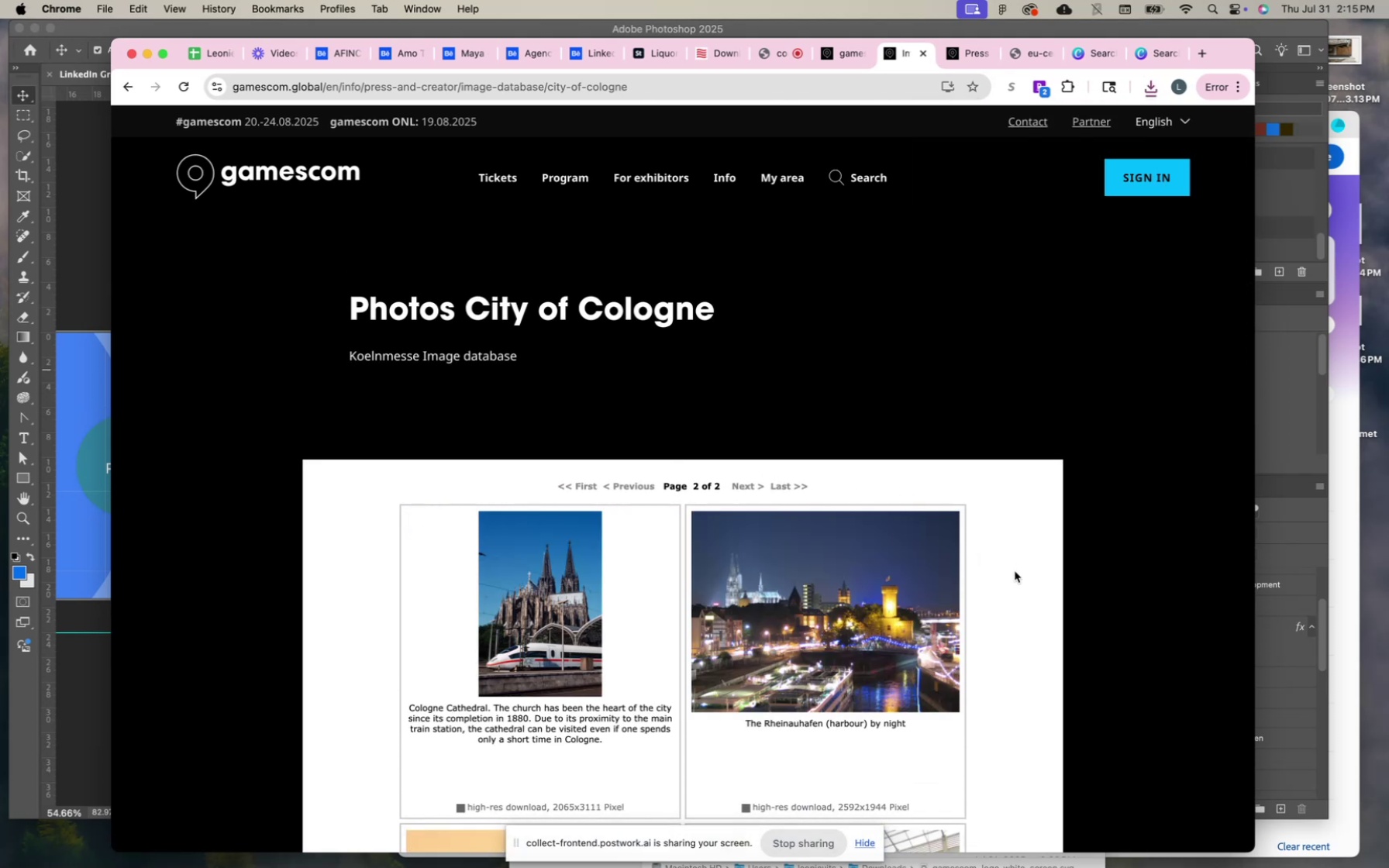 
scroll: coordinate [1015, 571], scroll_direction: down, amount: 77.0
 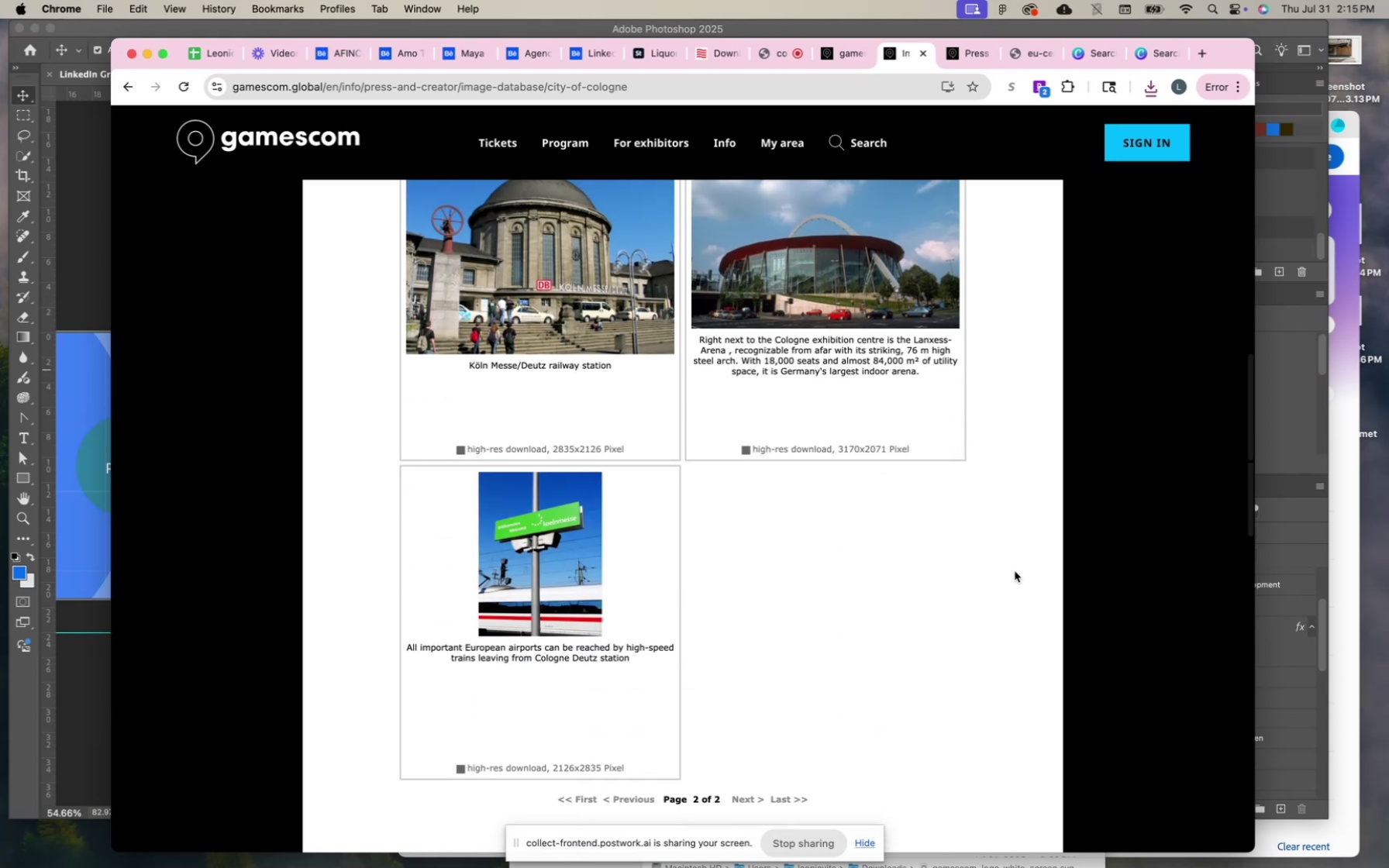 
scroll: coordinate [1015, 571], scroll_direction: up, amount: 246.0
 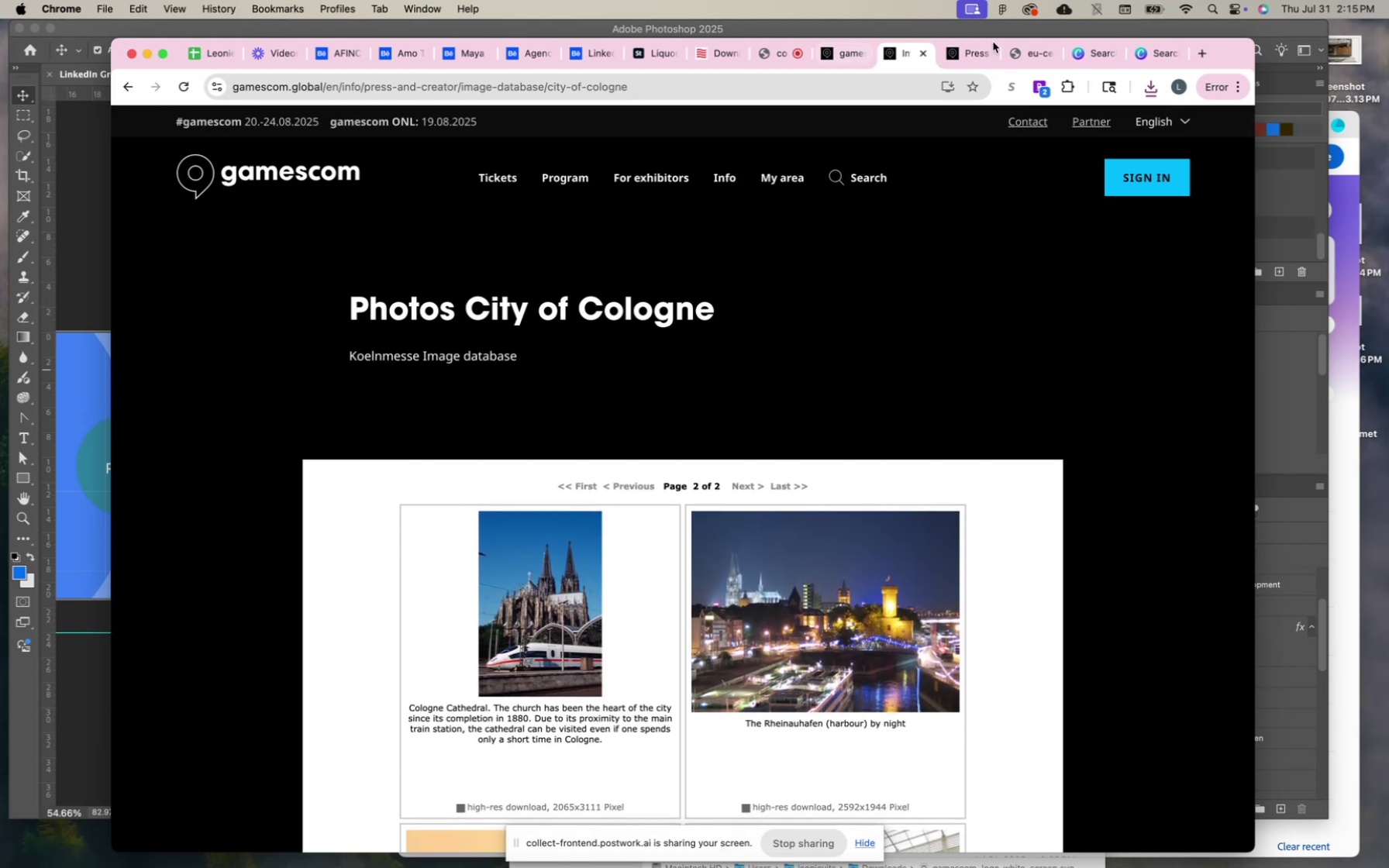 
left_click([971, 57])
 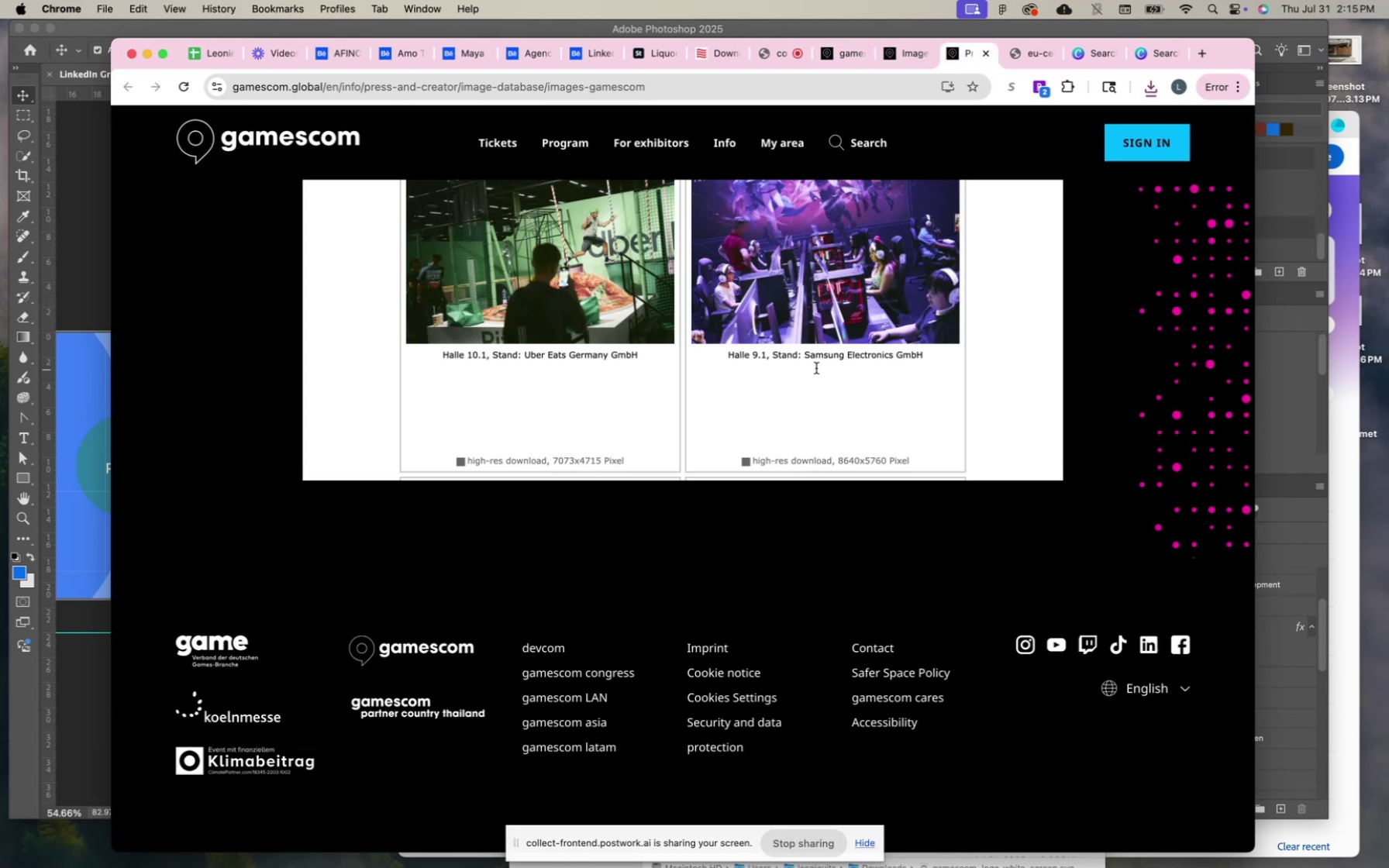 
scroll: coordinate [816, 376], scroll_direction: up, amount: 416.0
 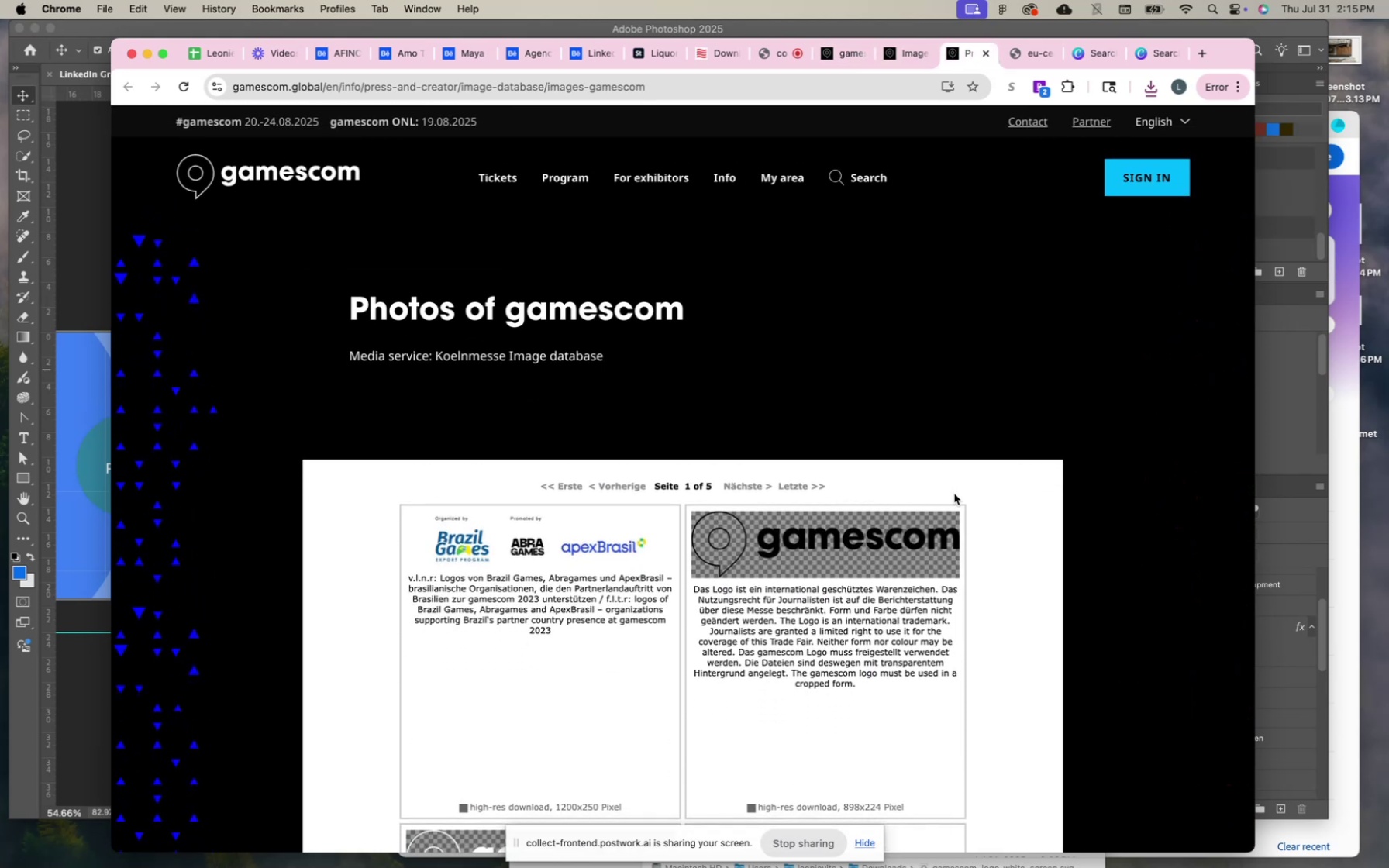 
scroll: coordinate [1024, 673], scroll_direction: down, amount: 256.0
 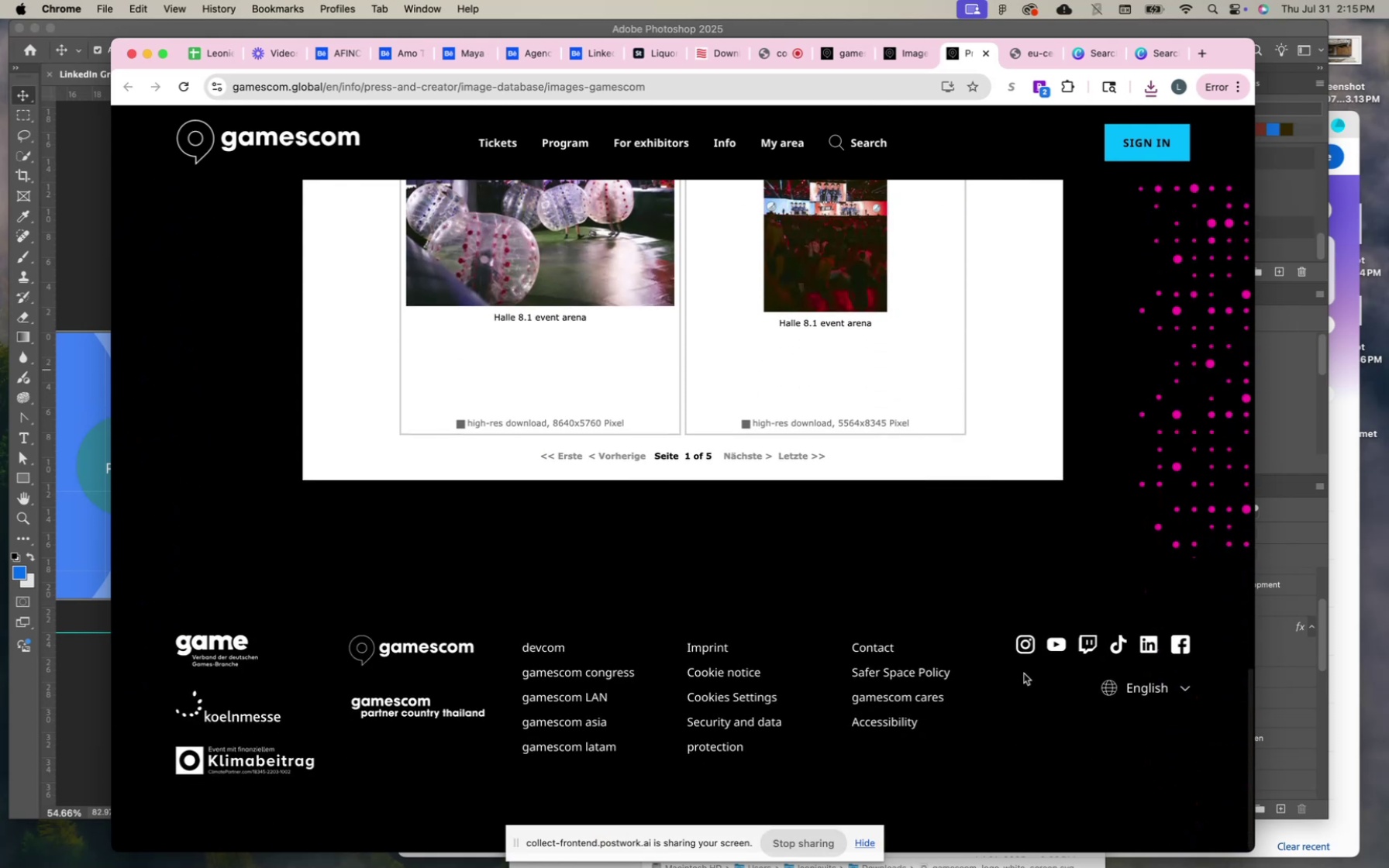 
scroll: coordinate [1024, 673], scroll_direction: up, amount: 19.0
 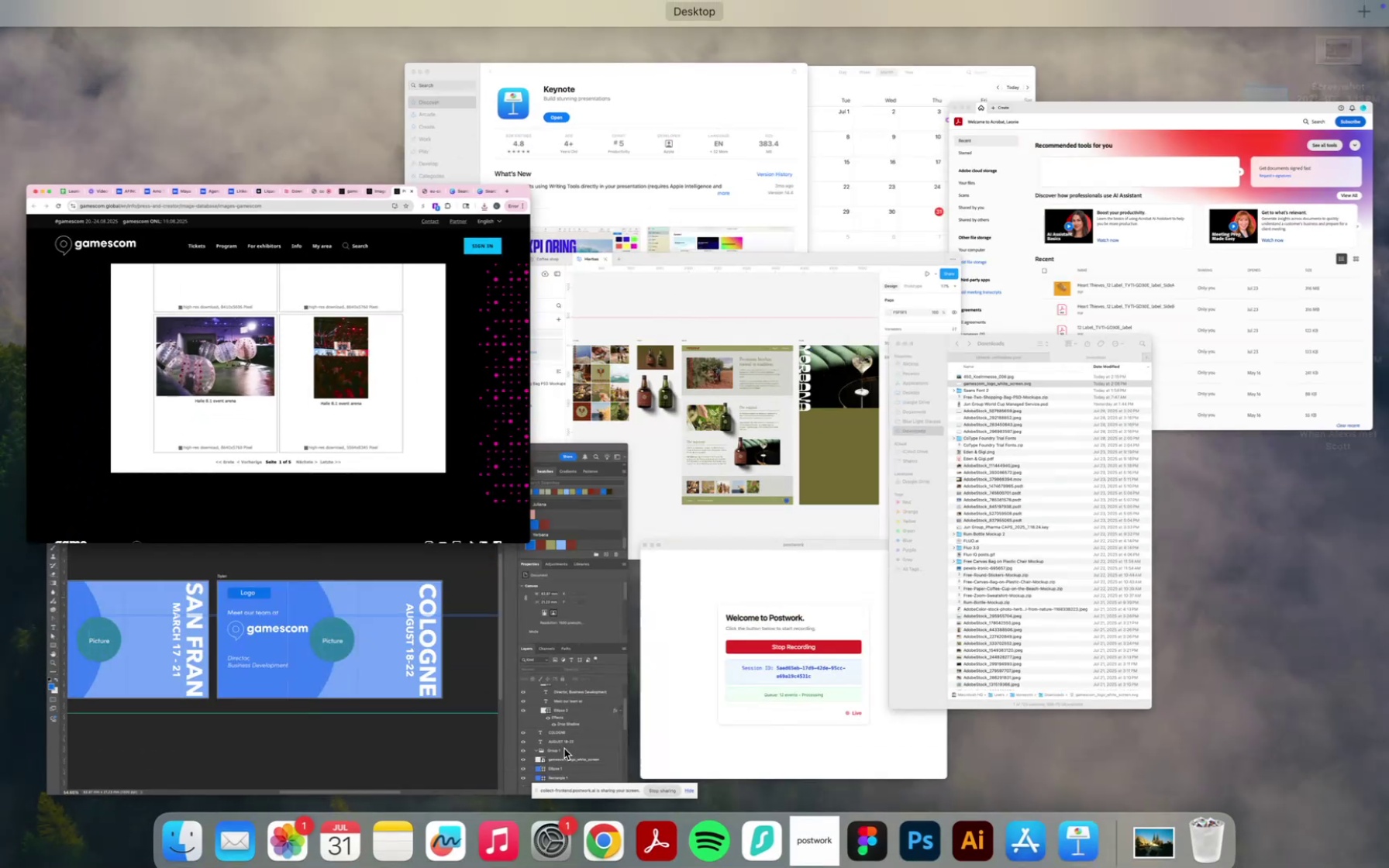 
left_click([357, 718])
 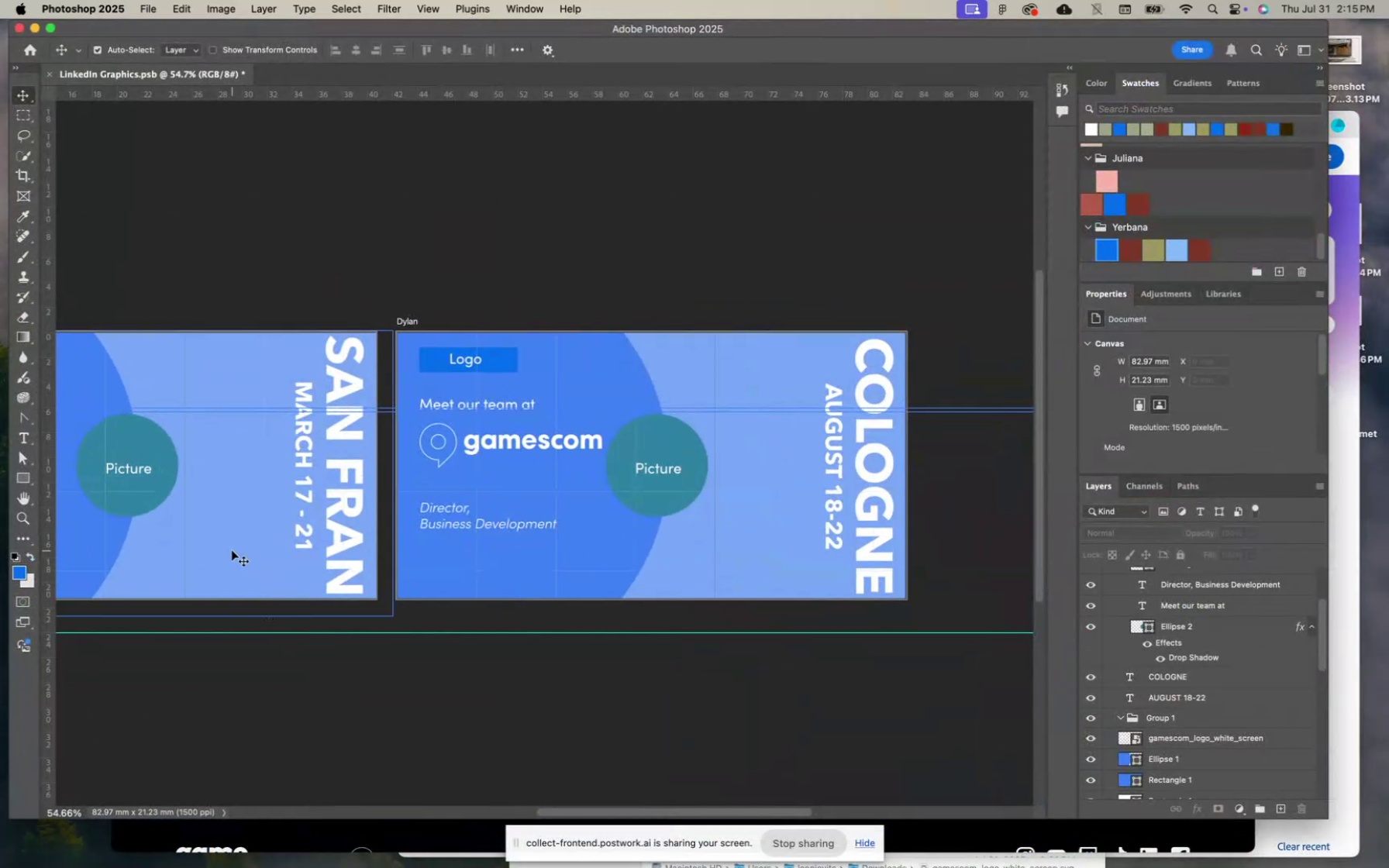 
scroll: coordinate [232, 550], scroll_direction: up, amount: 15.0
 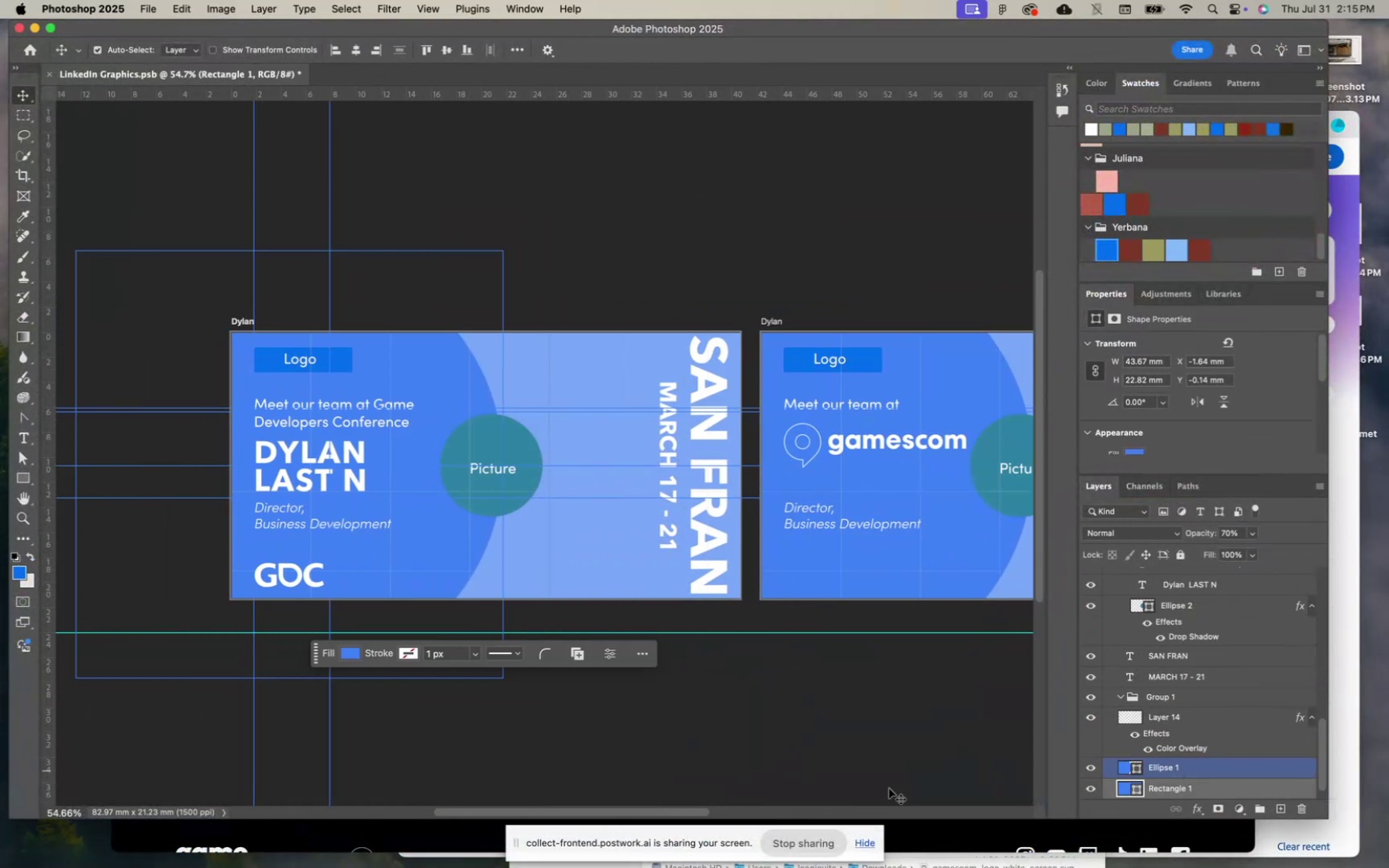 
mouse_move([305, 863])
 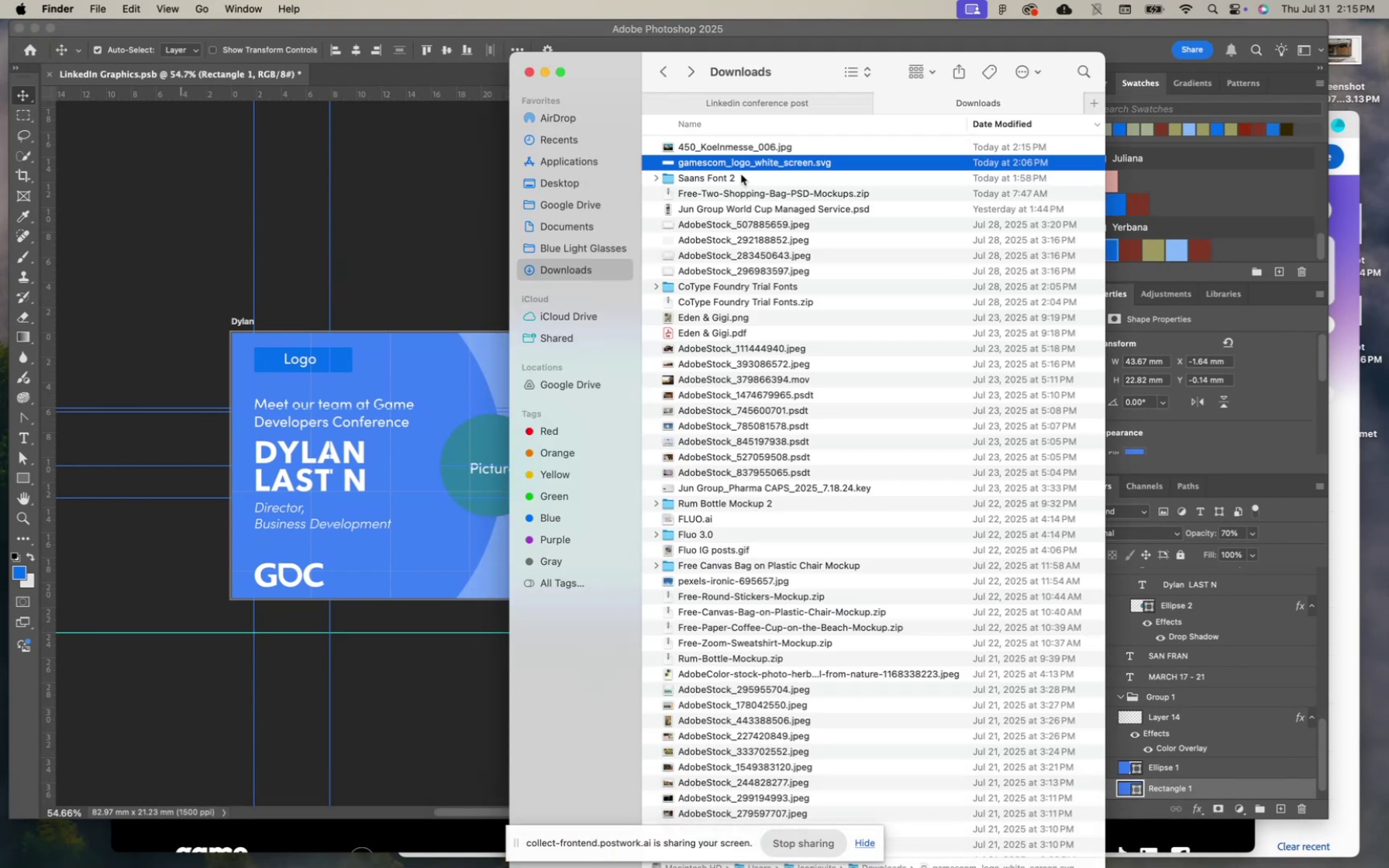 
left_click([726, 143])
 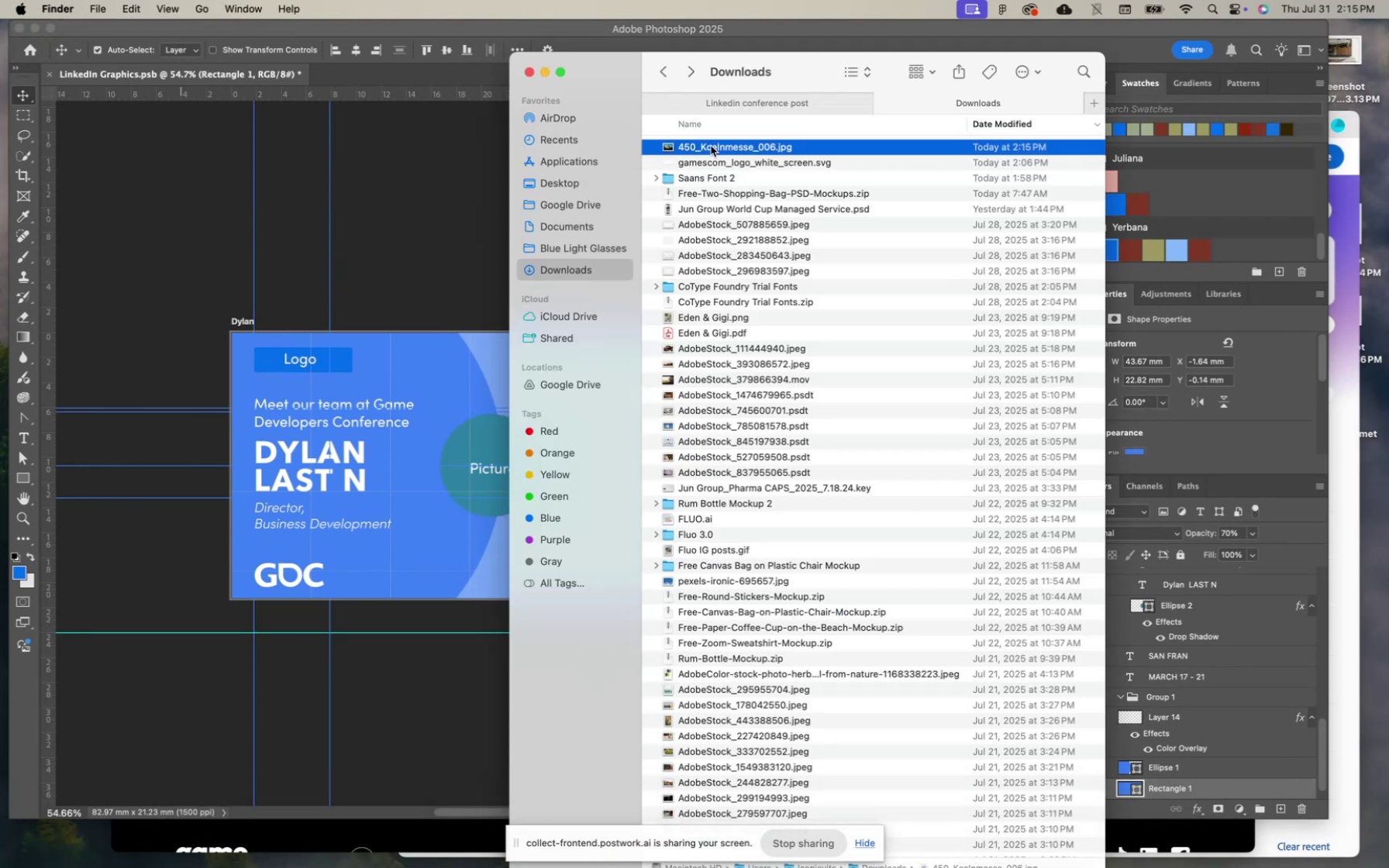 
left_click_drag(start_coordinate=[708, 147], to_coordinate=[480, 187])
 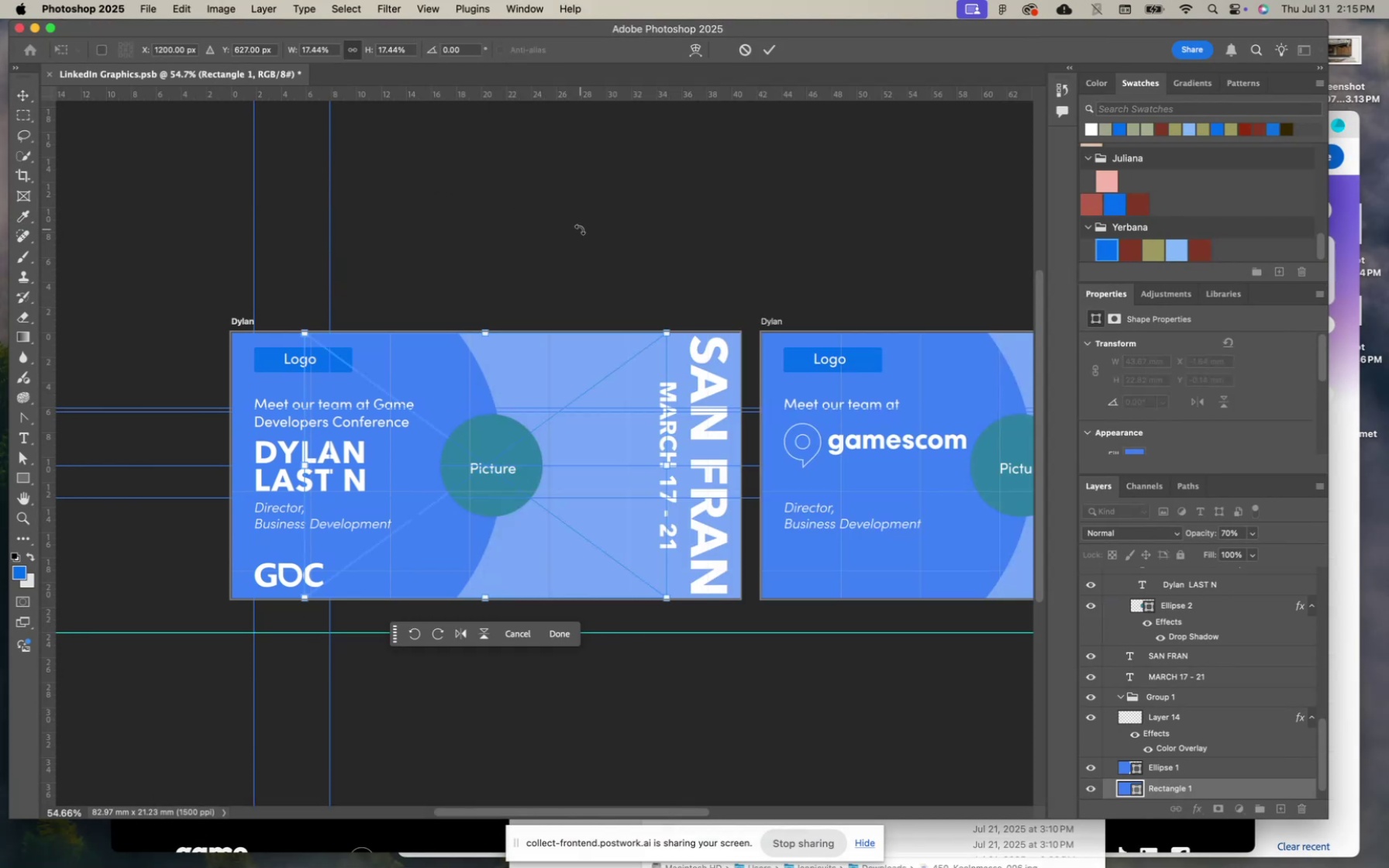 
left_click_drag(start_coordinate=[534, 356], to_coordinate=[627, 350])
 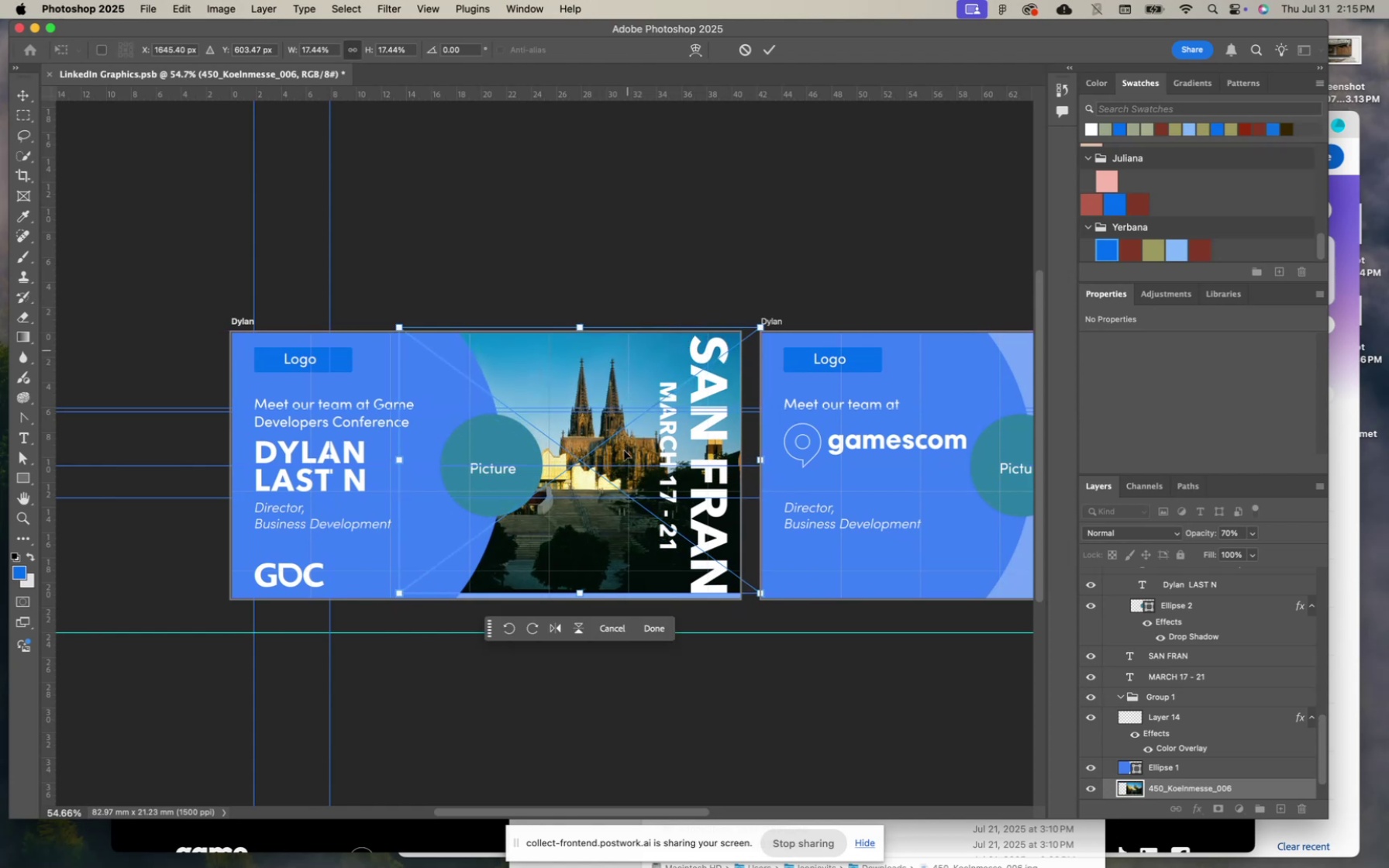 
hold_key(key=ShiftLeft, duration=5.14)
 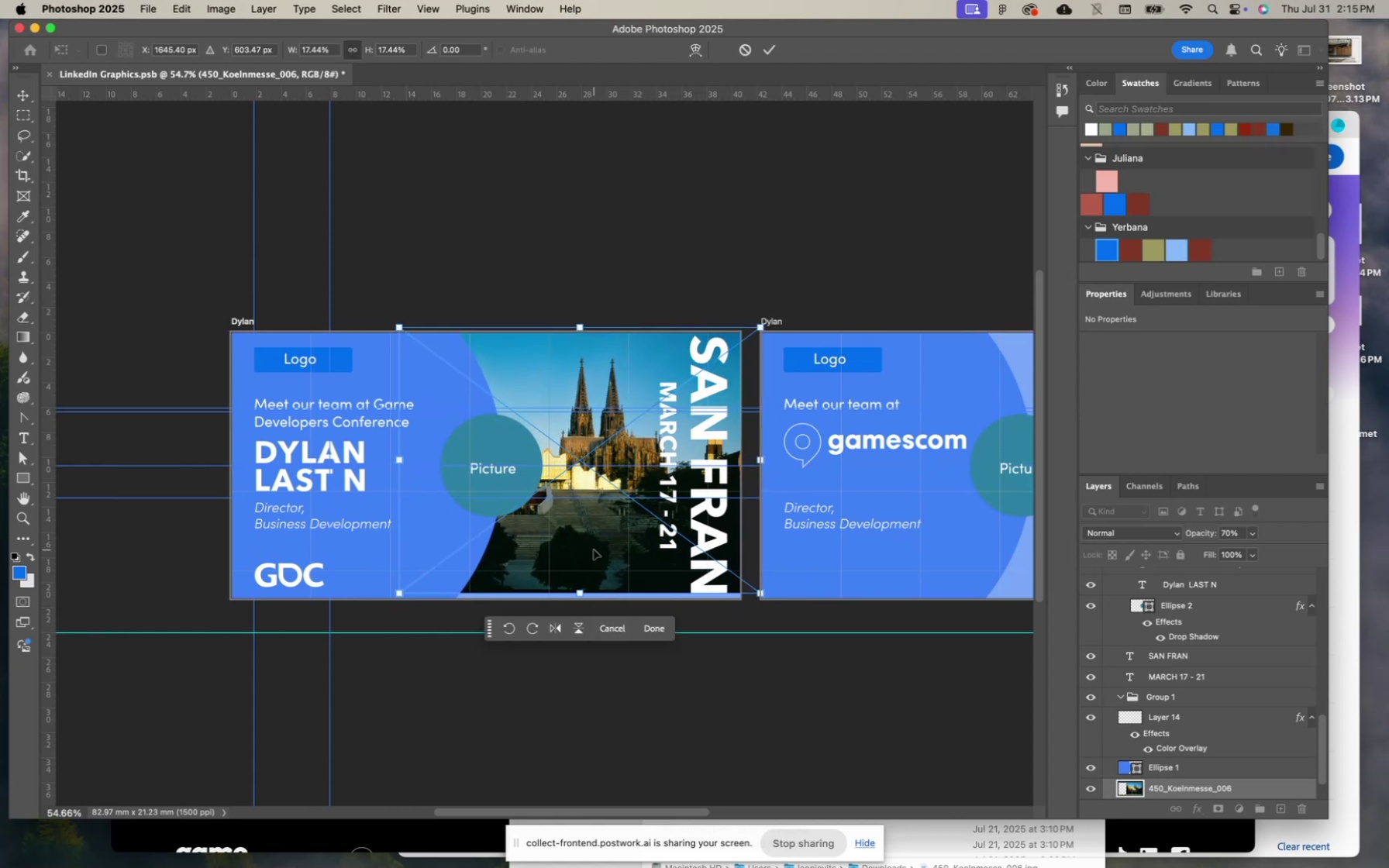 
left_click_drag(start_coordinate=[579, 594], to_coordinate=[578, 602])
 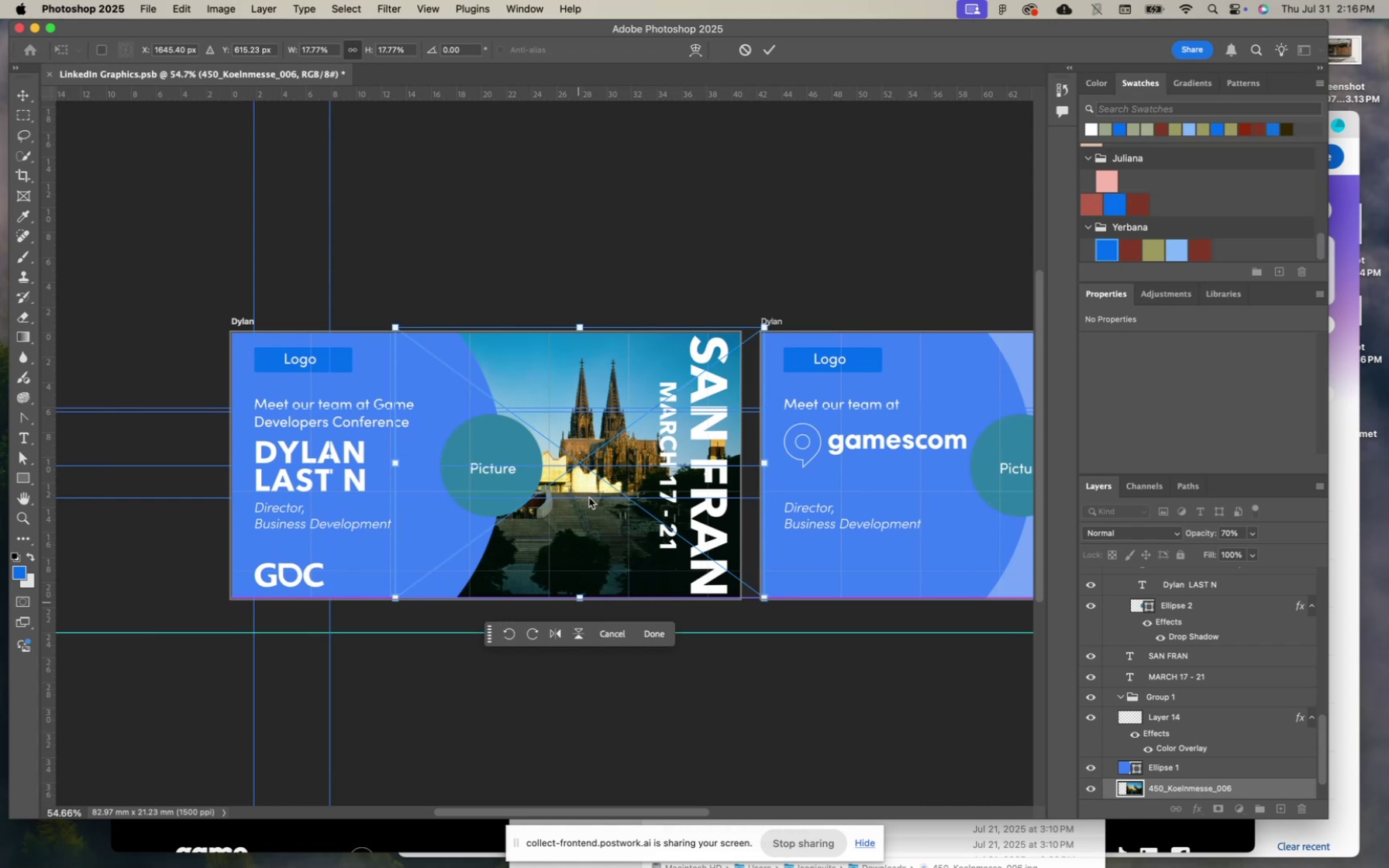 
left_click_drag(start_coordinate=[593, 498], to_coordinate=[586, 498])
 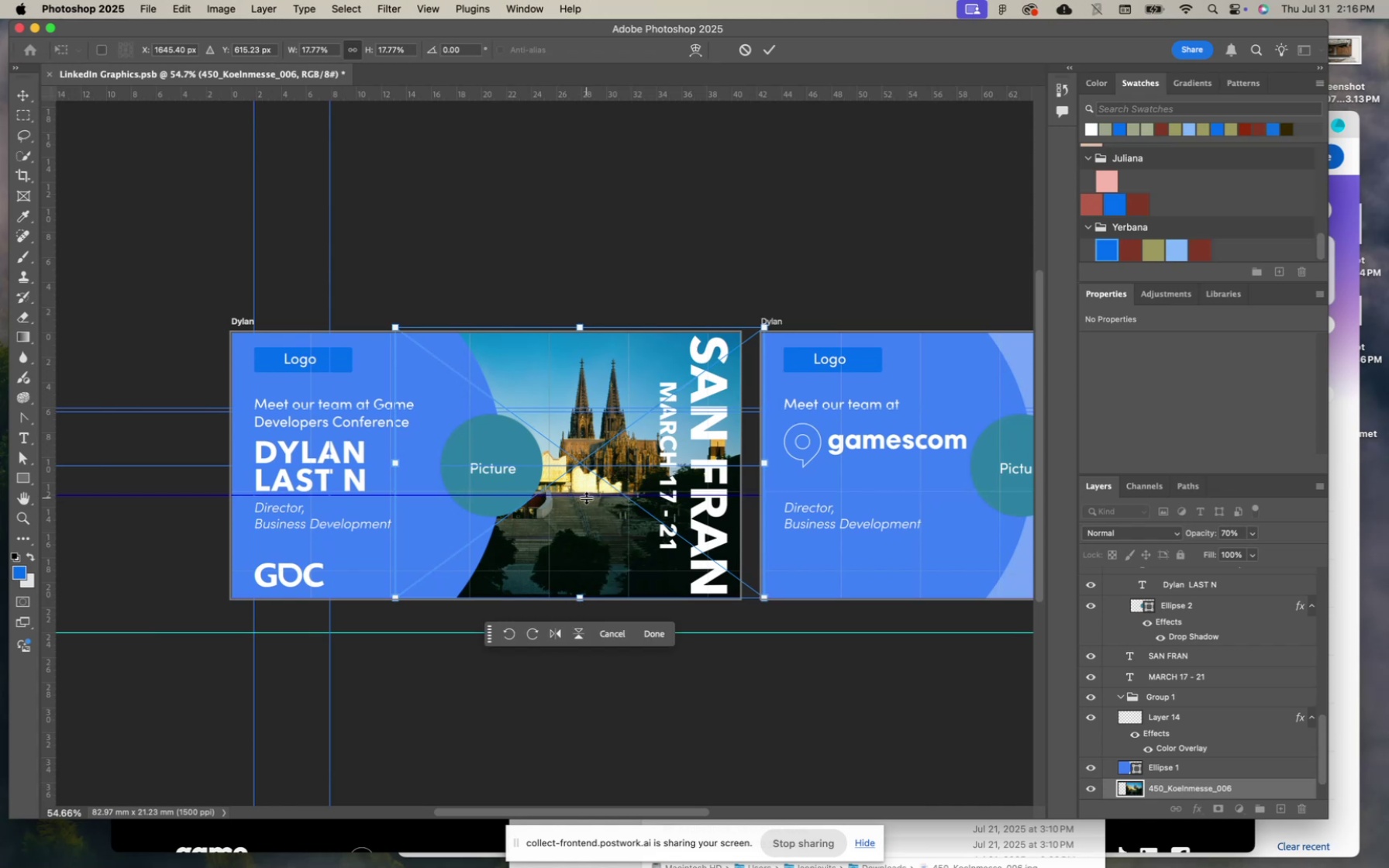 
hold_key(key=ShiftLeft, duration=1.61)
 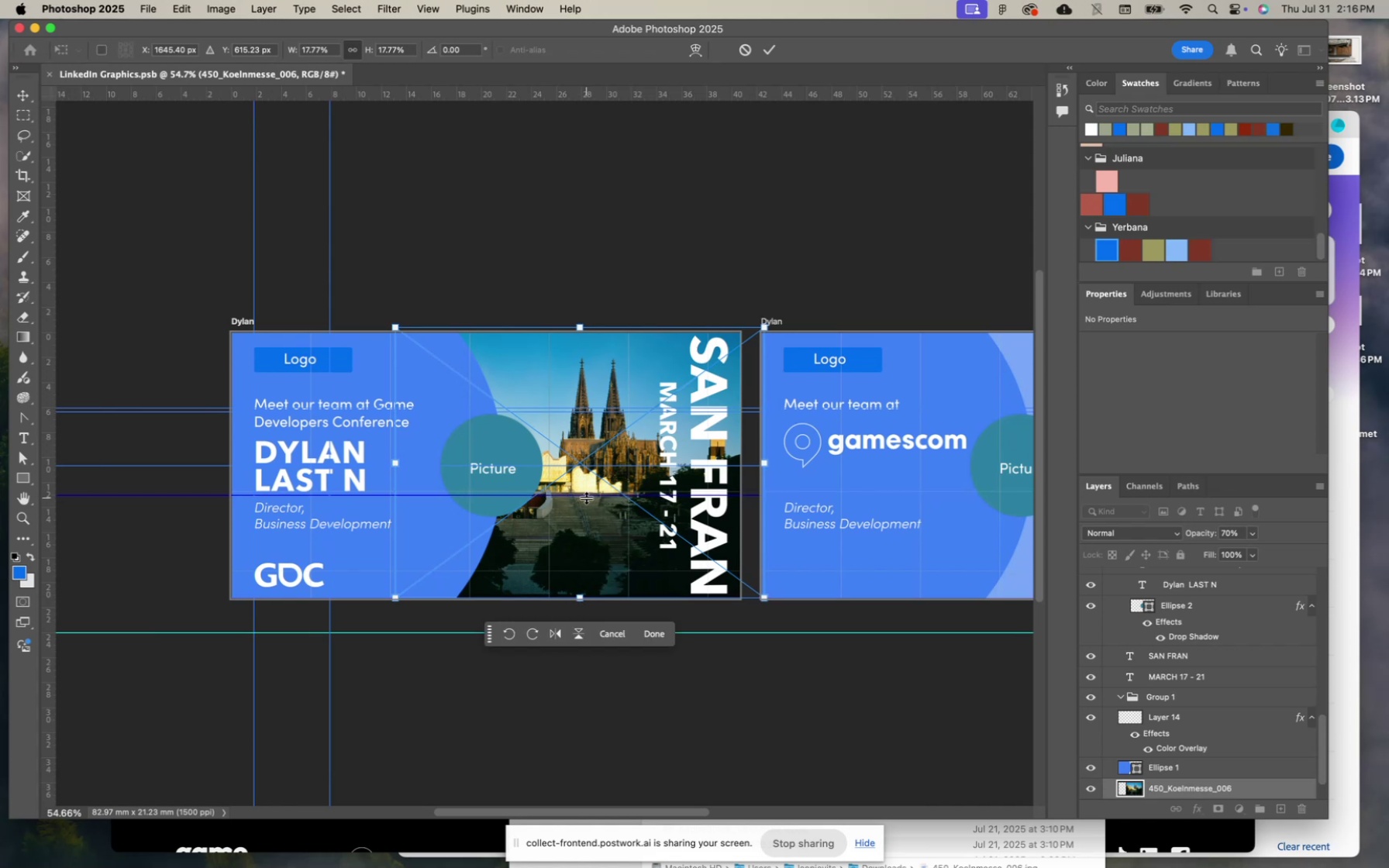 
key(ArrowLeft)
 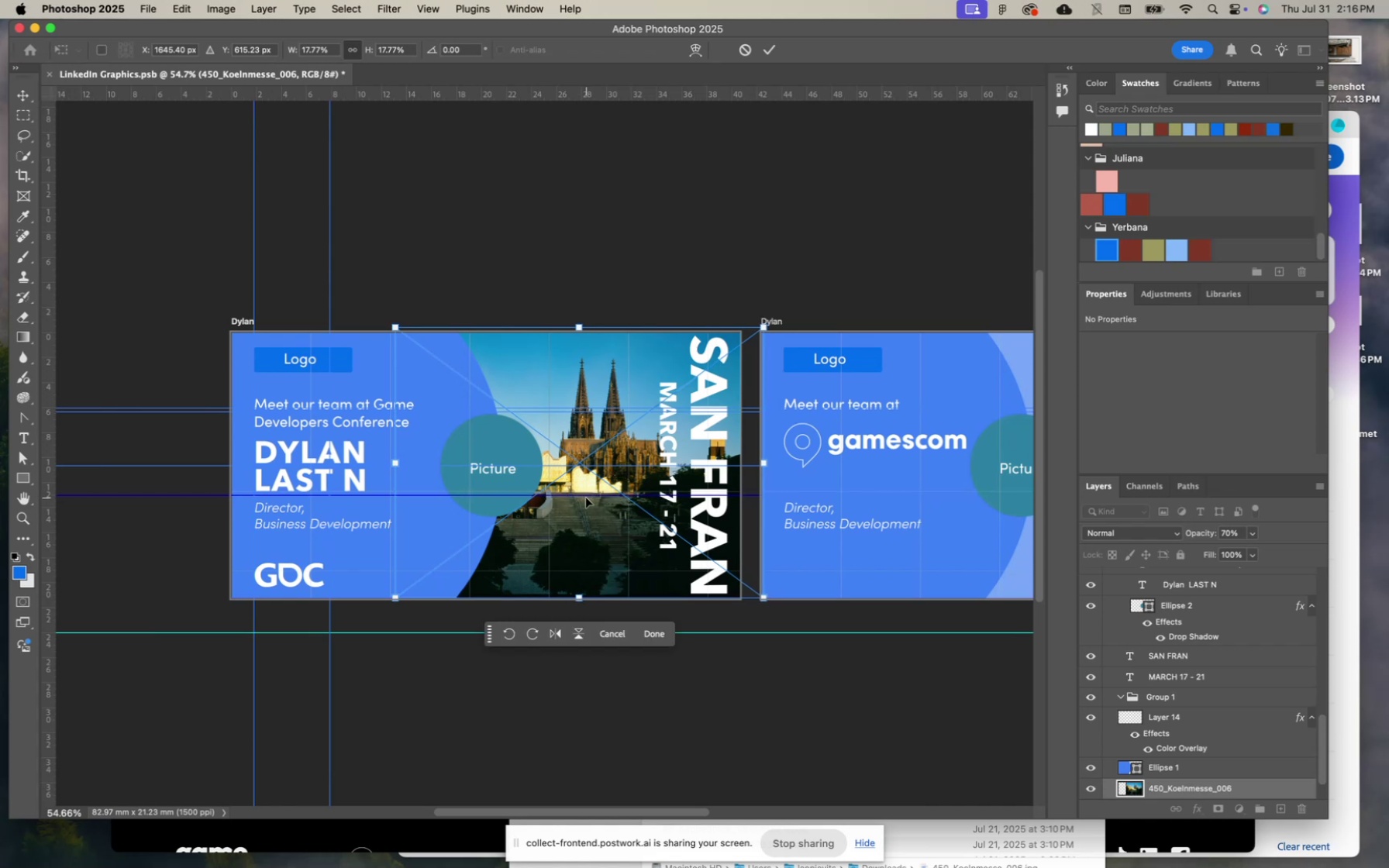 
key(ArrowLeft)
 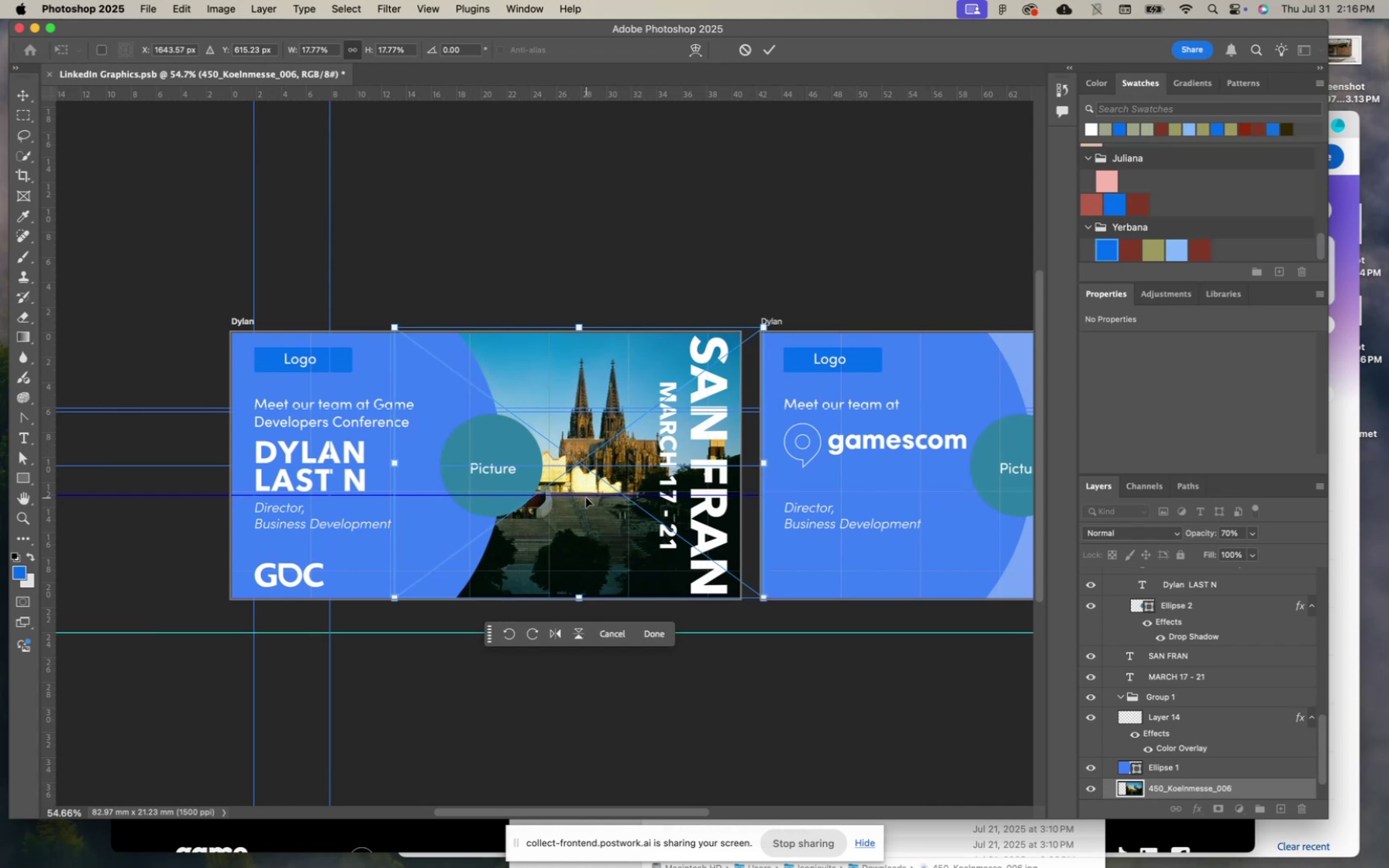 
key(ArrowLeft)
 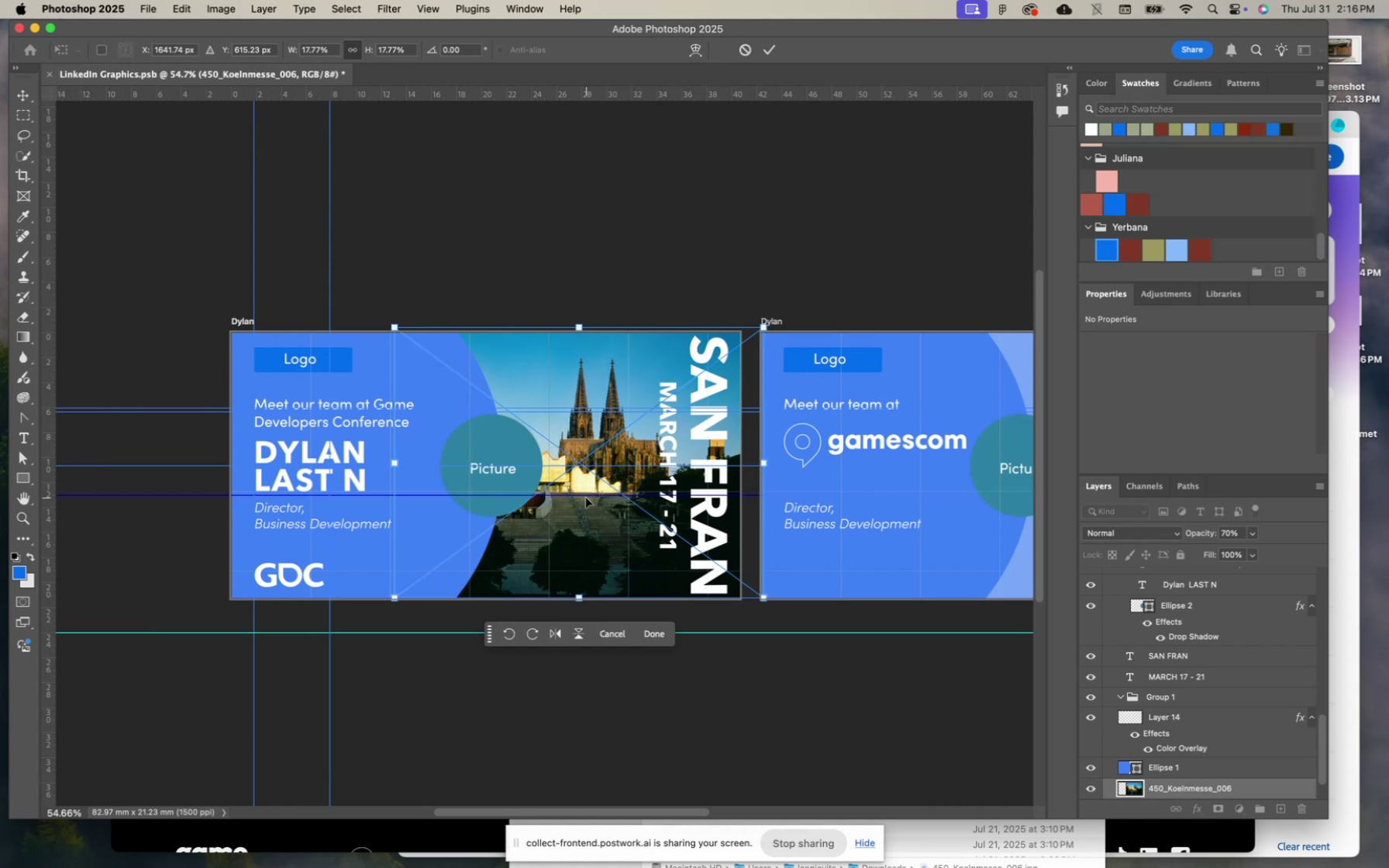 
key(ArrowLeft)
 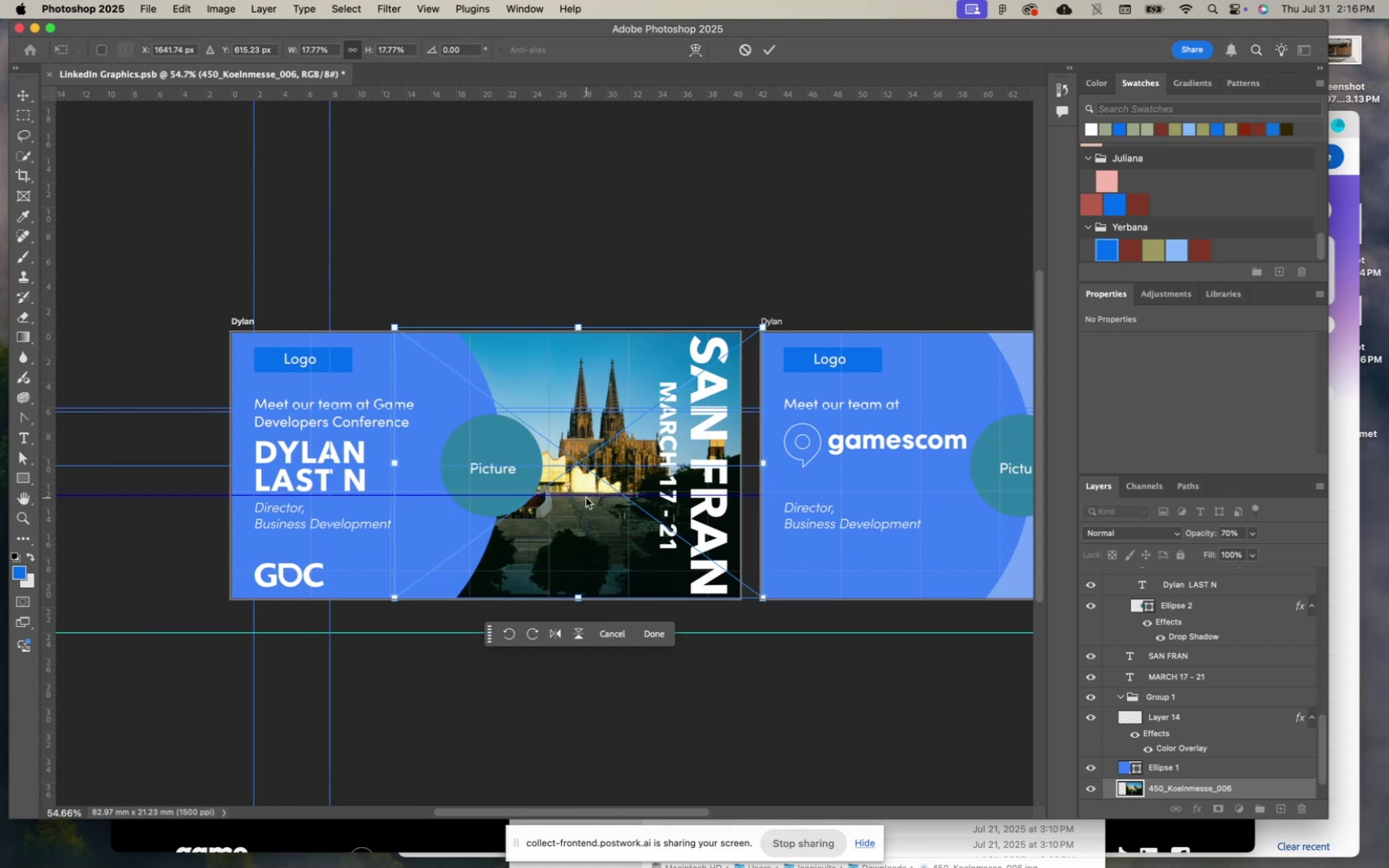 
key(ArrowLeft)
 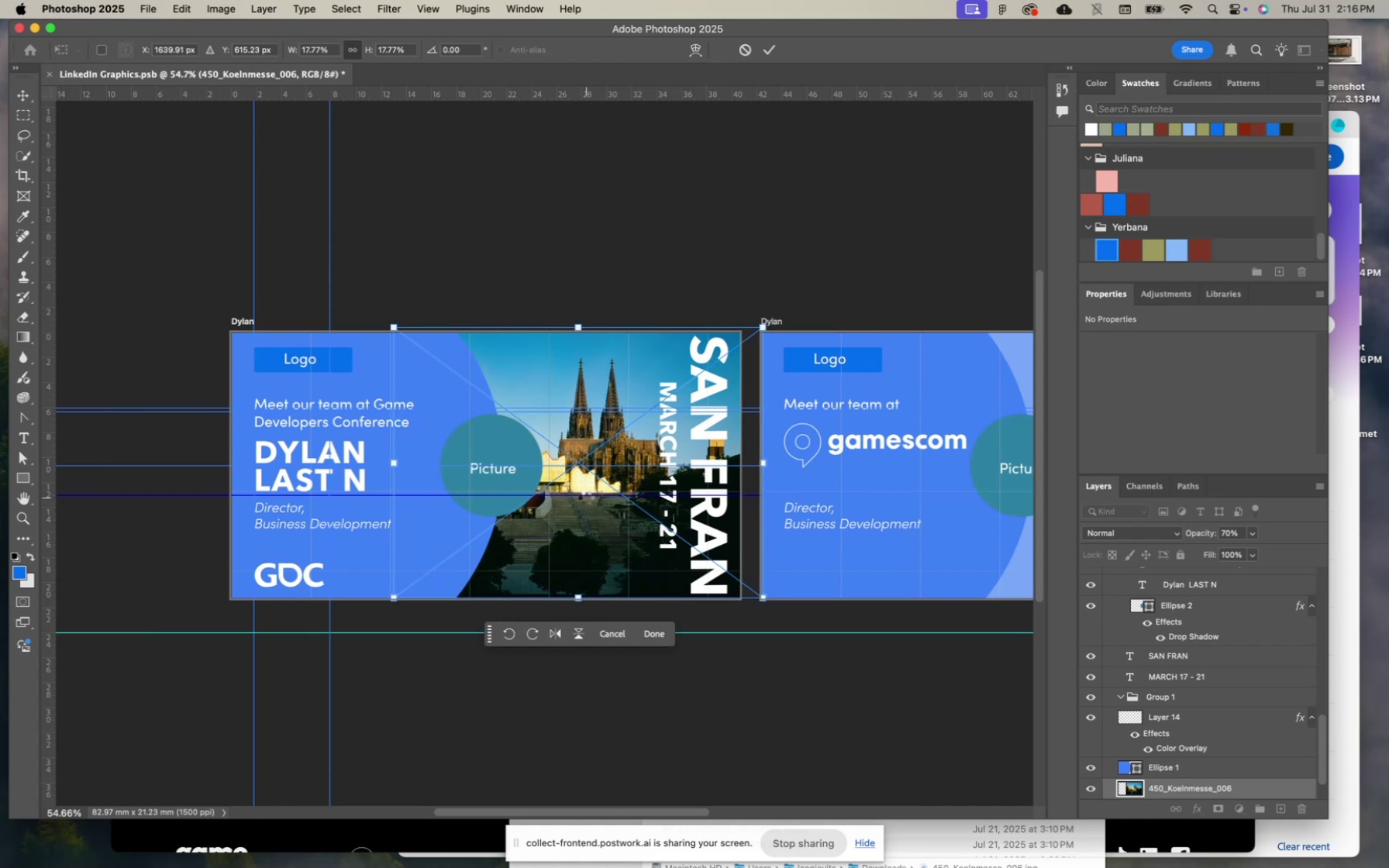 
key(ArrowLeft)
 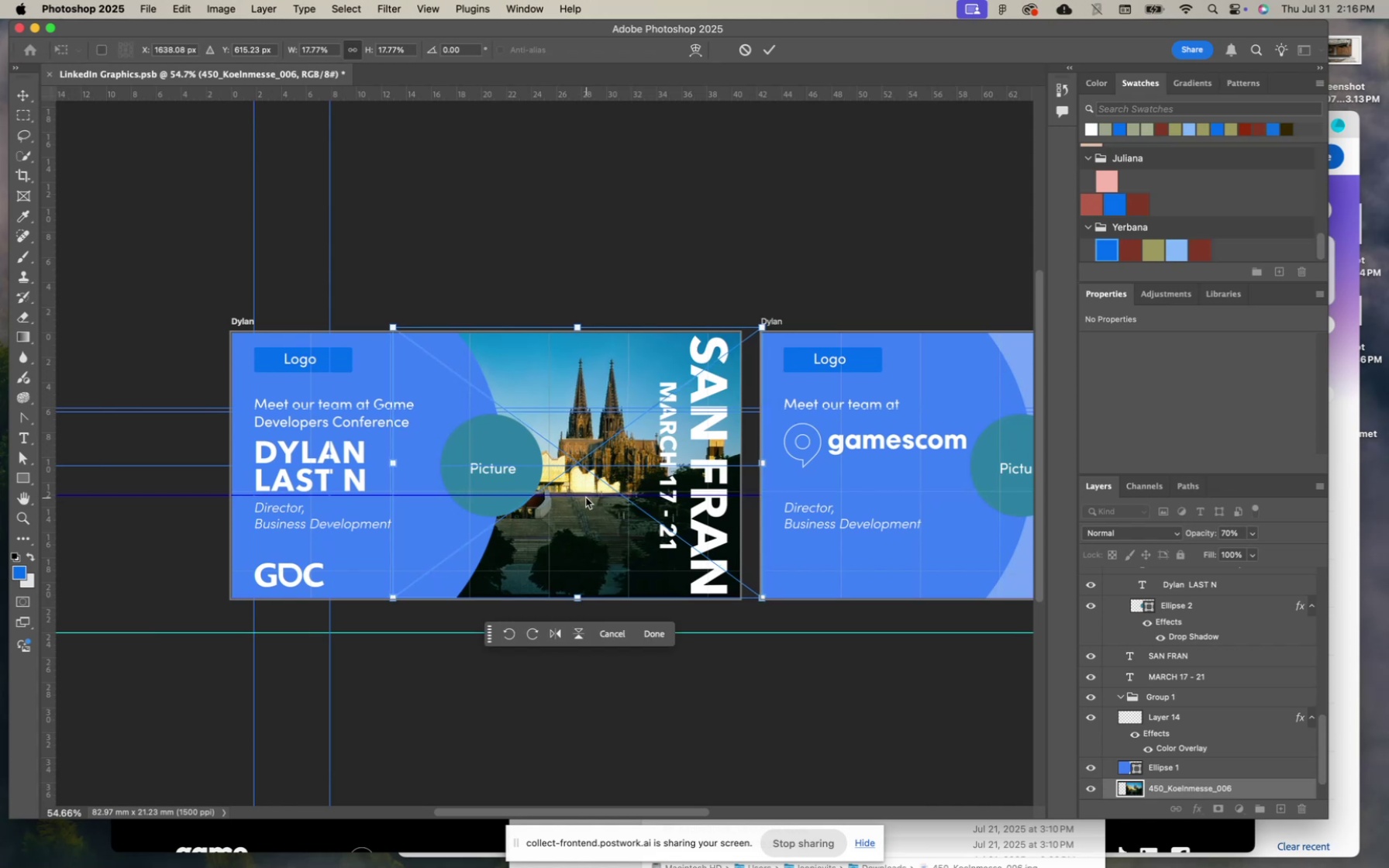 
hold_key(key=ArrowLeft, duration=0.67)
 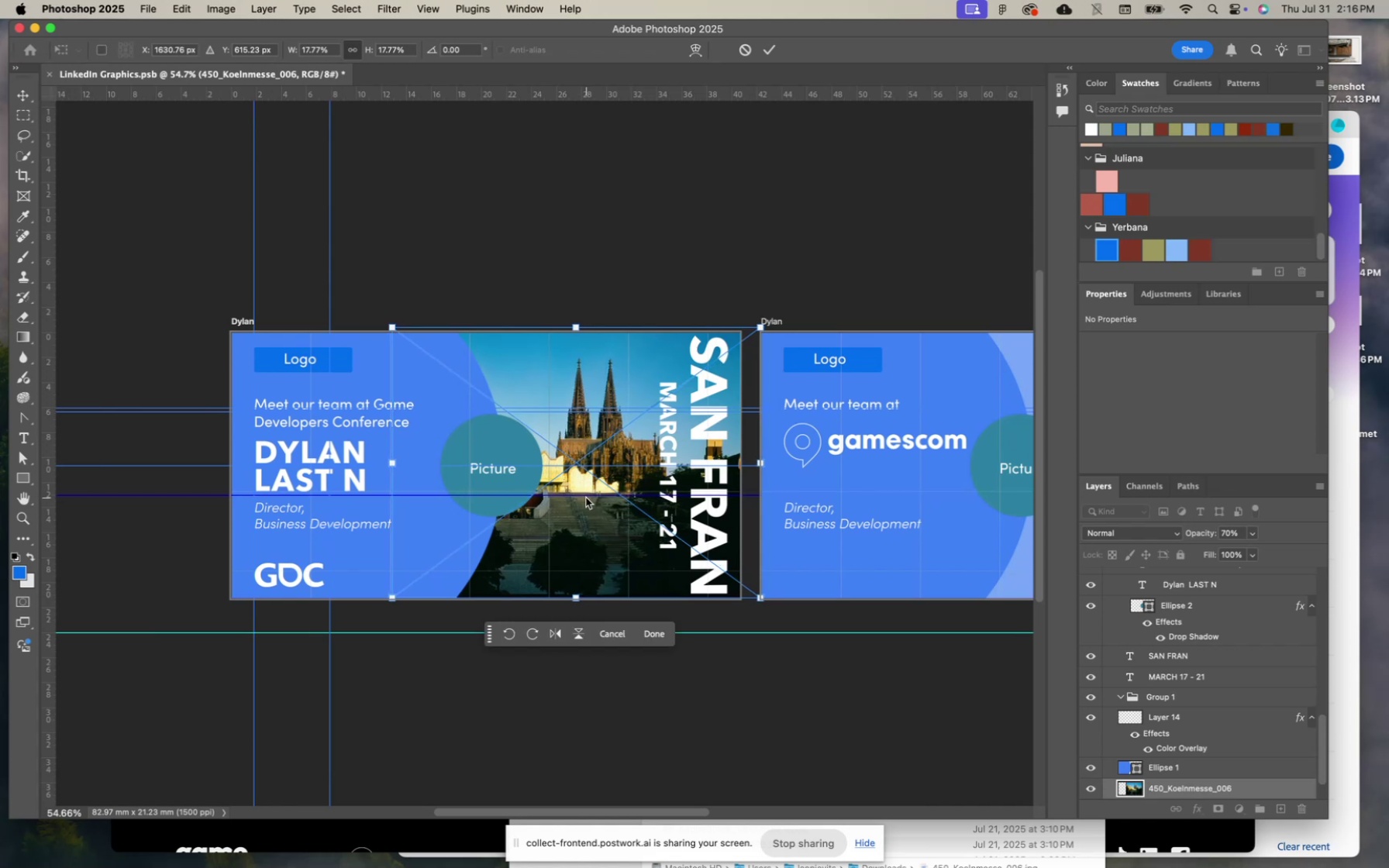 
key(ArrowLeft)
 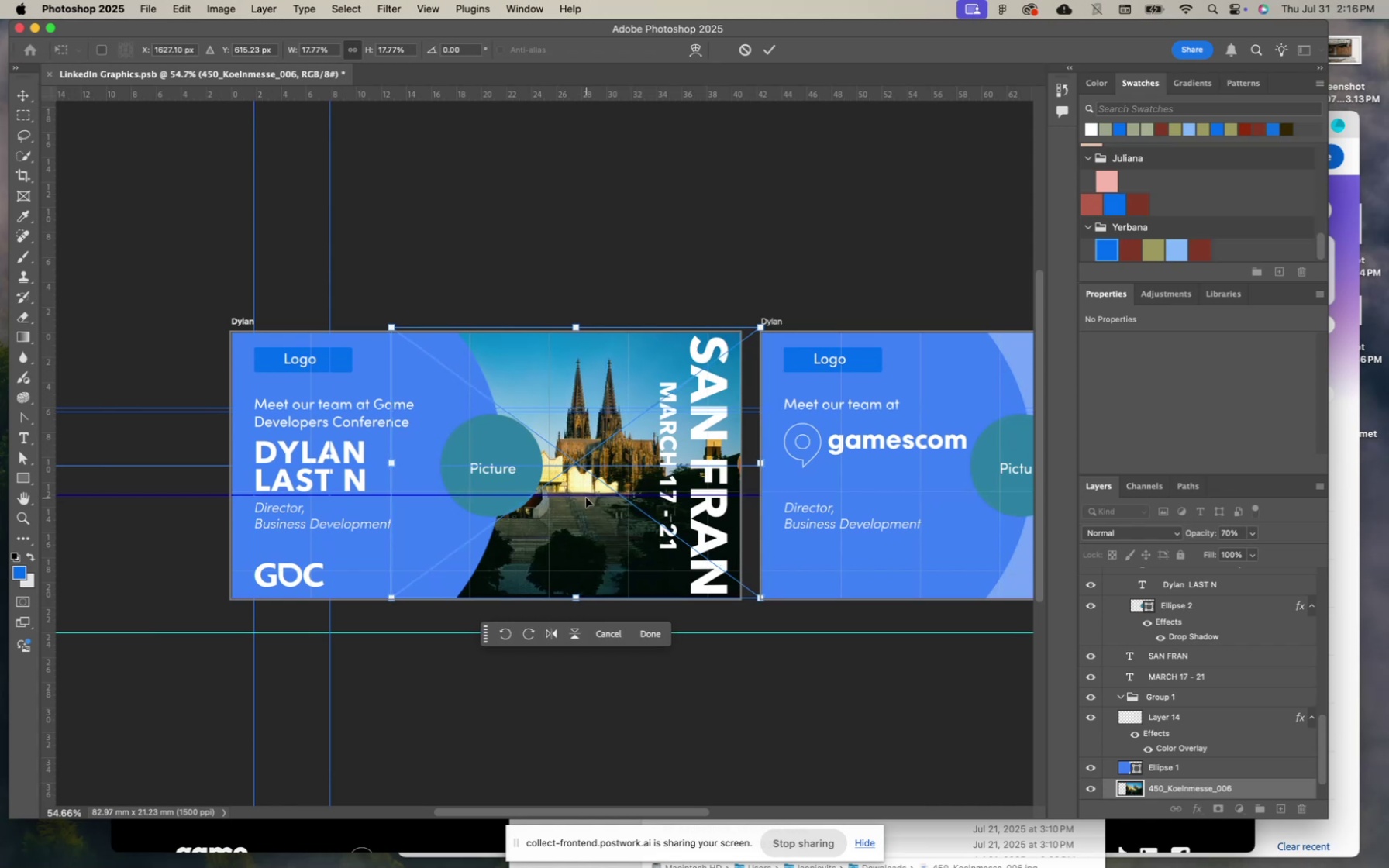 
key(ArrowRight)
 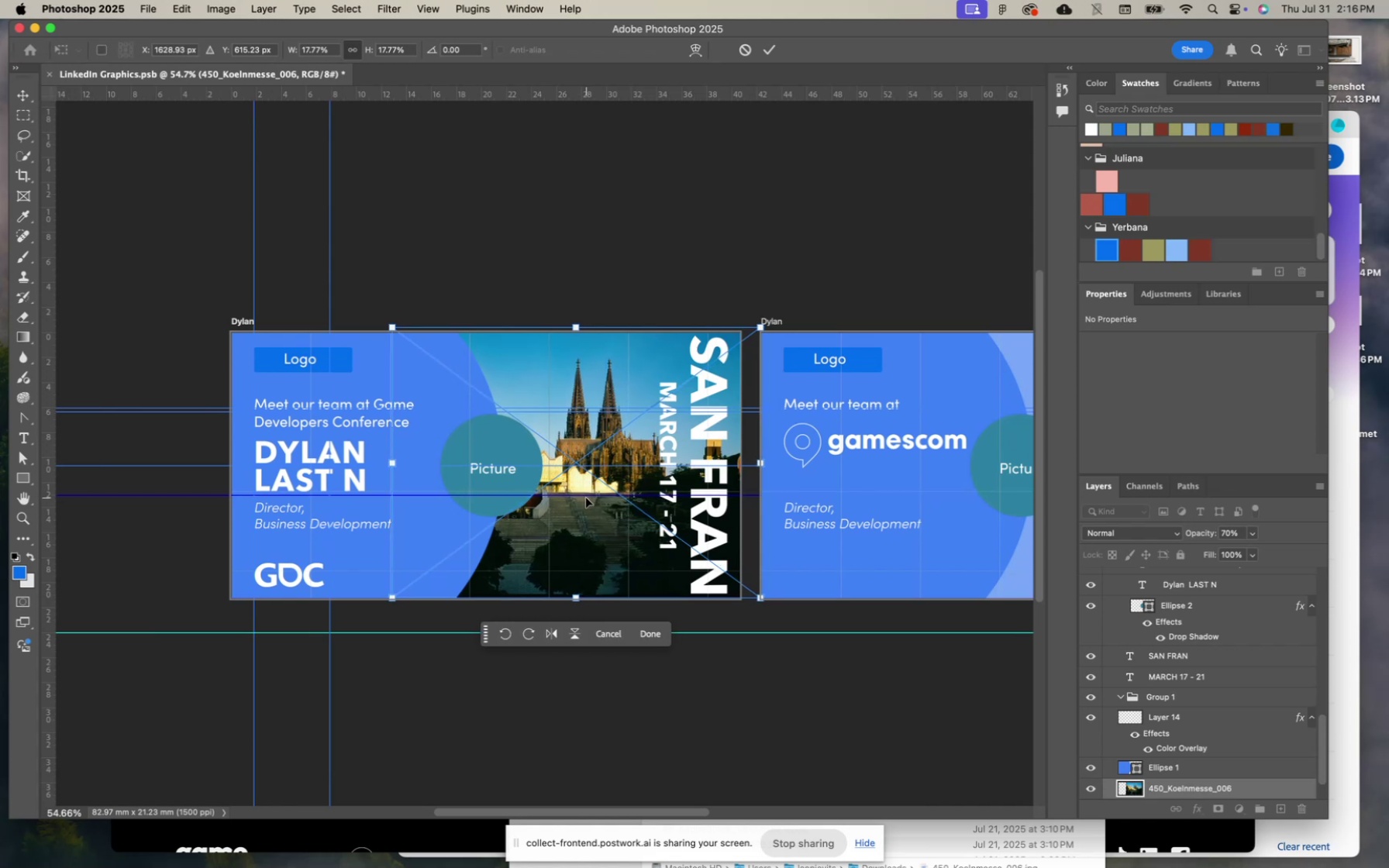 
key(ArrowRight)
 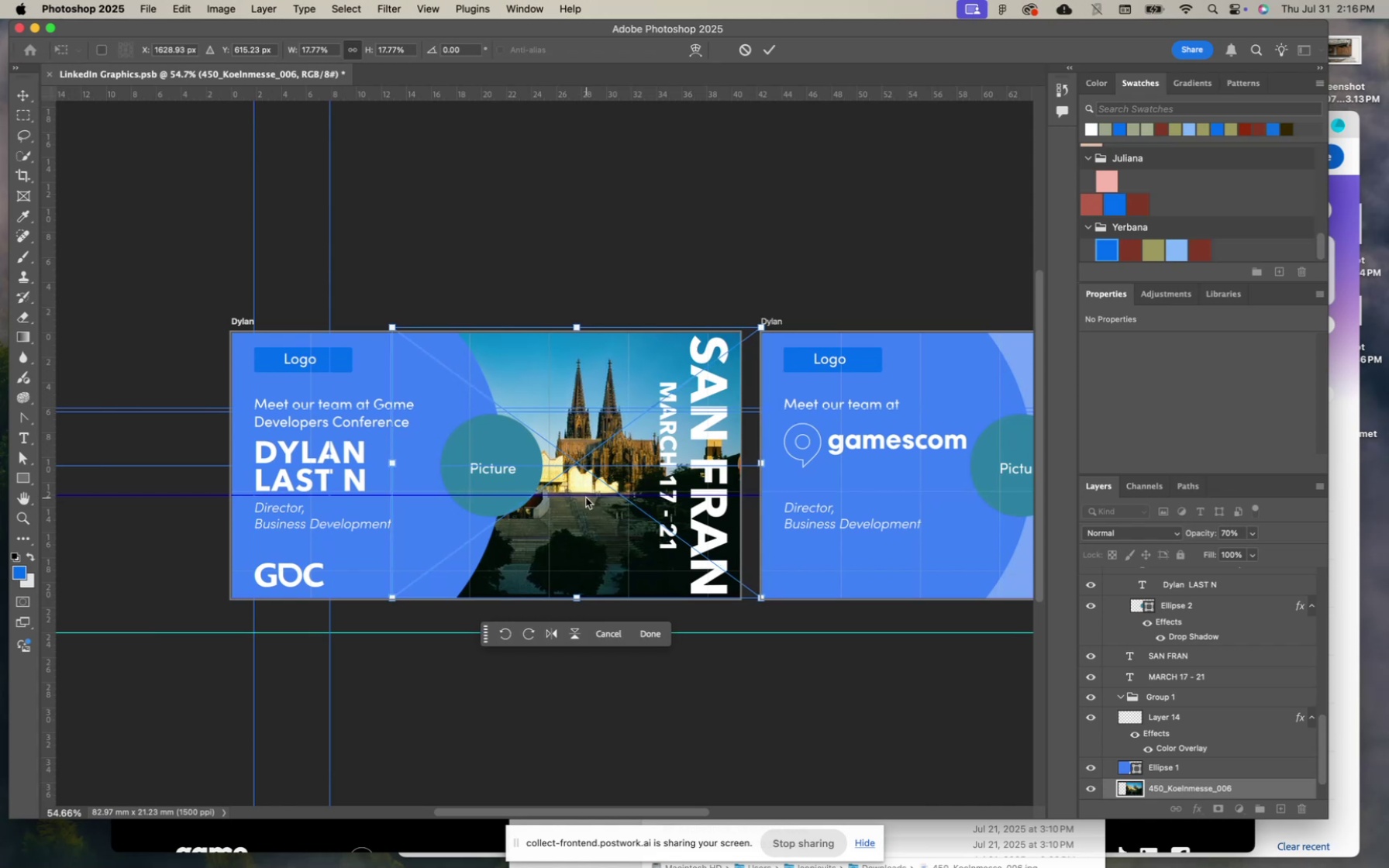 
key(ArrowRight)
 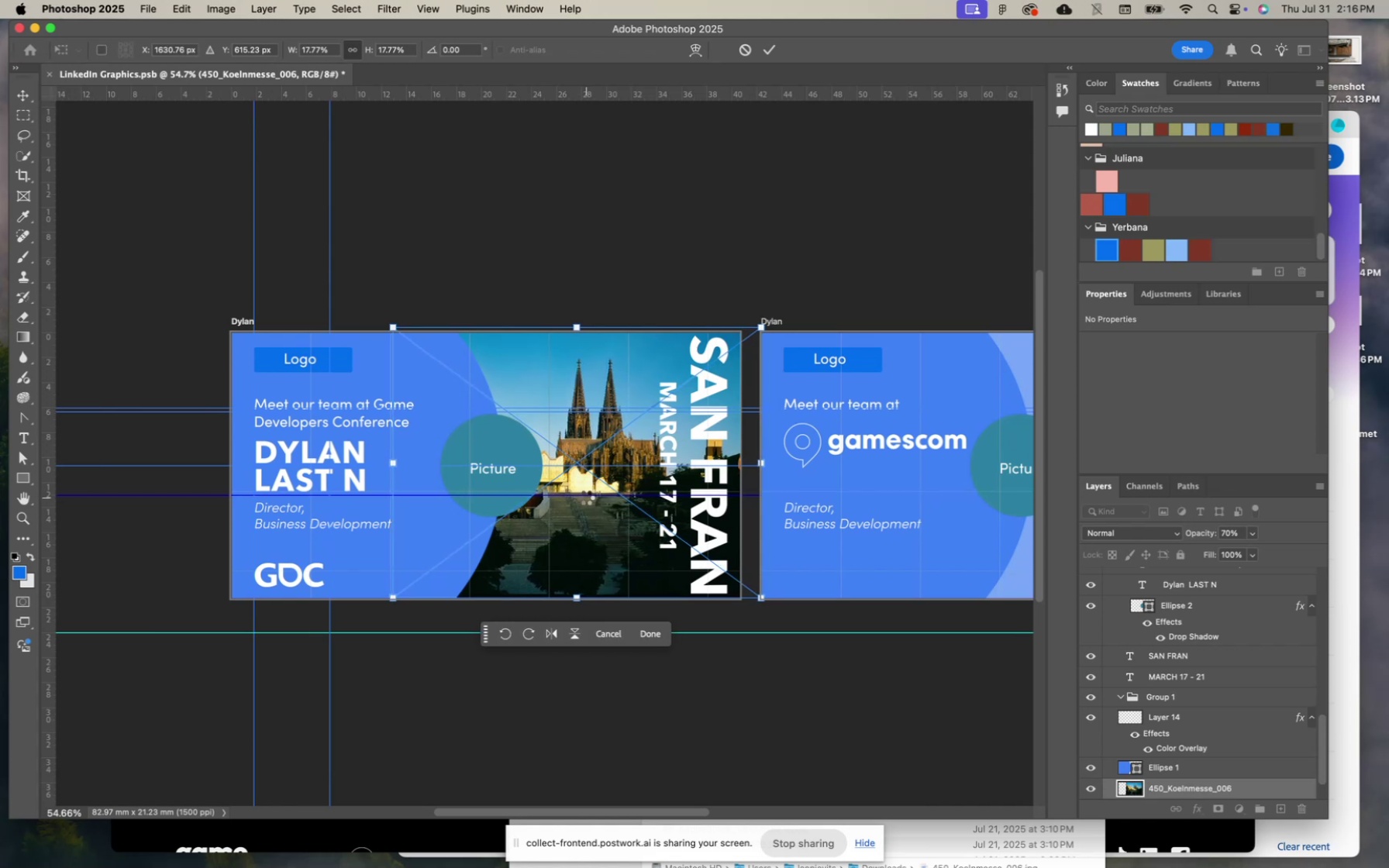 
key(ArrowRight)
 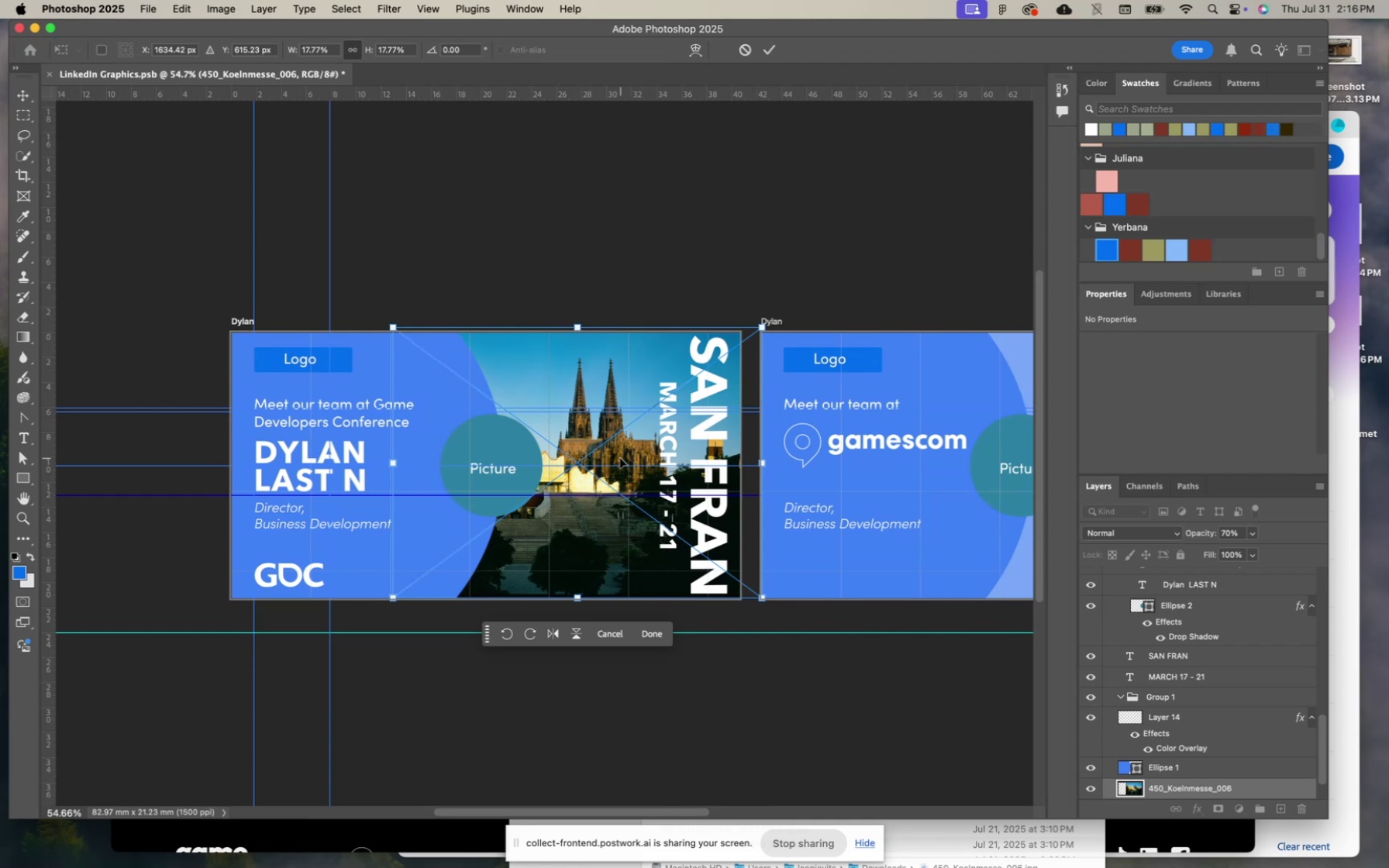 
hold_key(key=ShiftLeft, duration=0.71)
left_click([620, 458])
 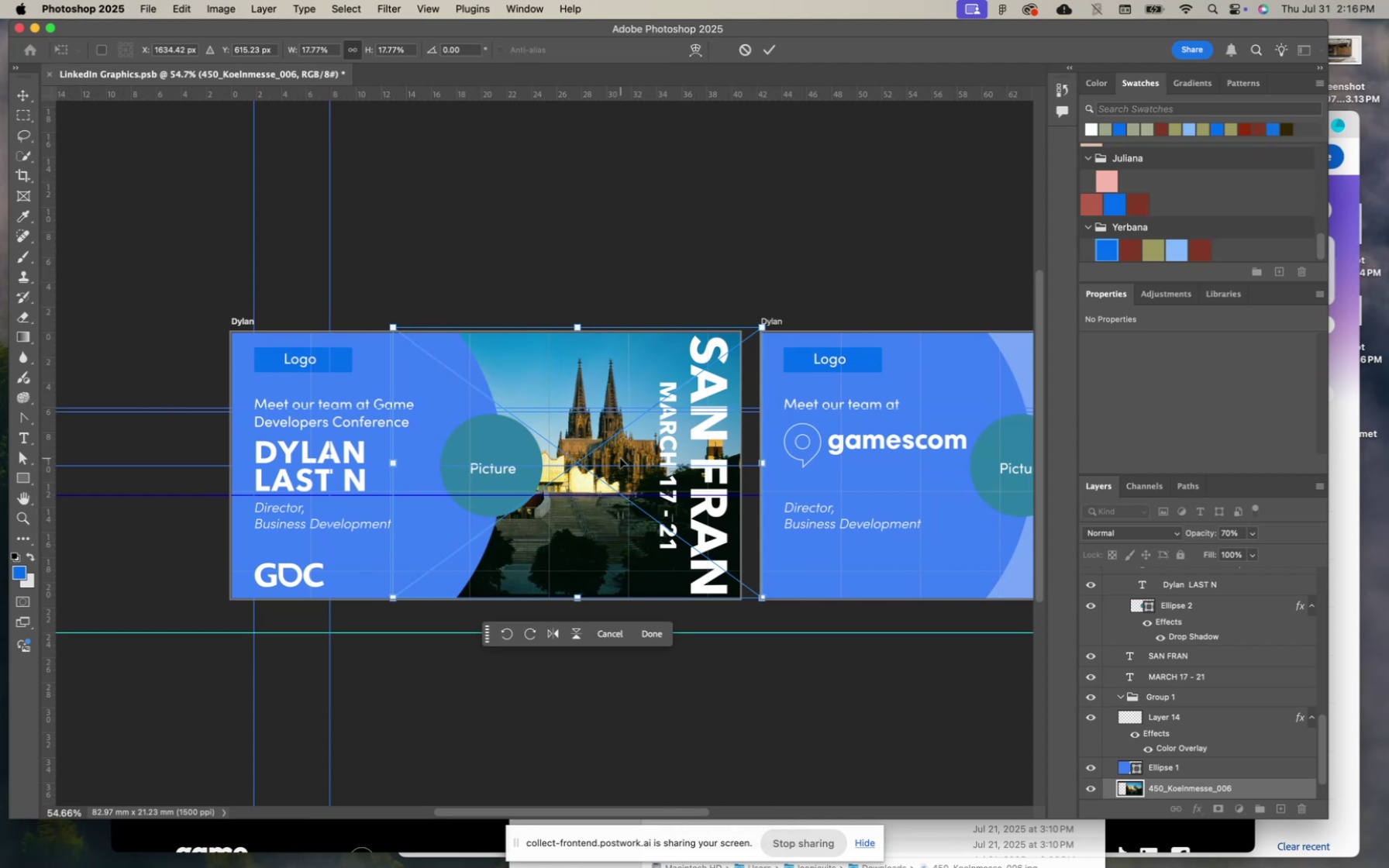 
key(Enter)
 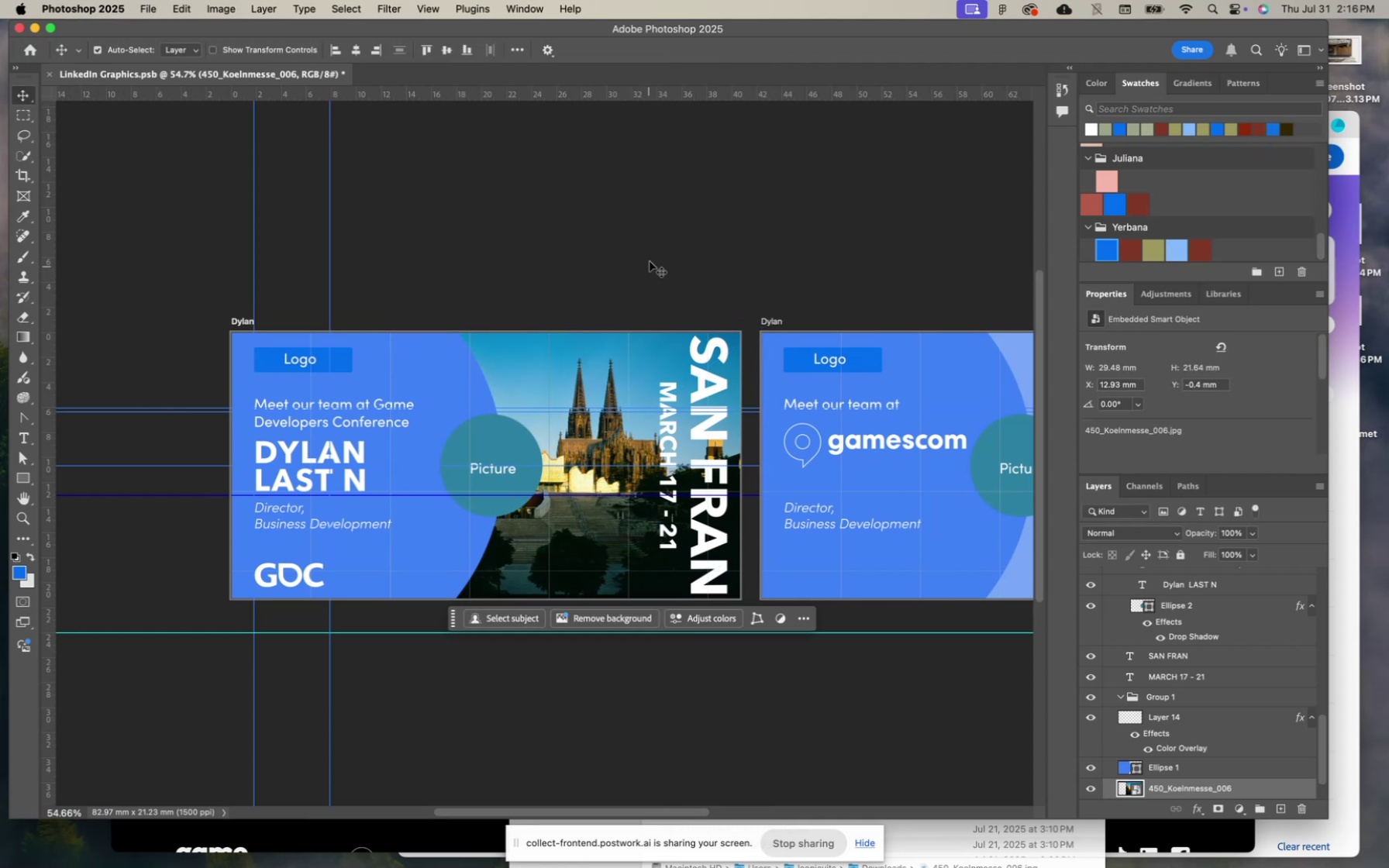 
left_click([651, 256])
 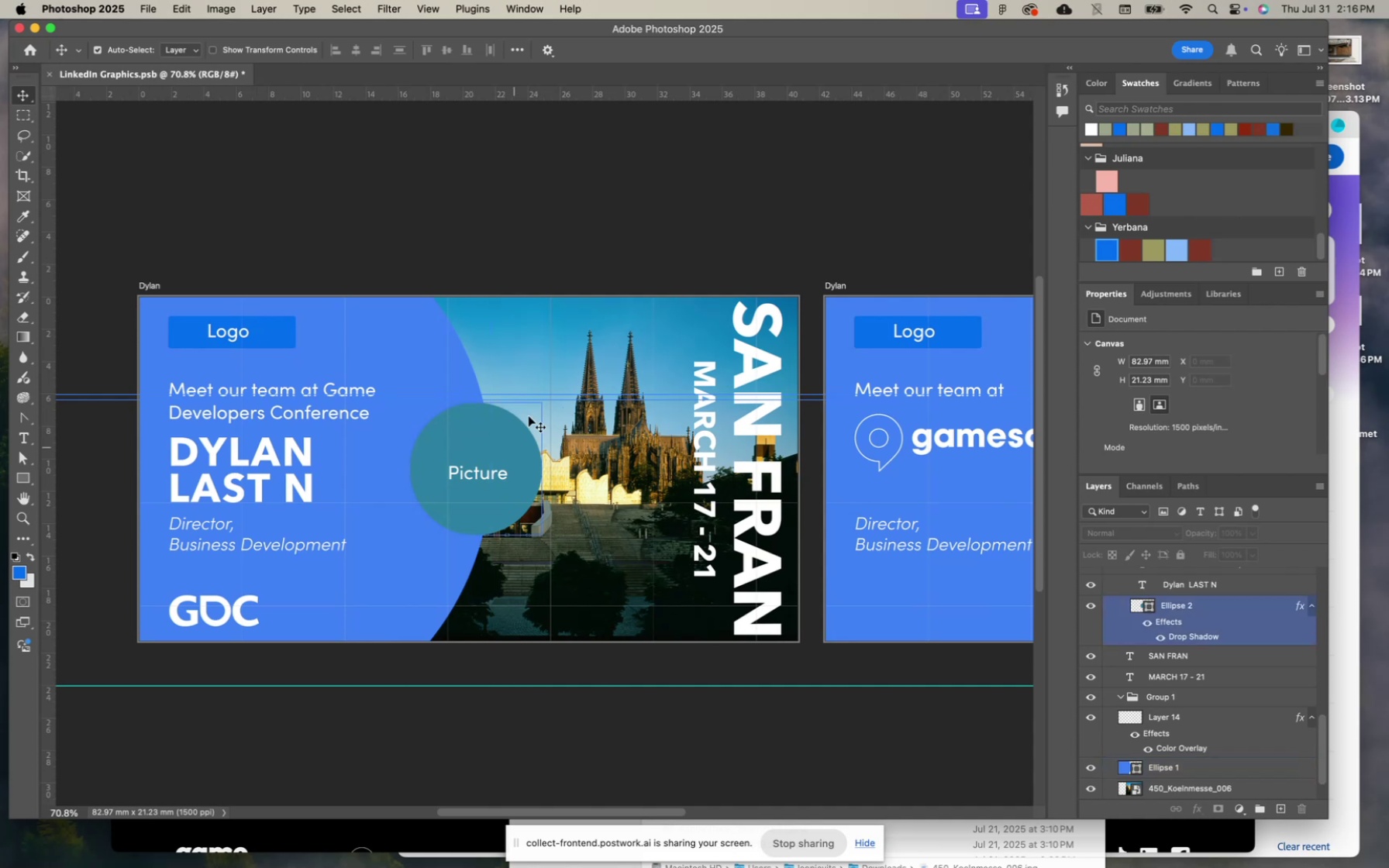 
wait(7.53)
 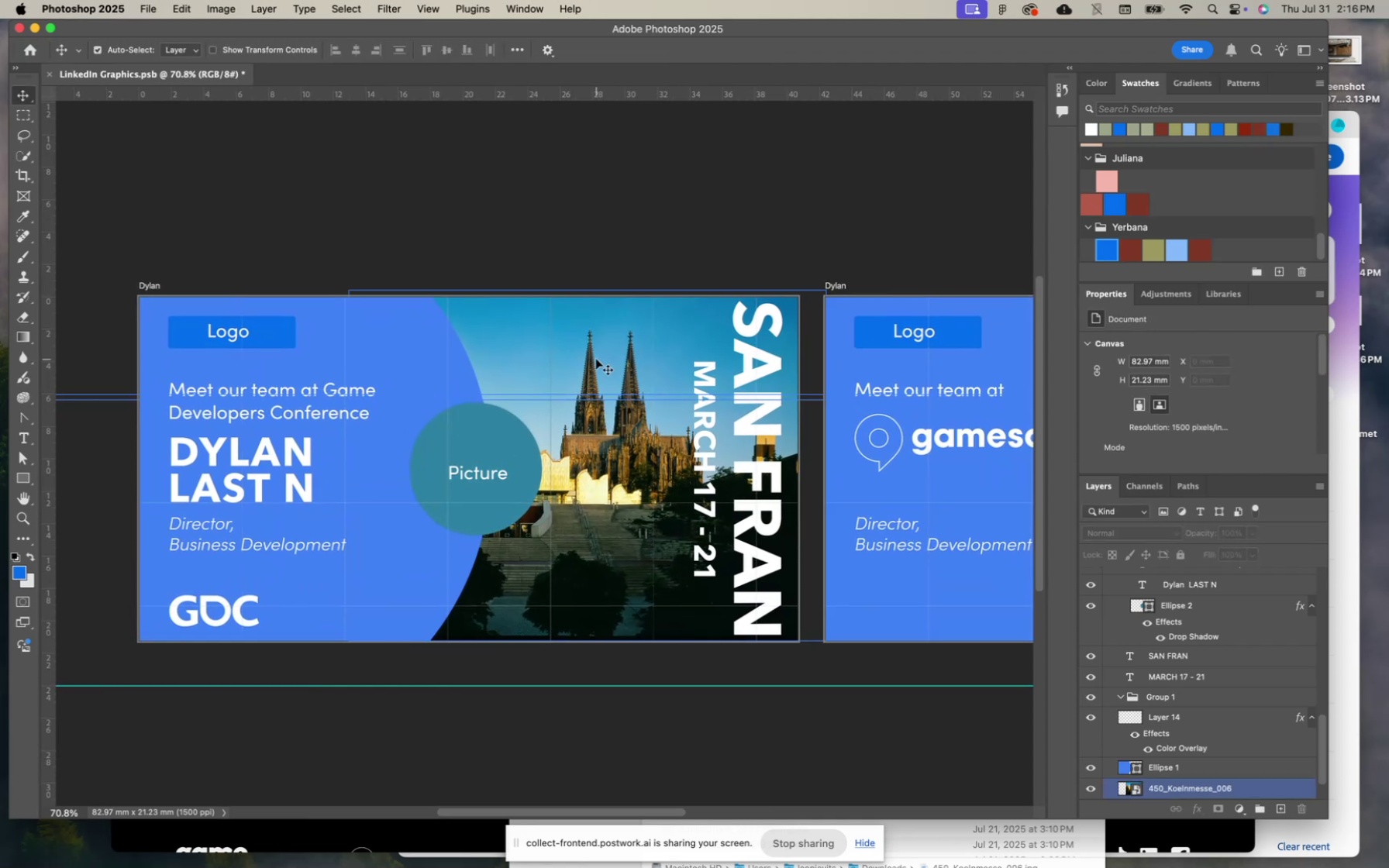 
scroll: coordinate [1122, 731], scroll_direction: down, amount: 10.0
 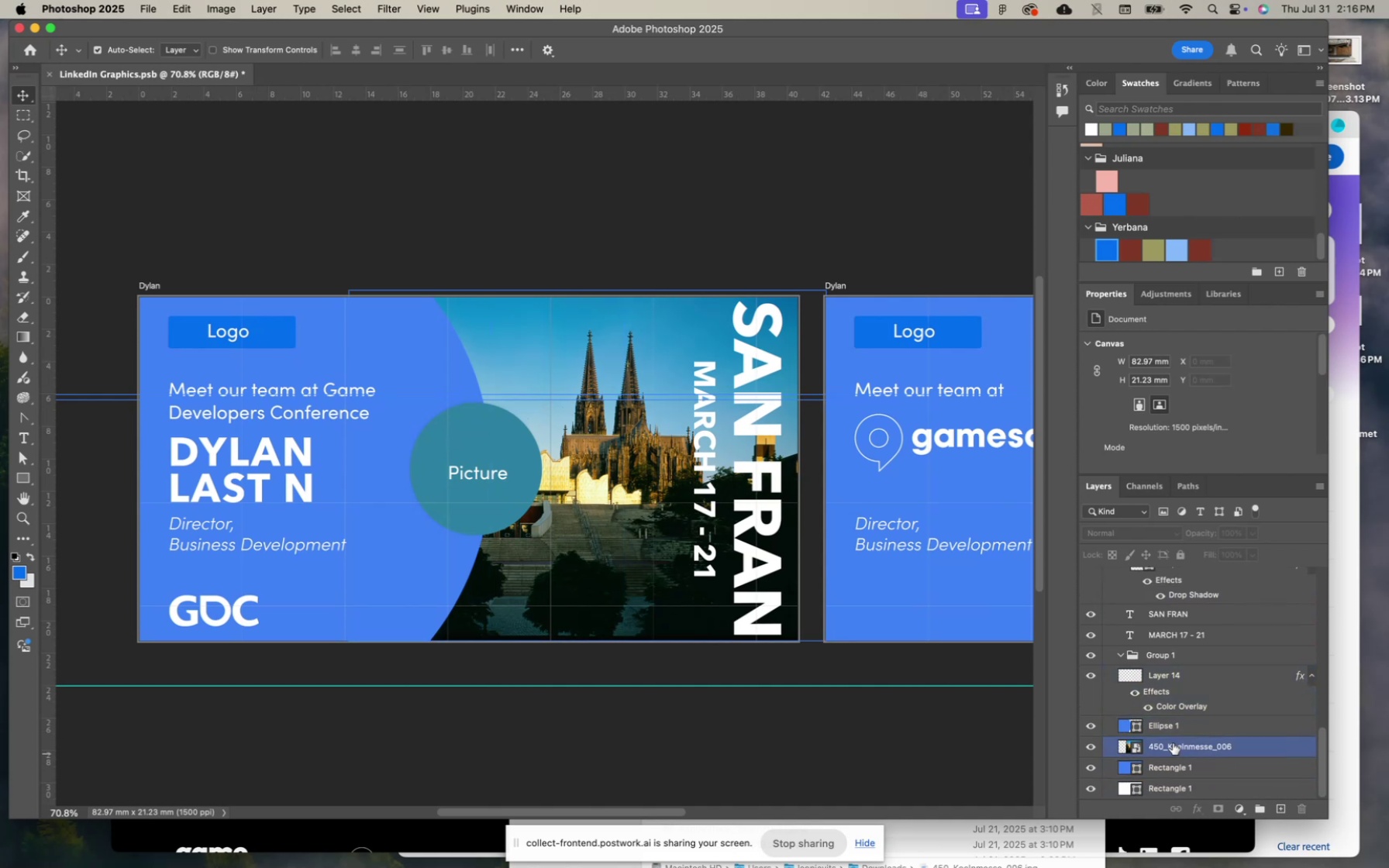 
left_click_drag(start_coordinate=[1173, 743], to_coordinate=[1173, 779])
 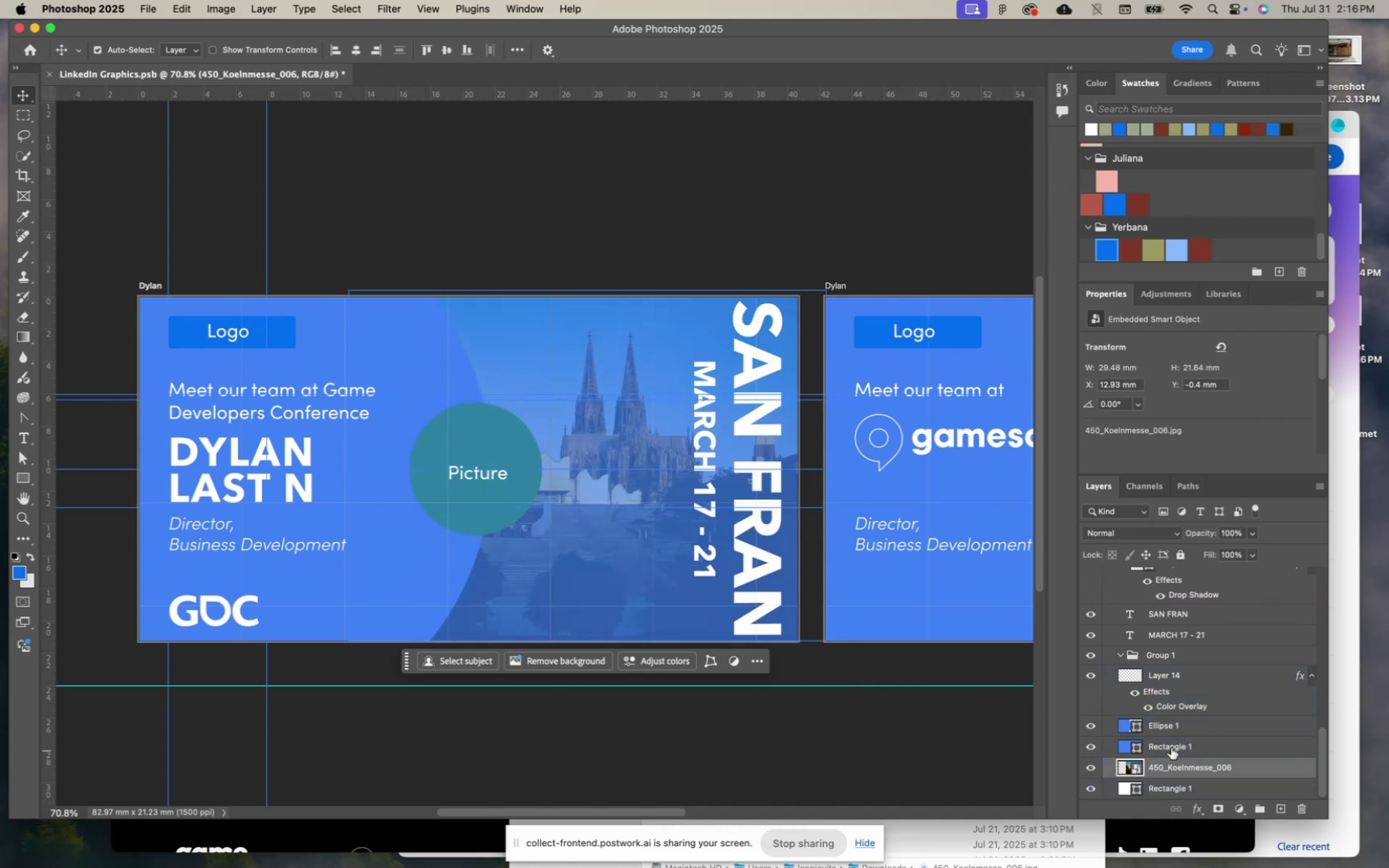 
left_click([1173, 744])
 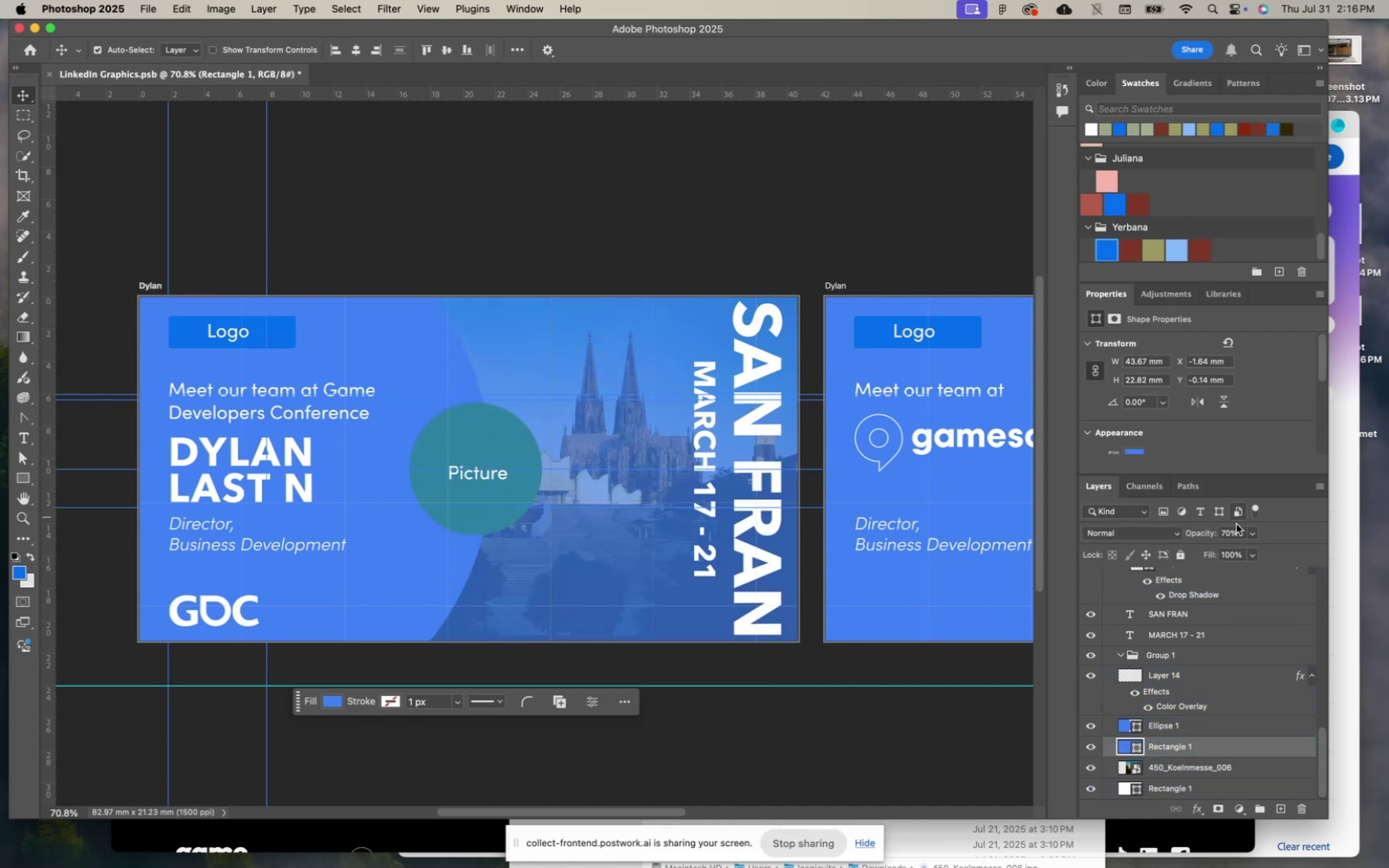 
left_click([1236, 531])
 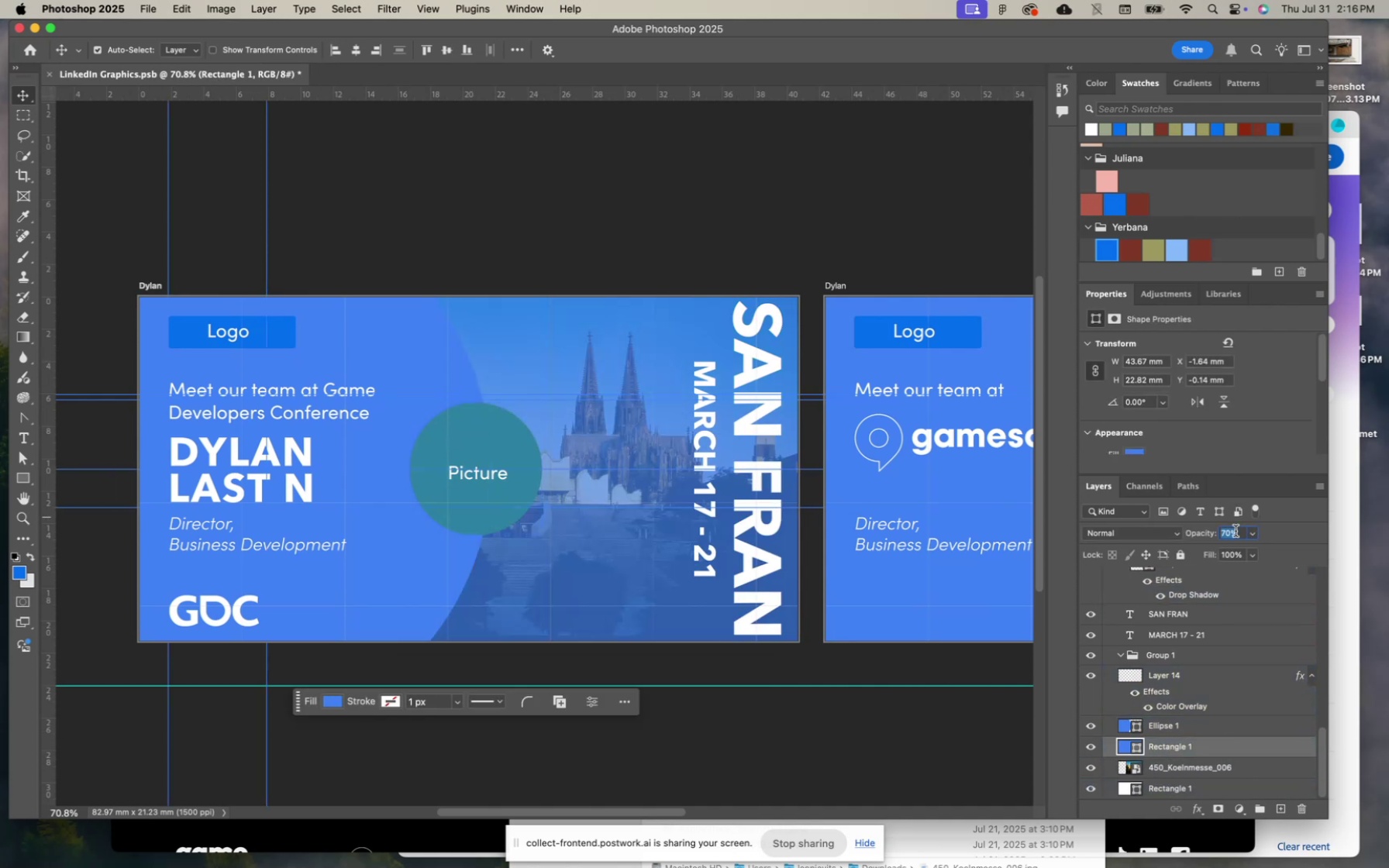 
type(90)
 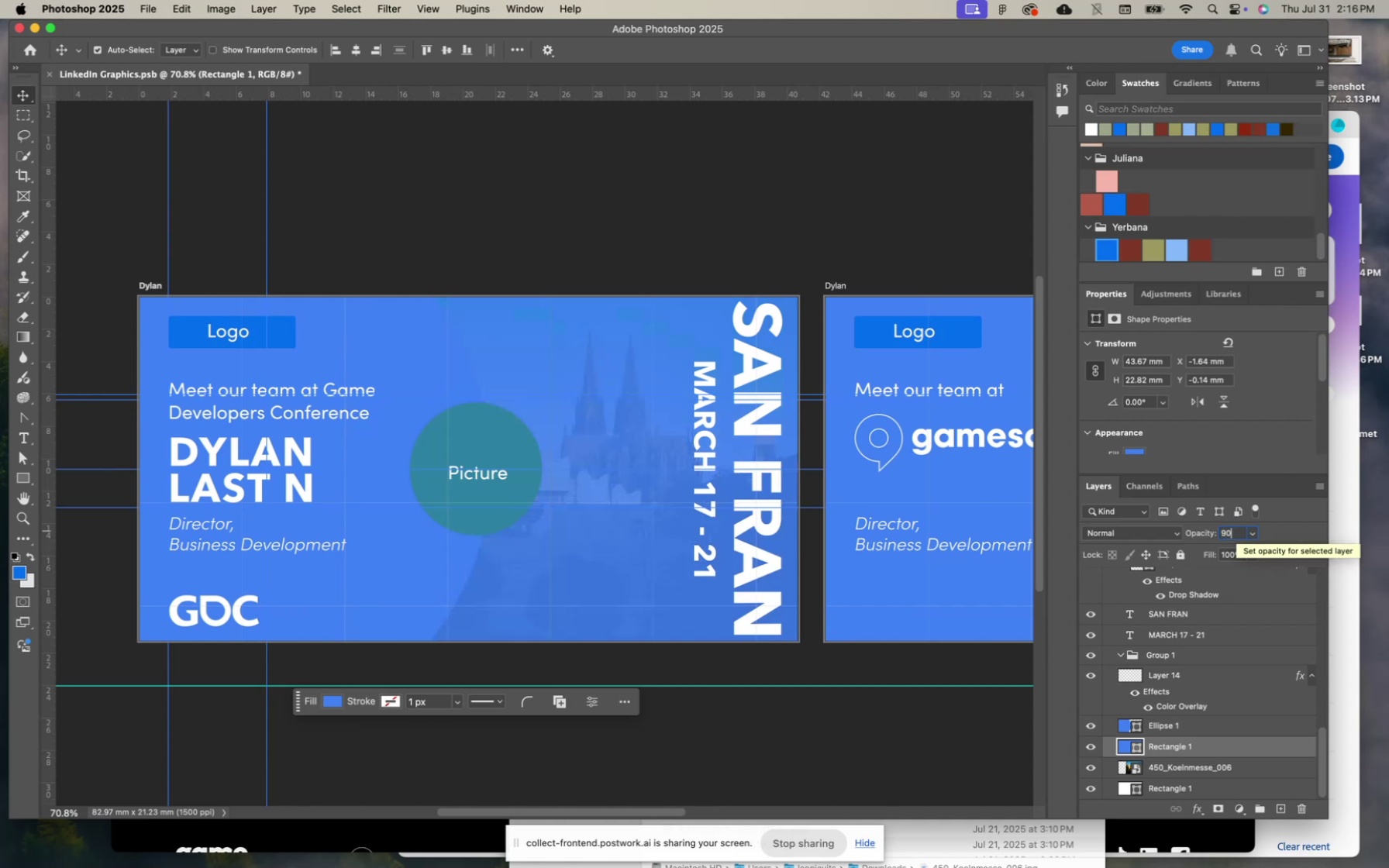 
double_click([1236, 530])
 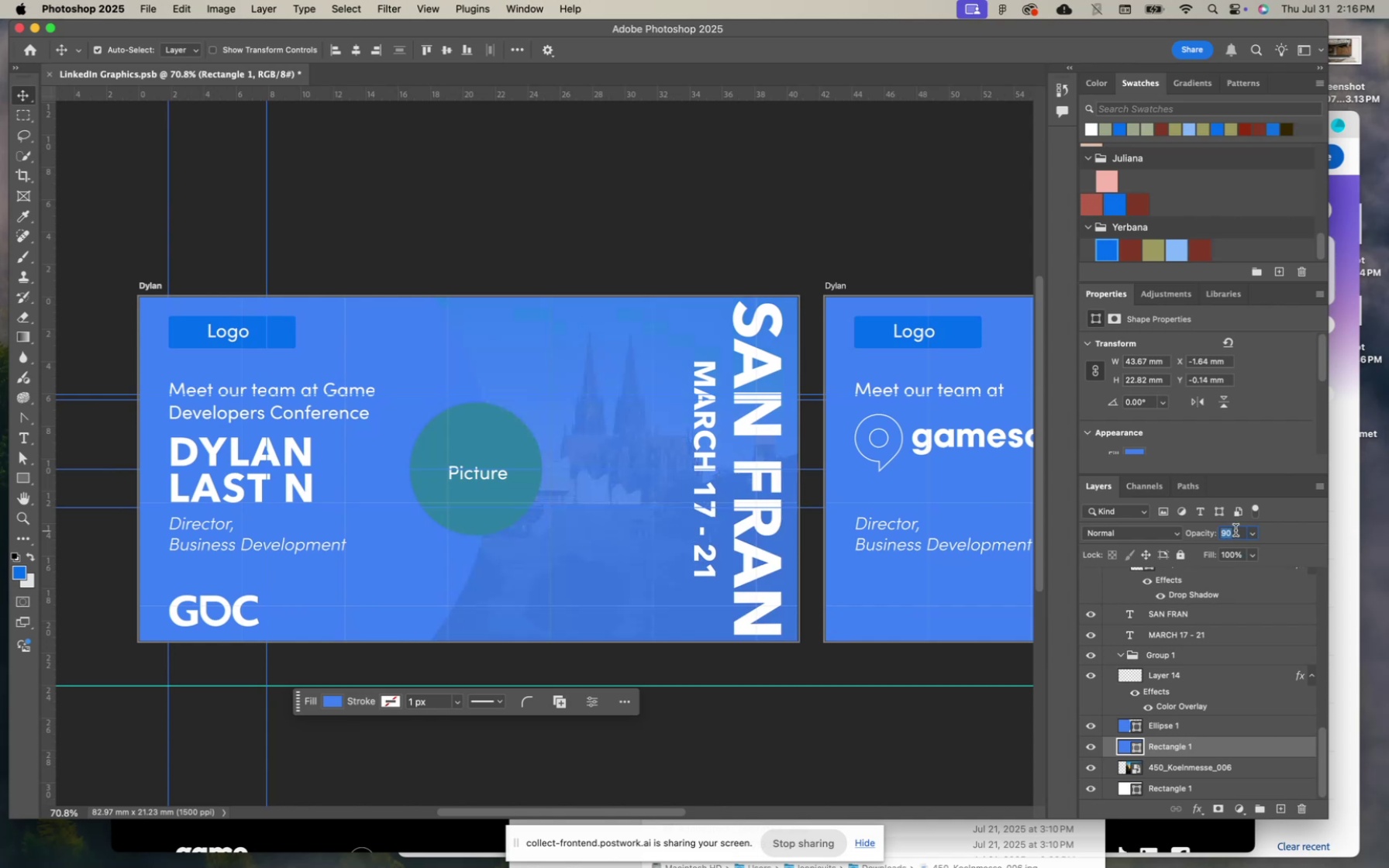 
triple_click([1236, 530])
 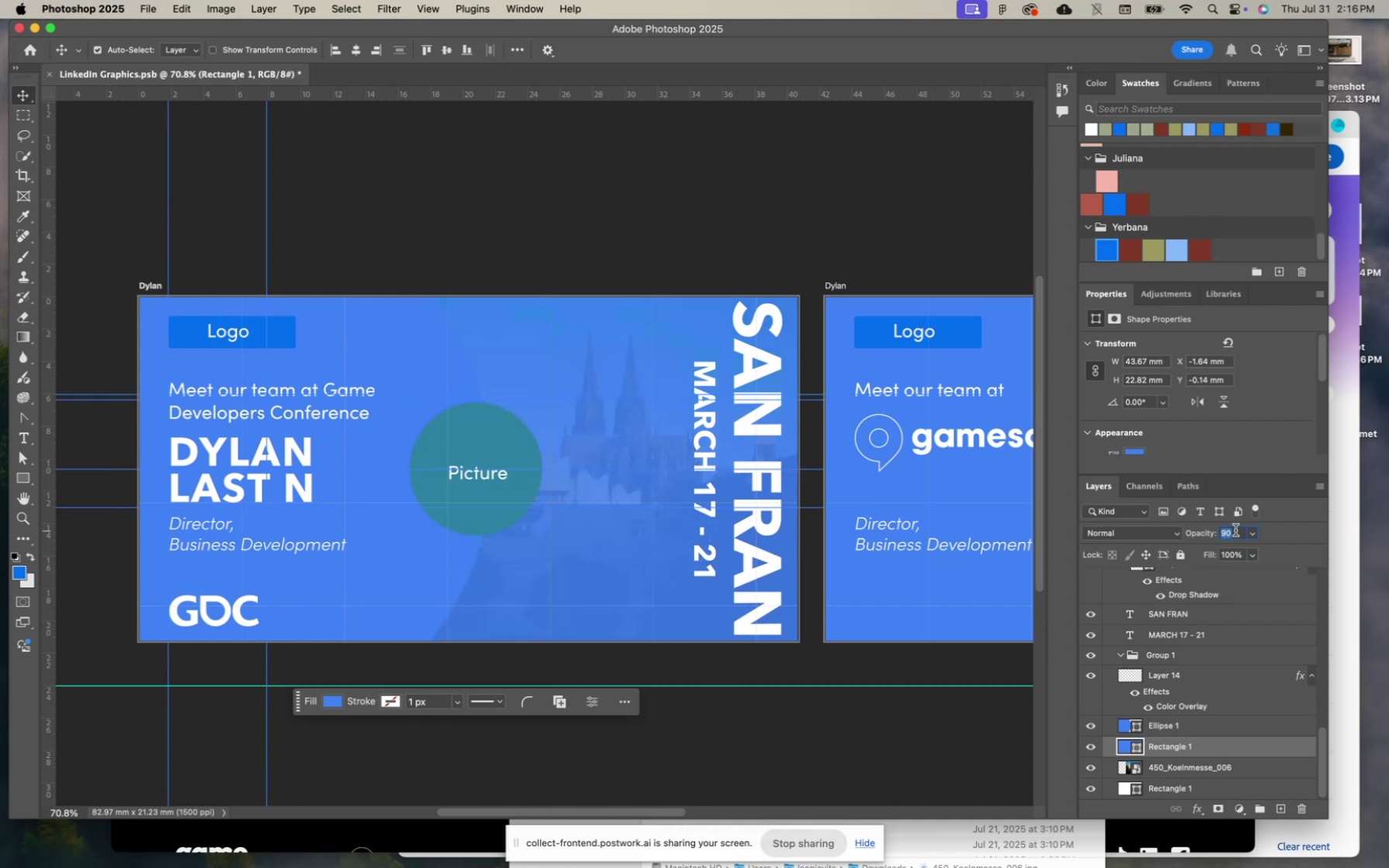 
type(20)
 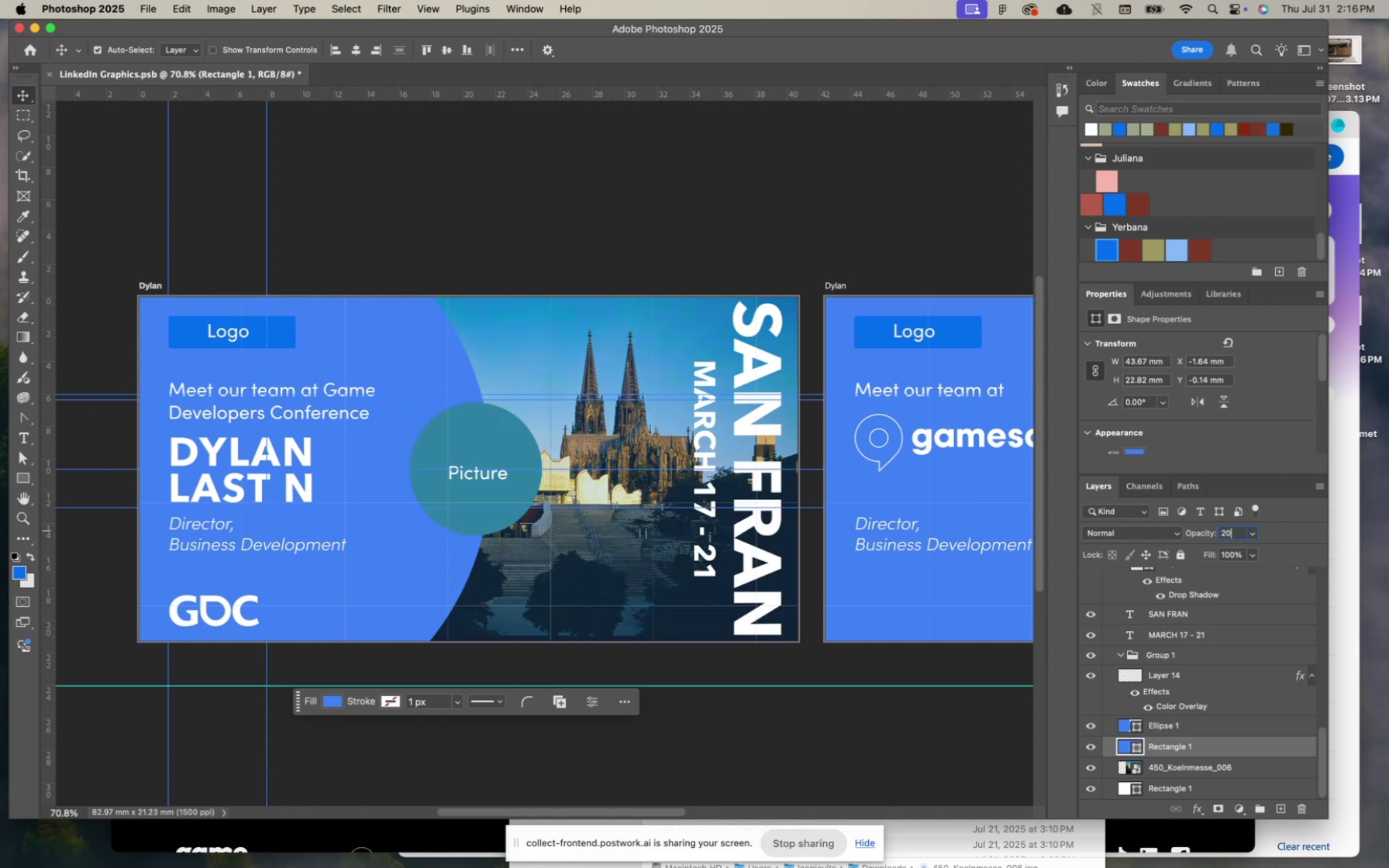 
key(Enter)
 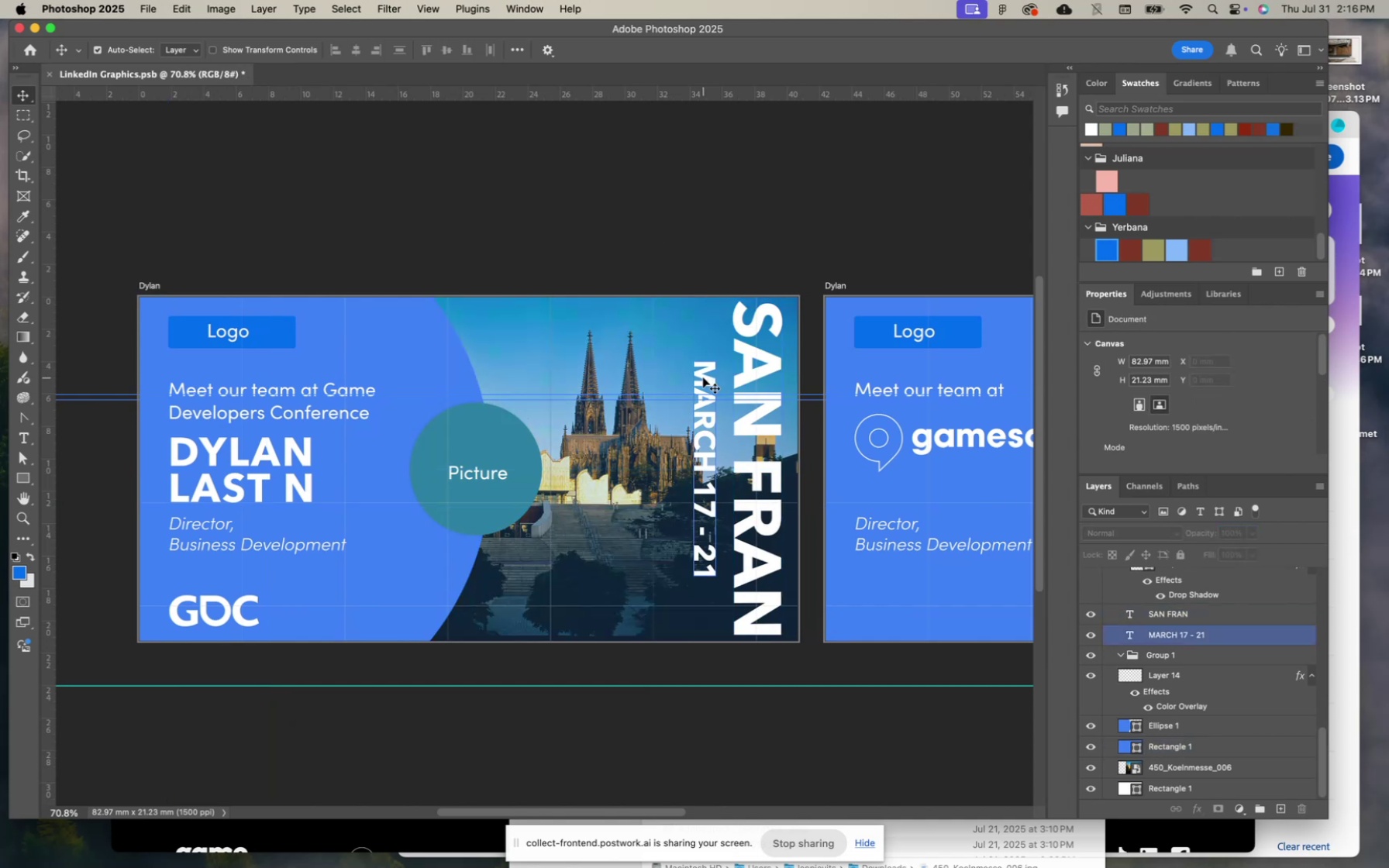 
double_click([703, 377])
 